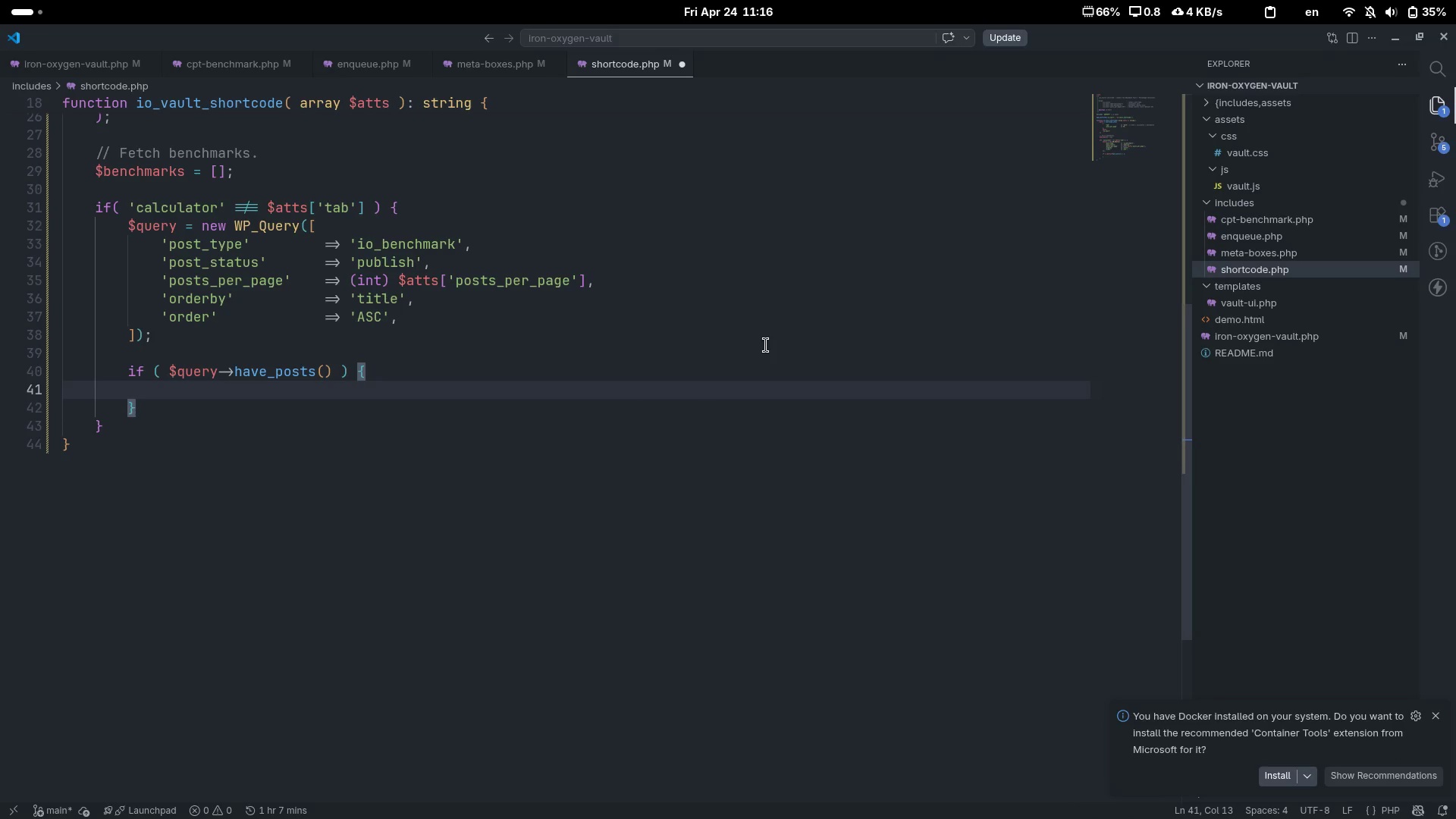 
type(while )
key(Backspace)
type(( )
 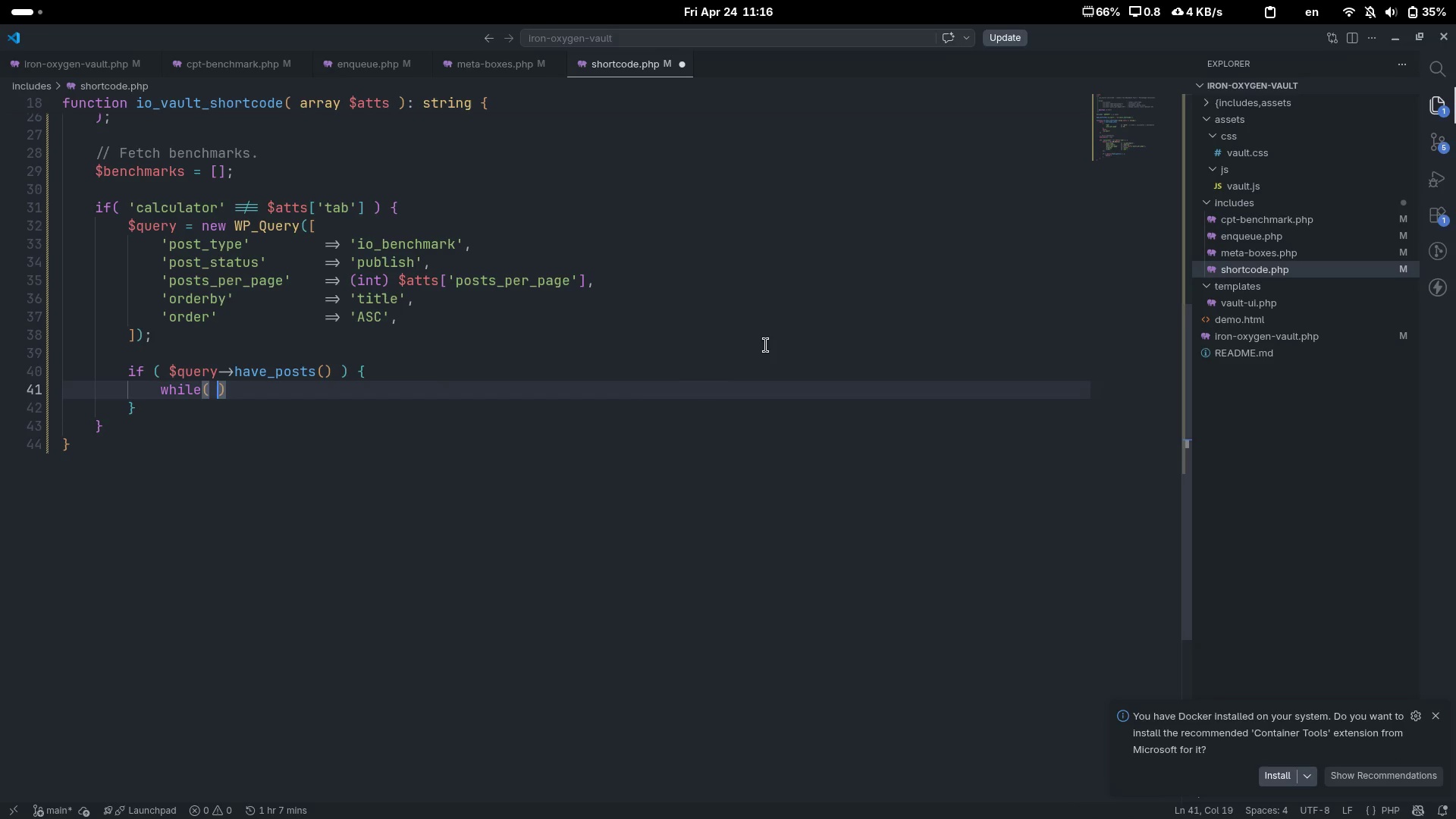 
key(ArrowLeft)
 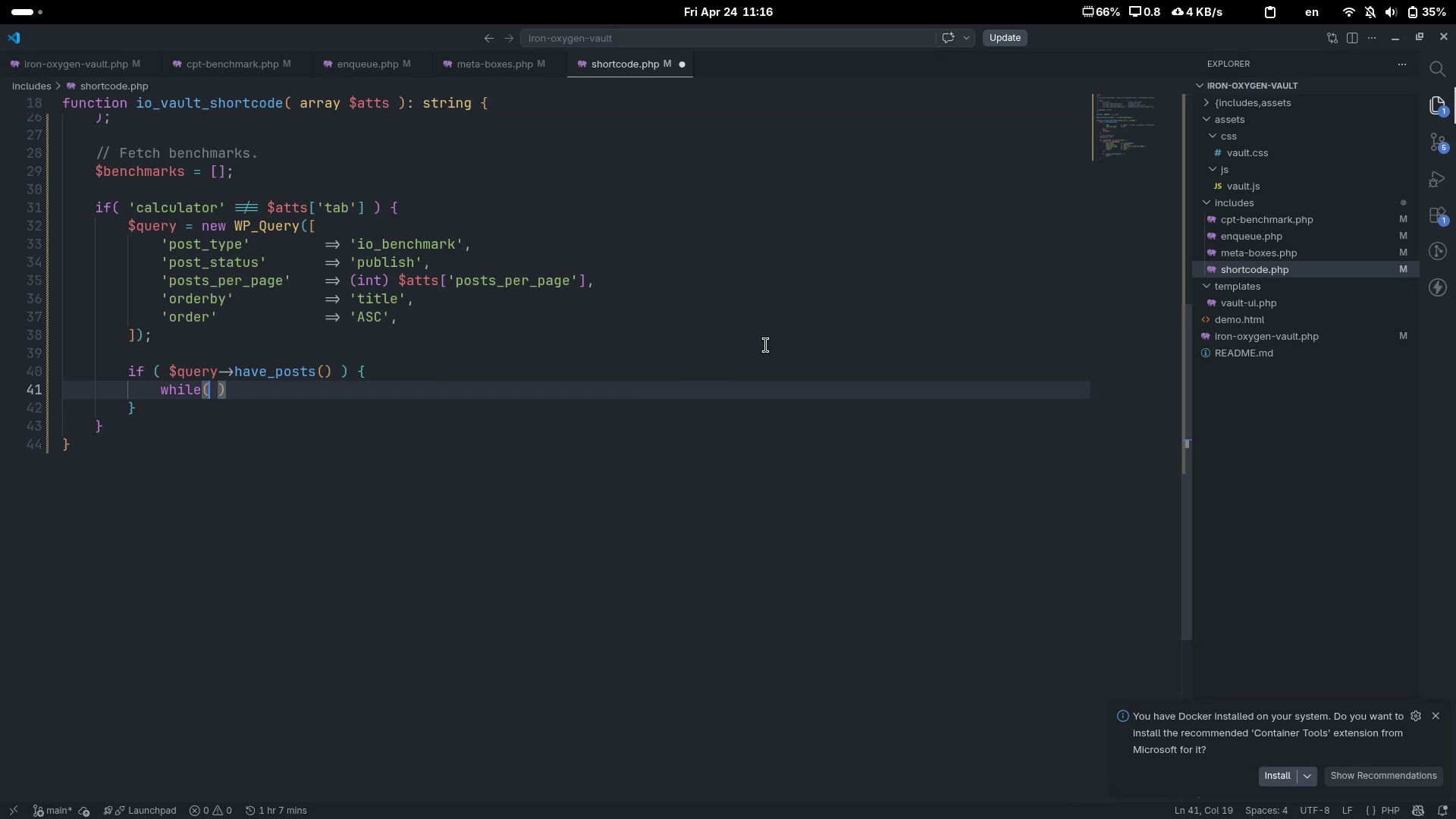 
type( $que)
key(Tab)
type(->have_posts())
 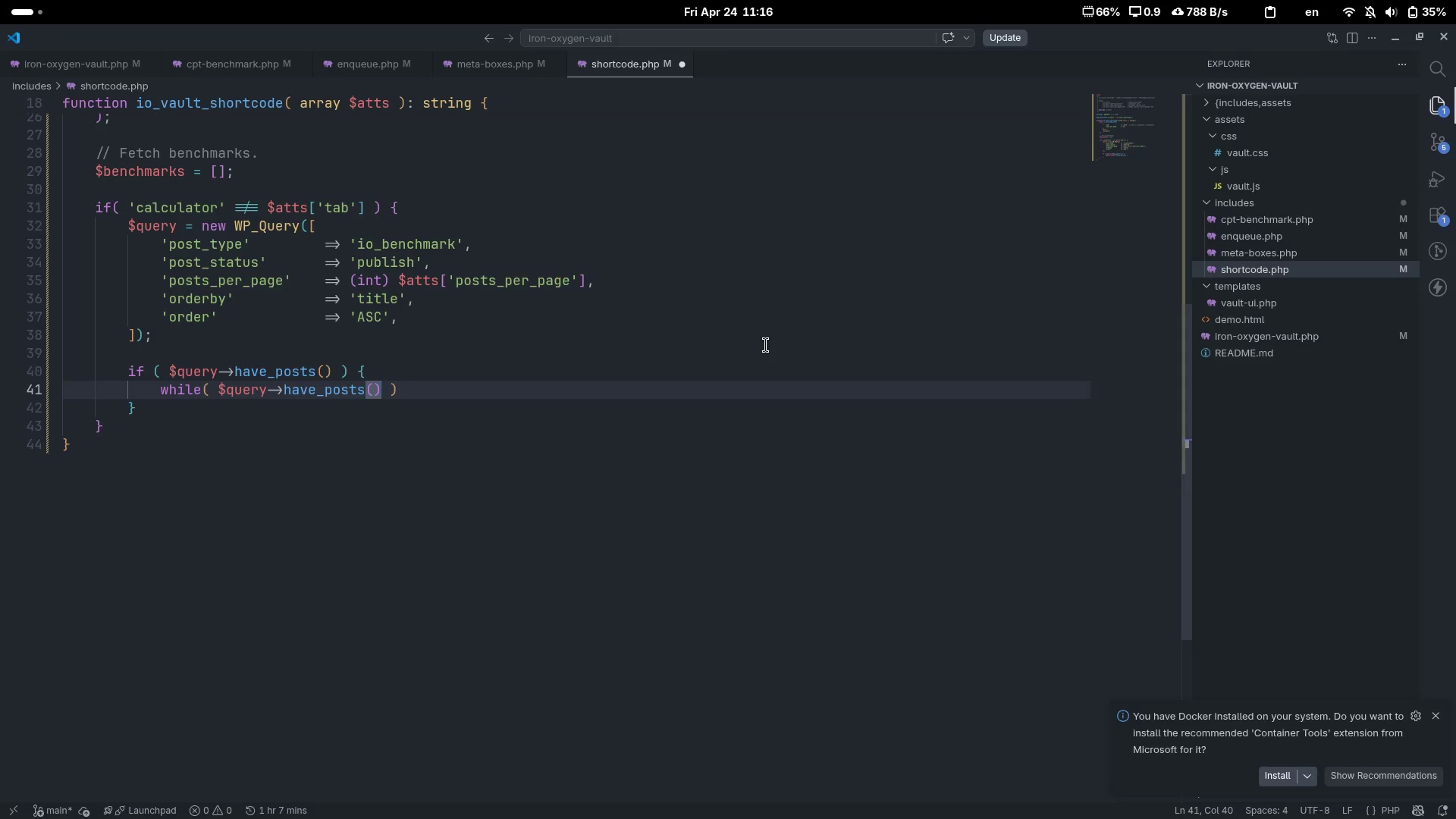 
key(ArrowRight)
 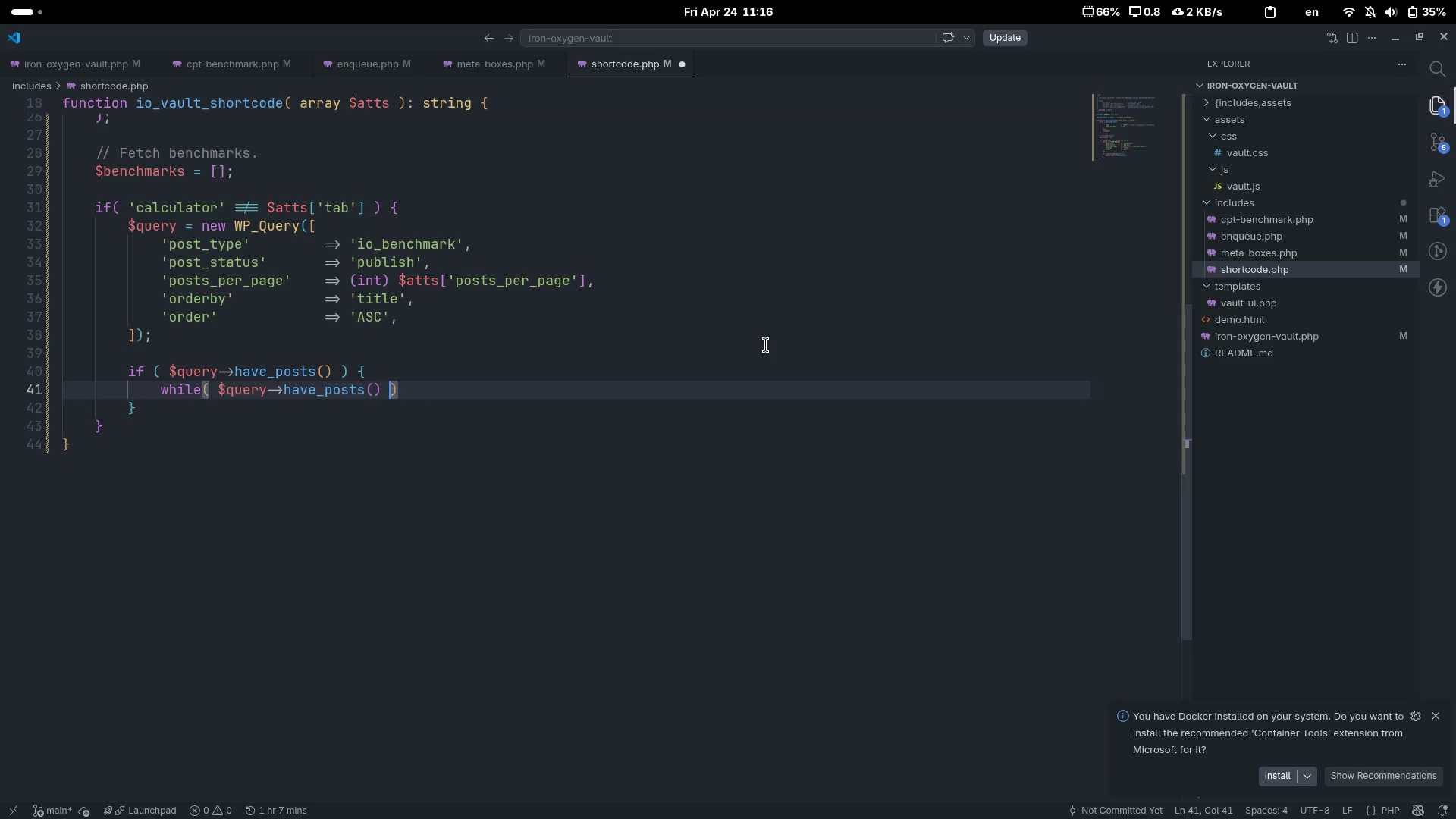 
key(ArrowRight)
 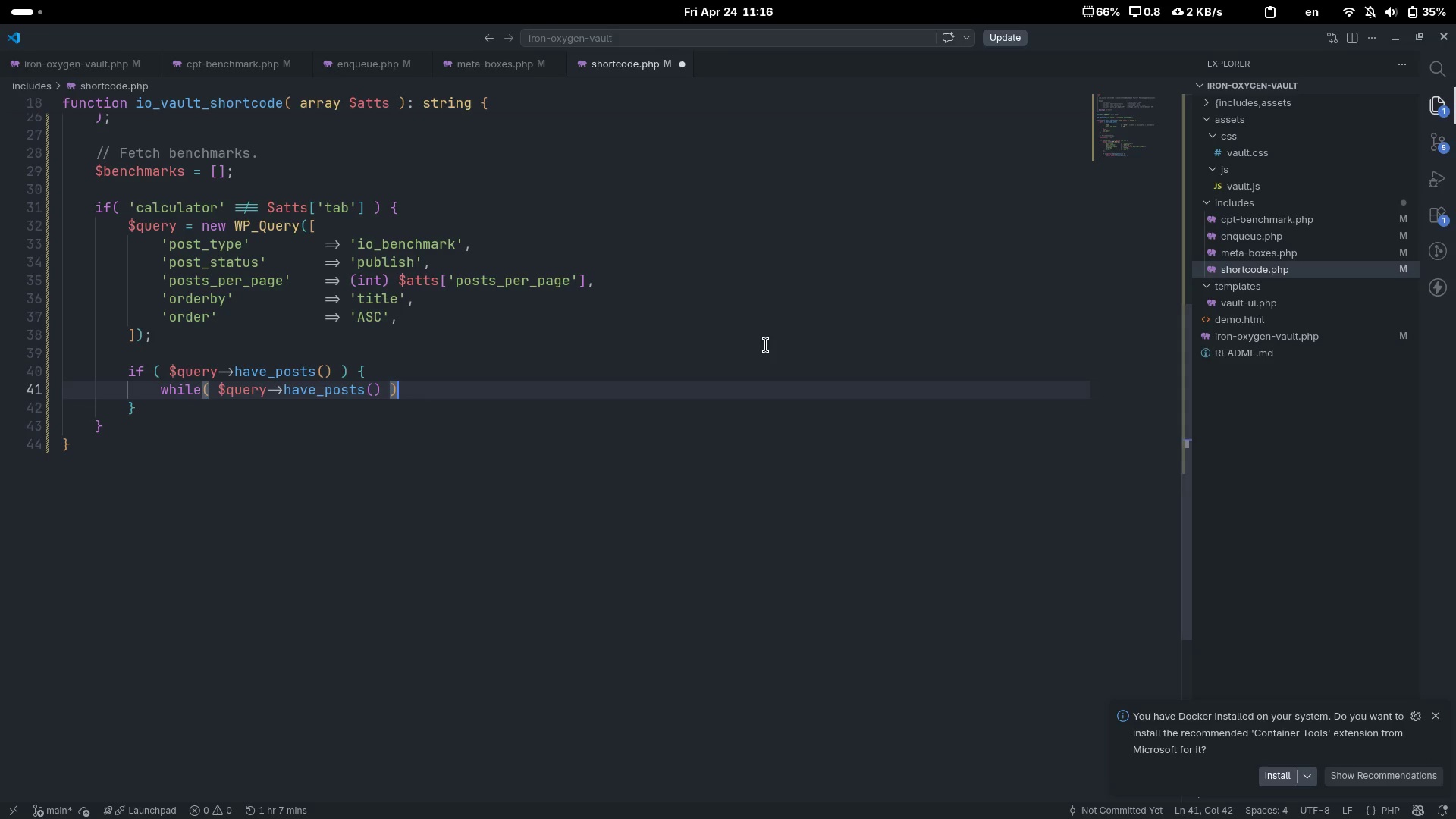 
key(Space)
 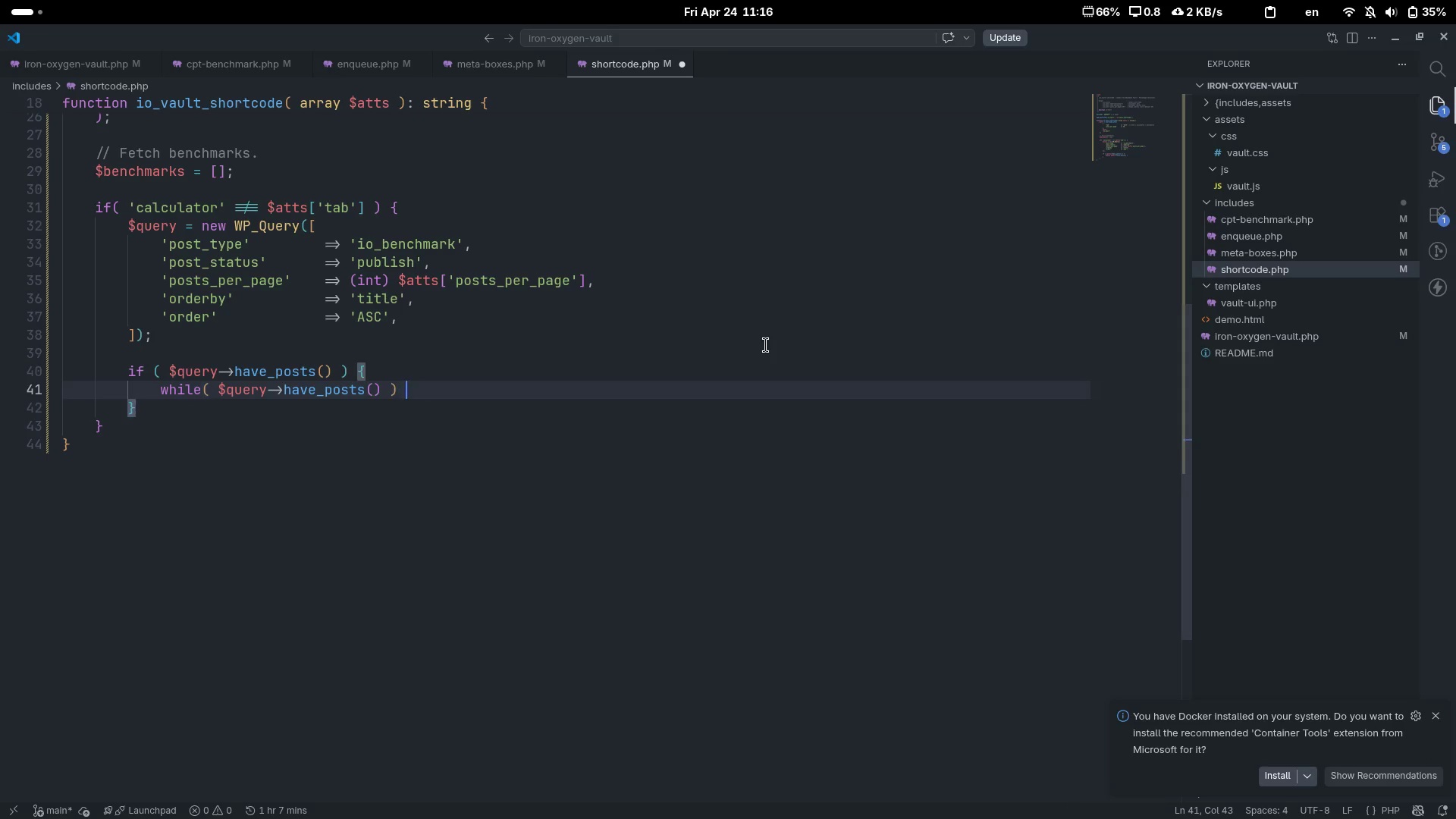 
key(Shift+BracketLeft)
 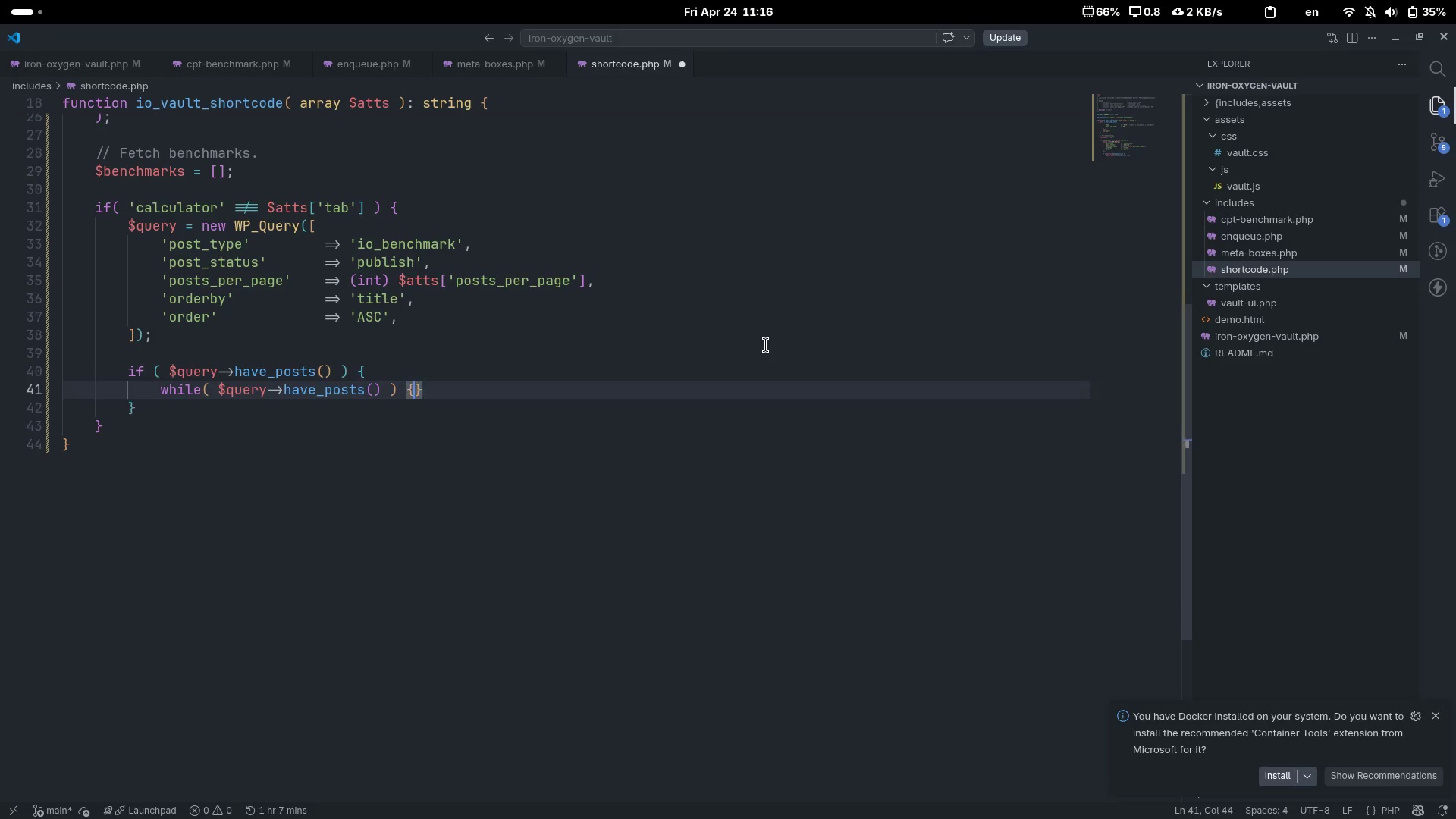 
key(Enter)
 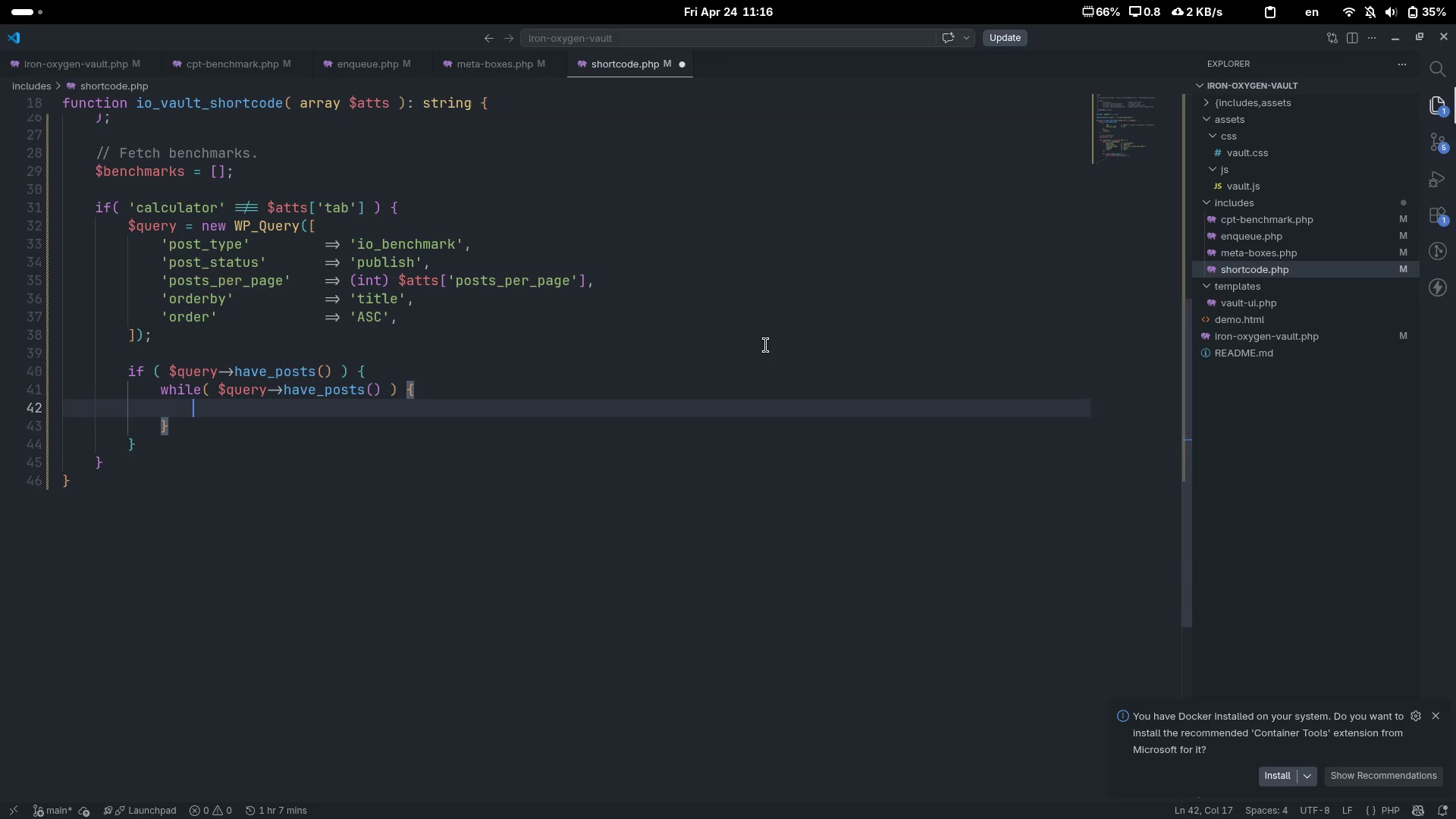 
type($u)
key(Tab)
type(->the_post();)
 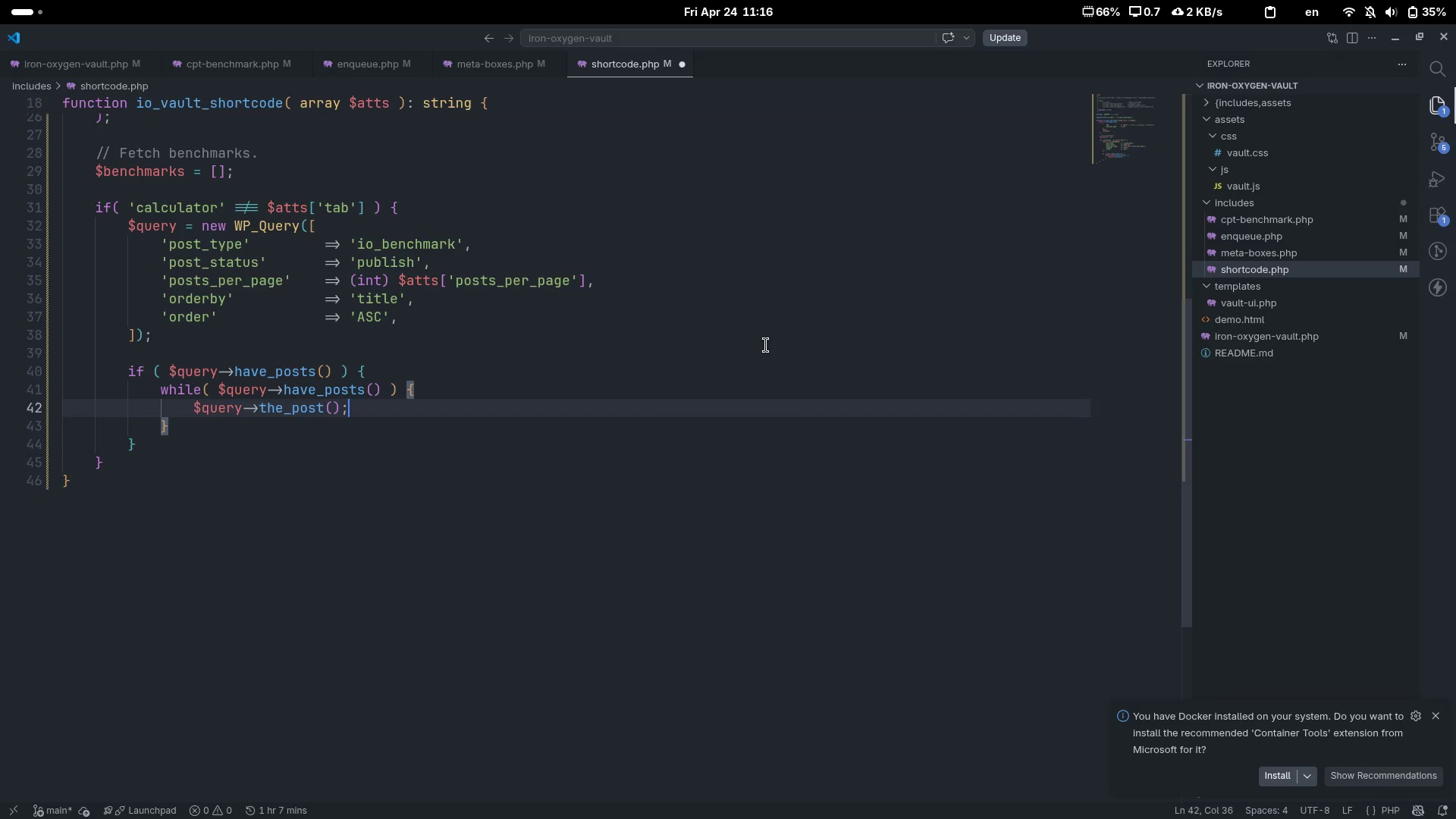 
key(Enter)
 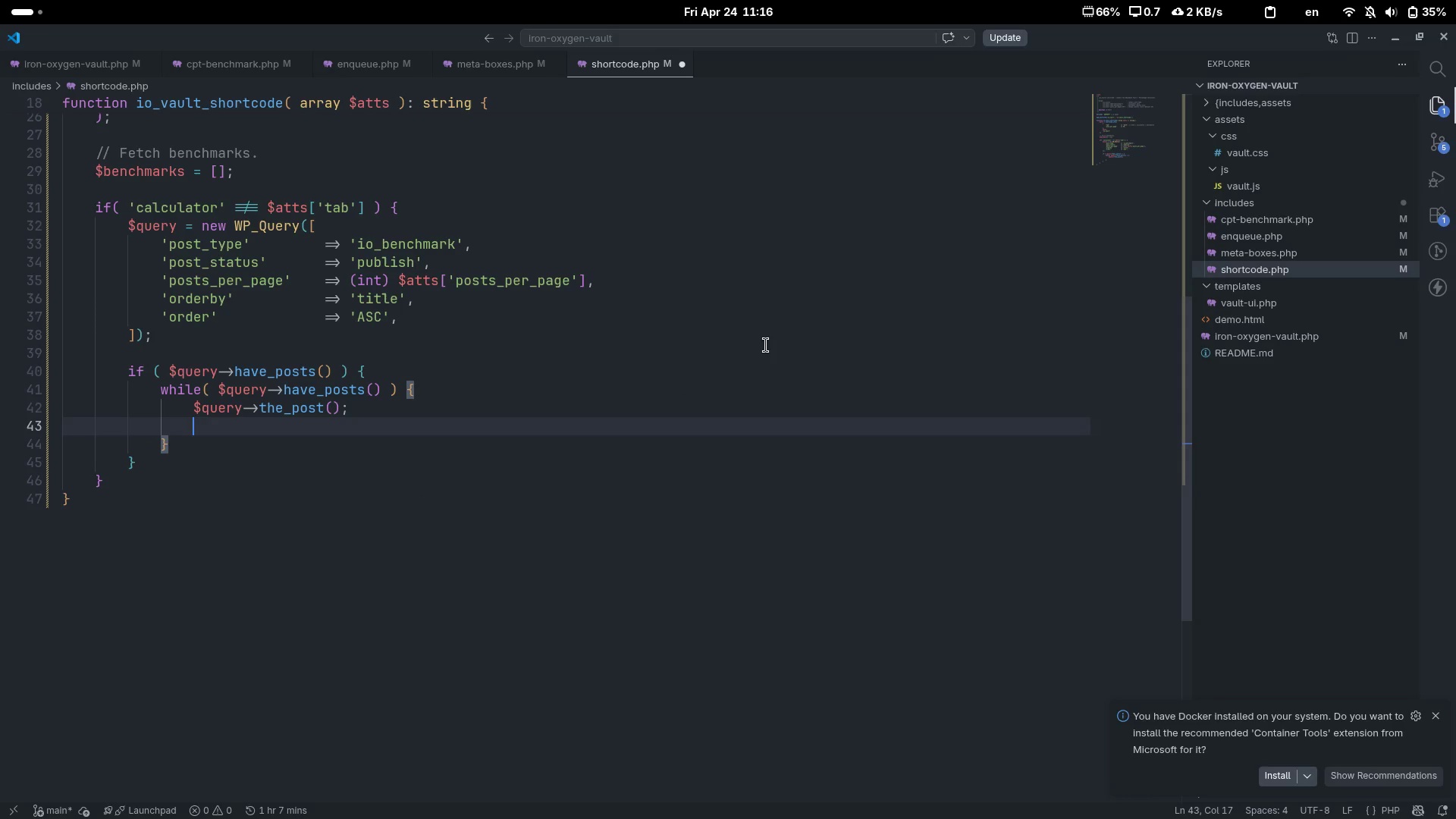 
type($bench)
key(Tab)
type())
key(Backspace)
type([] = [)
 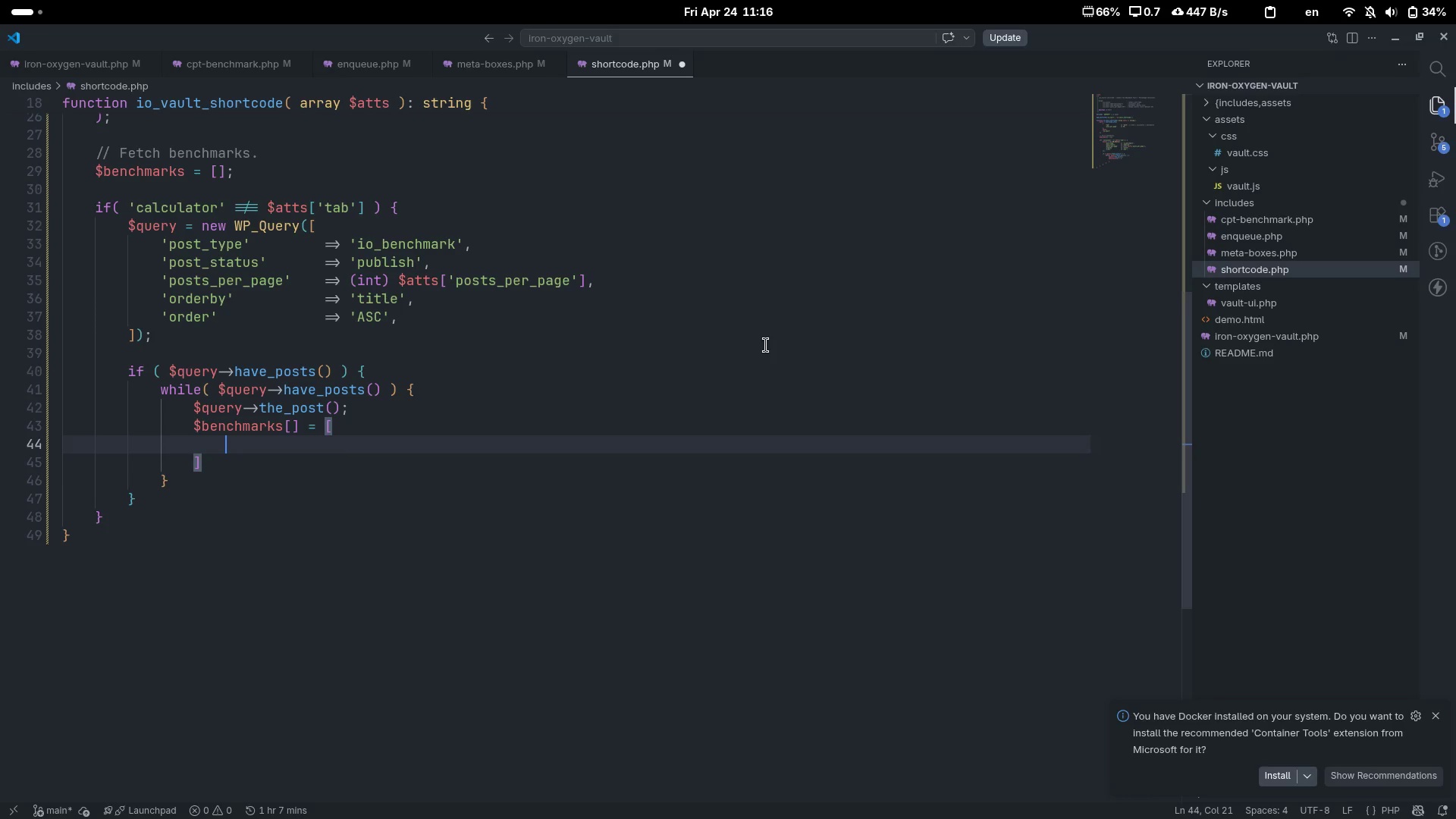 
 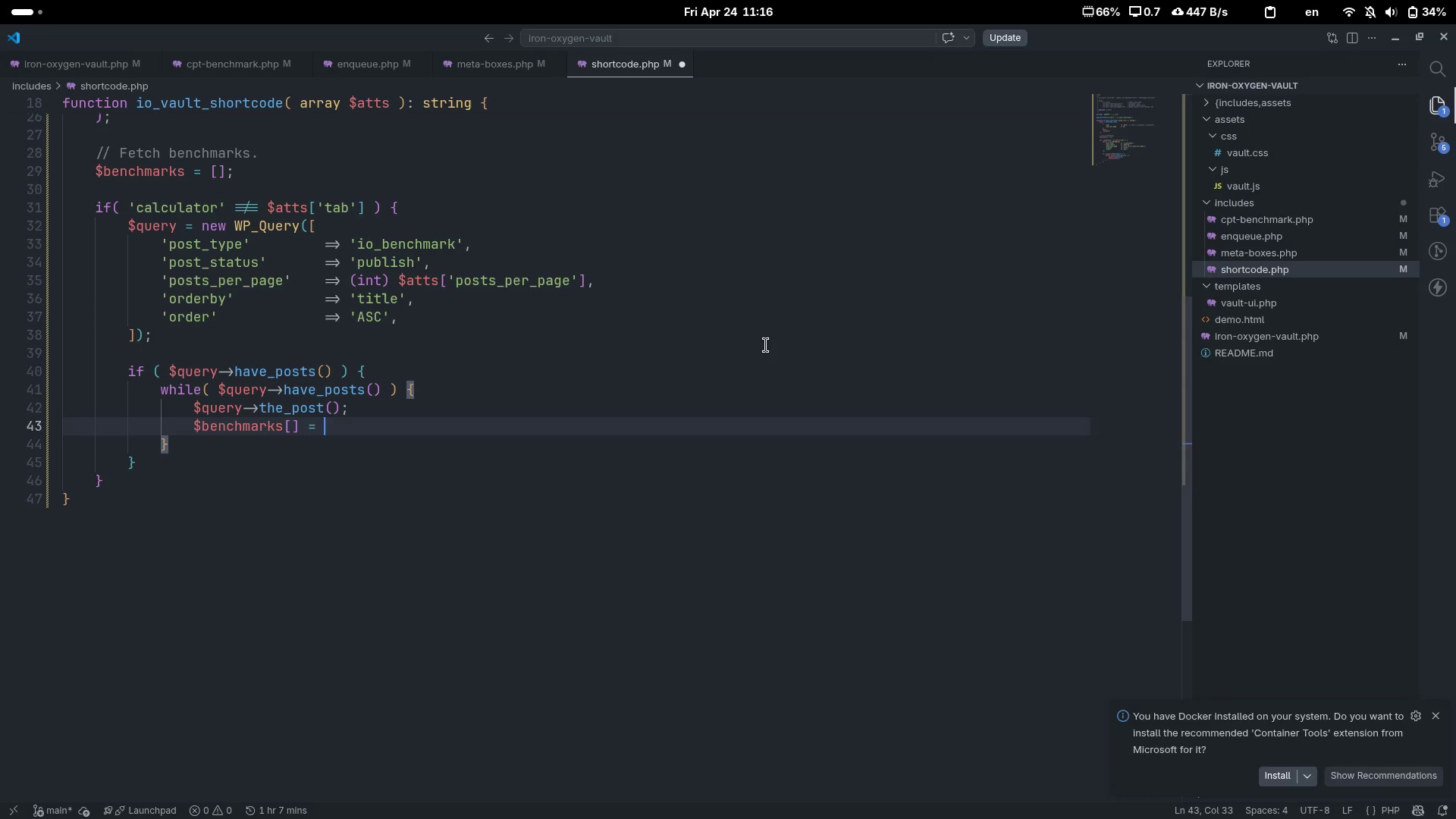 
key(Enter)
 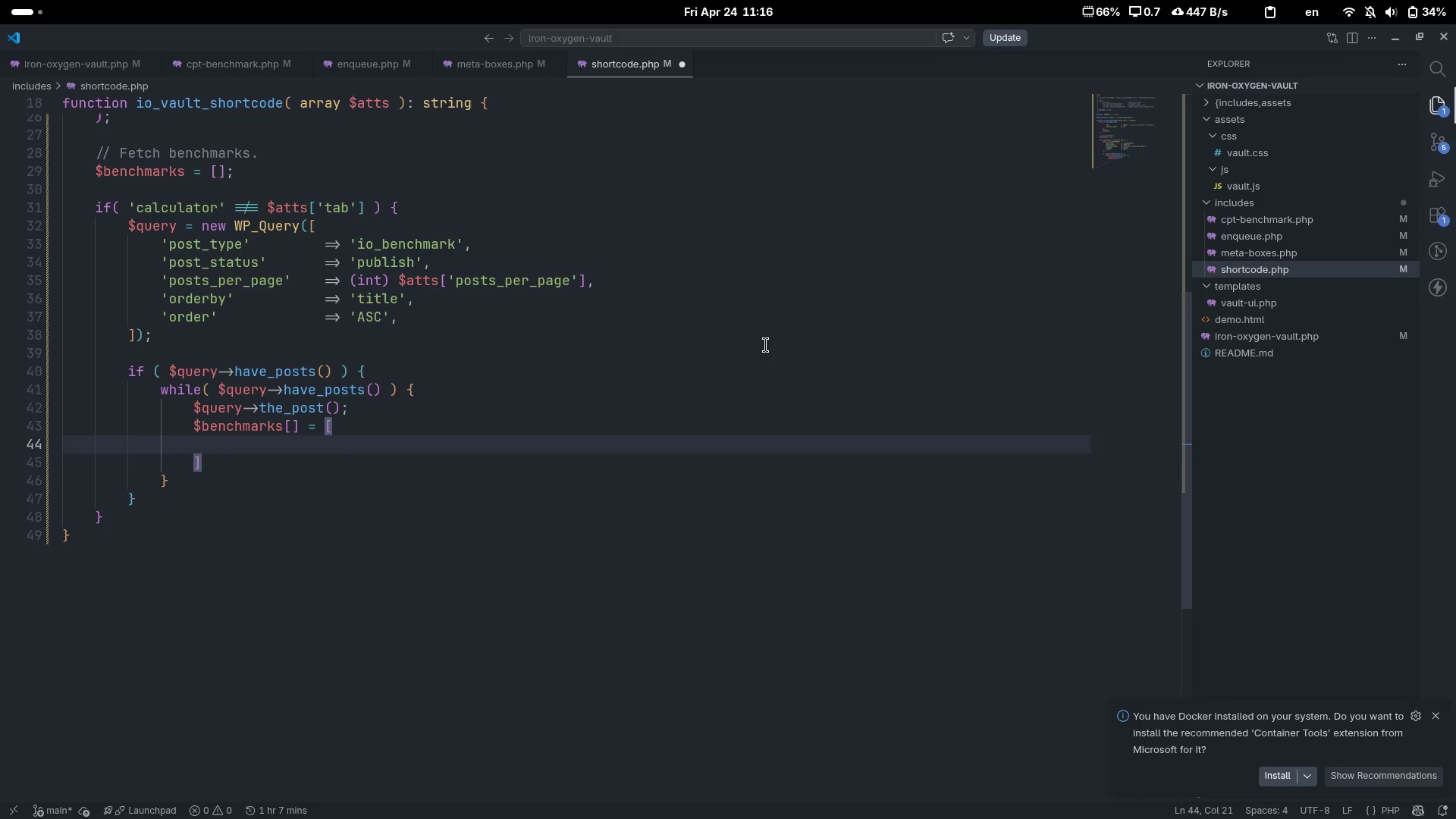 
type('id)
 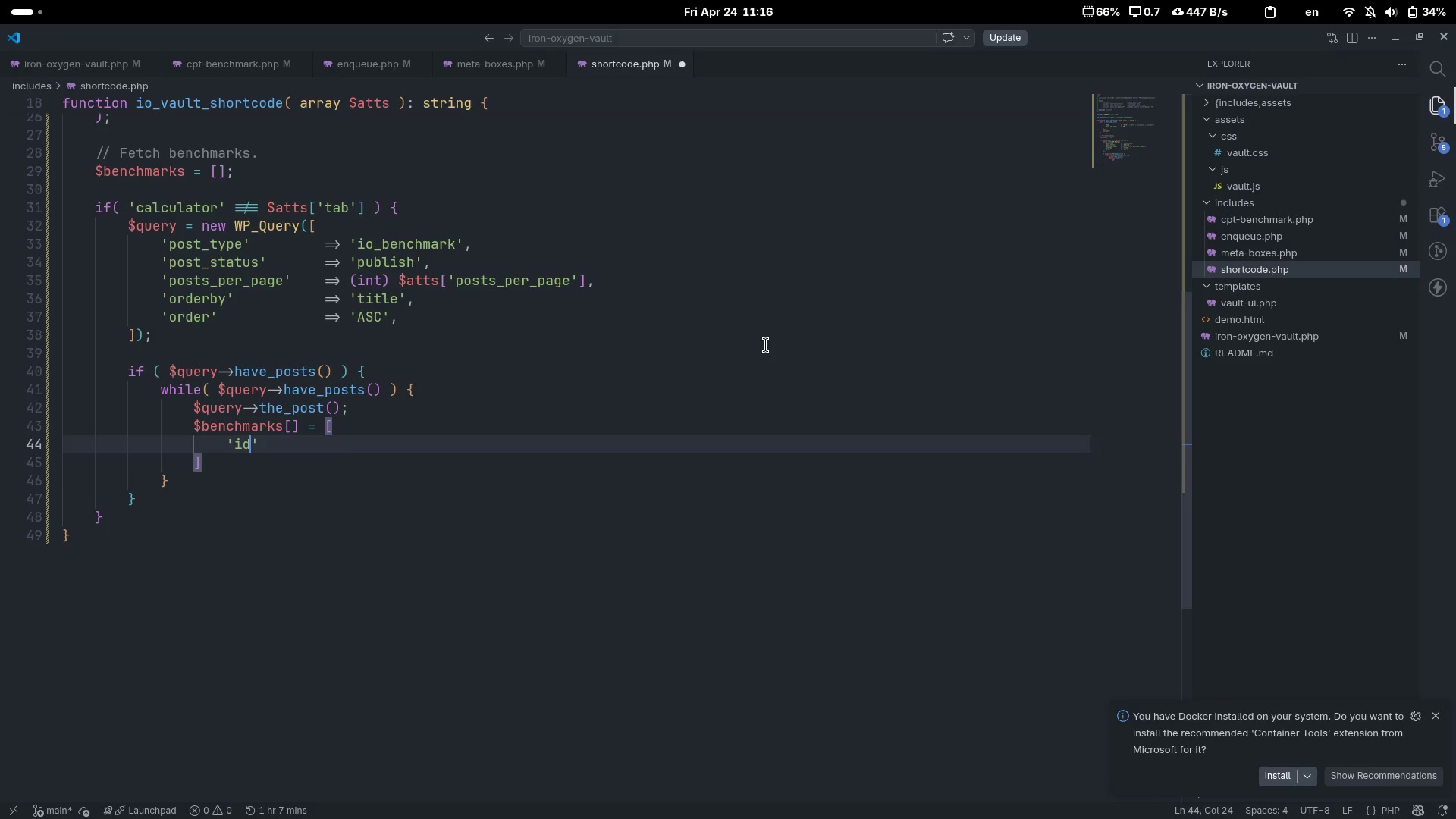 
key(ArrowRight)
 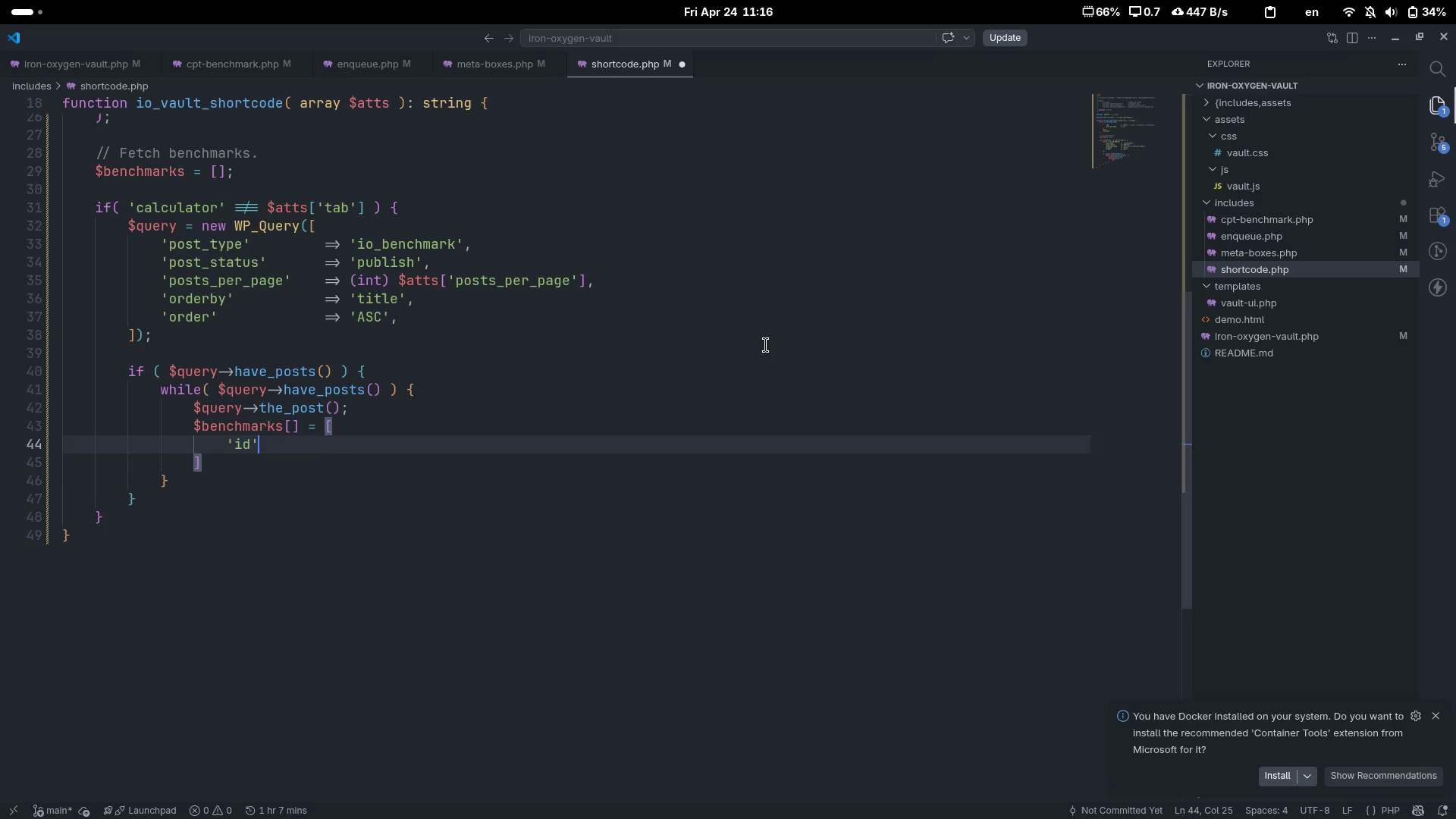 
key(Tab)
key(Tab)
type(=> get_the_ID(),)
 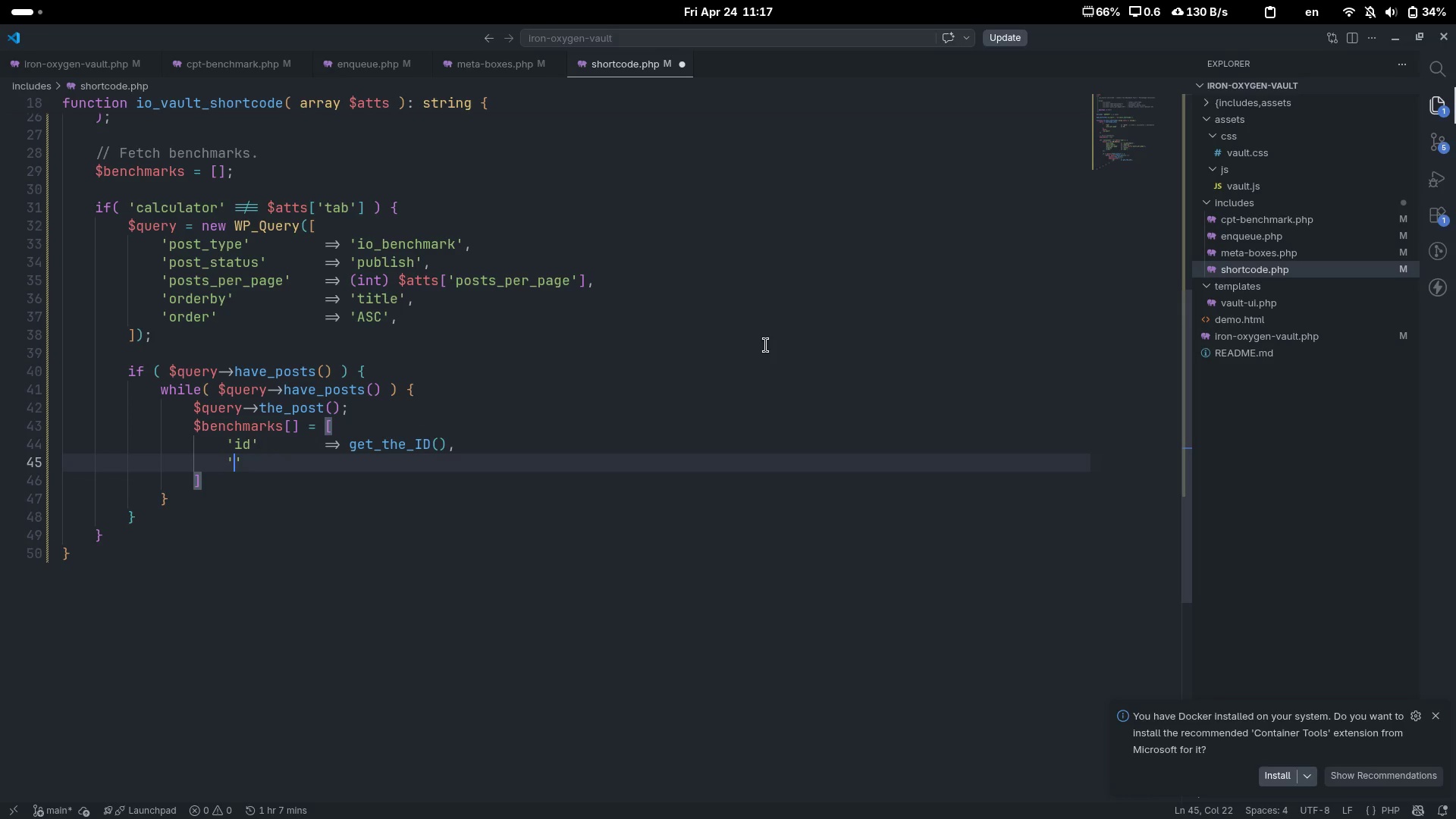 
 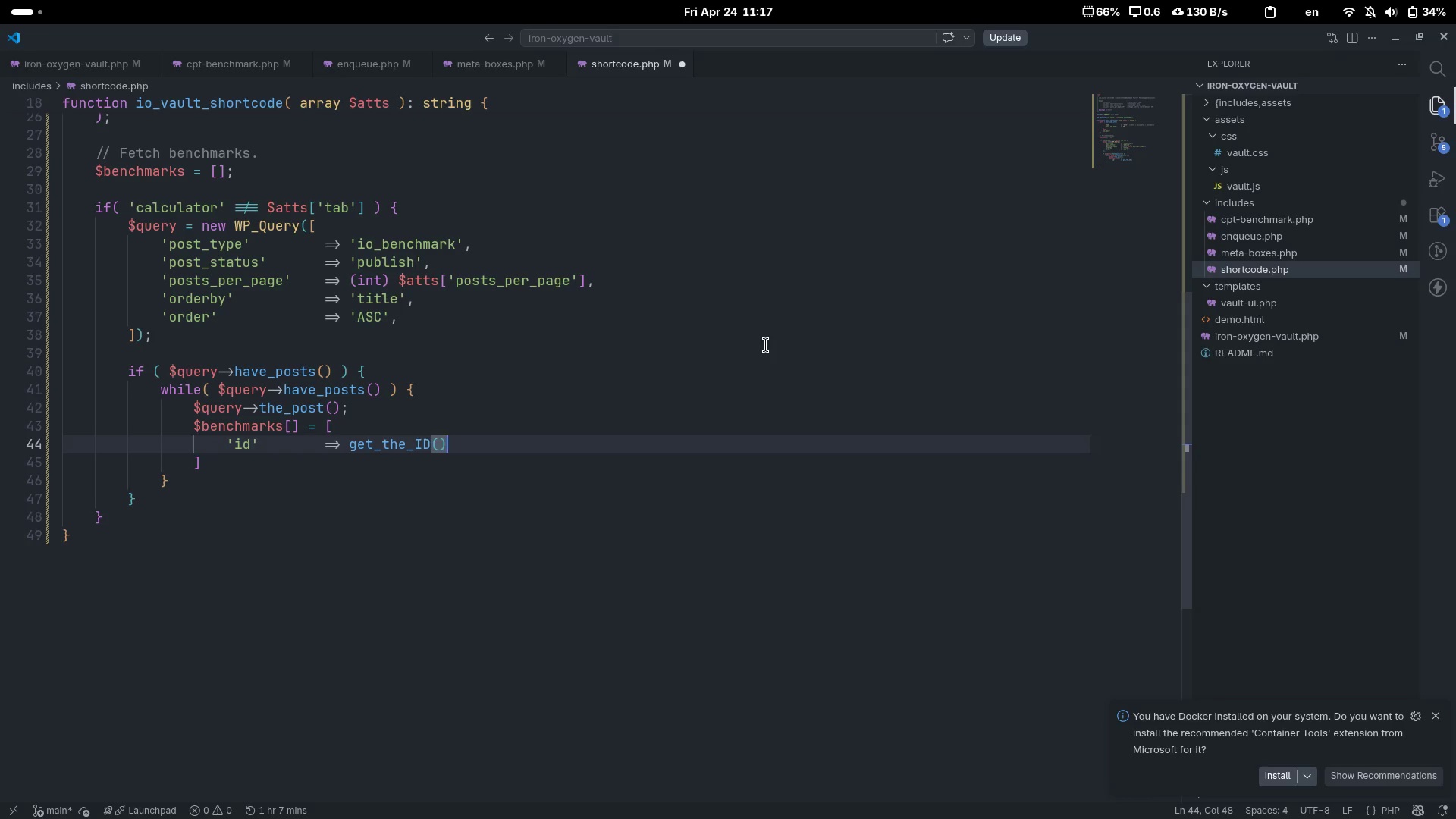 
key(Enter)
 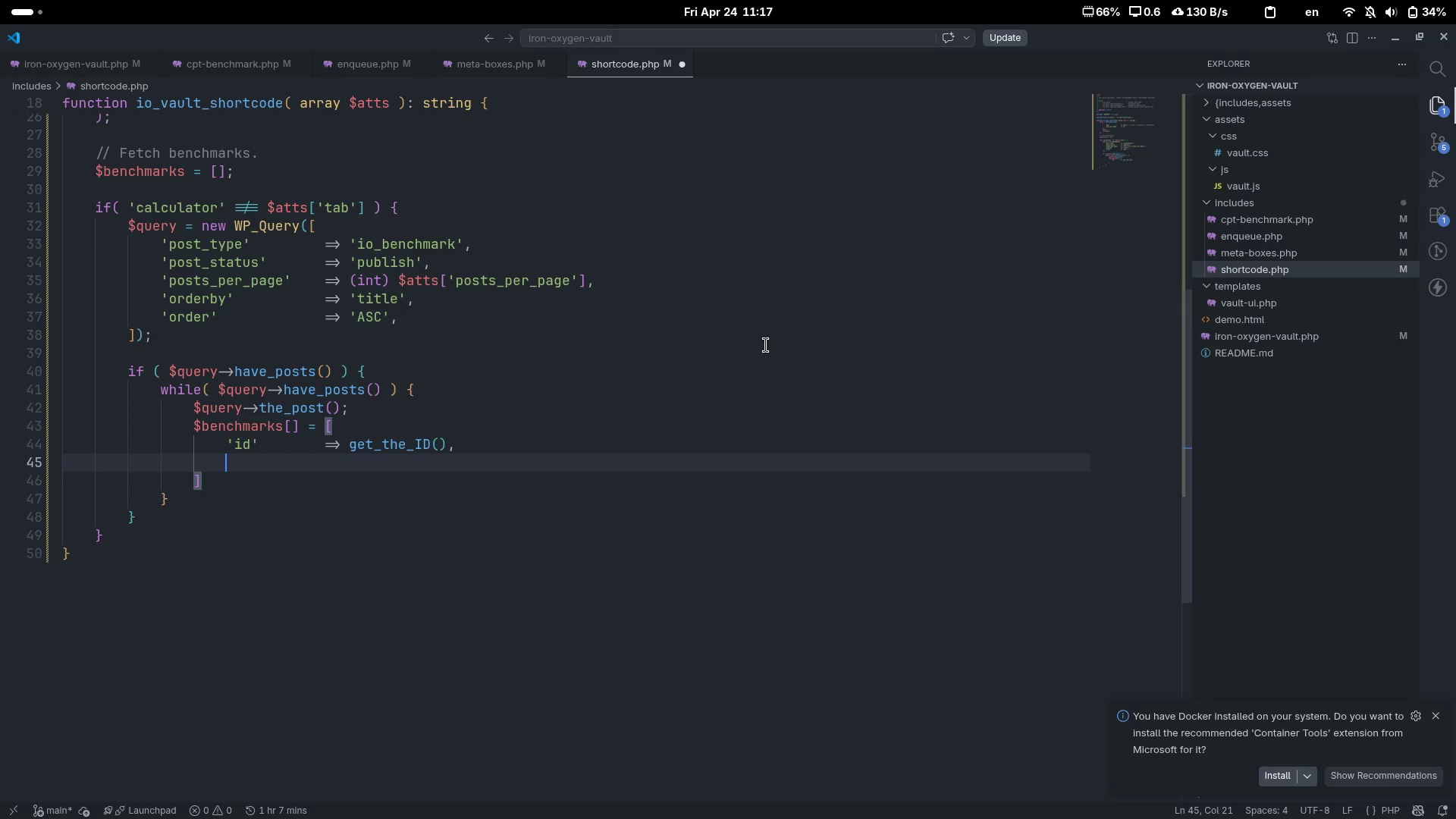 
type('title)
 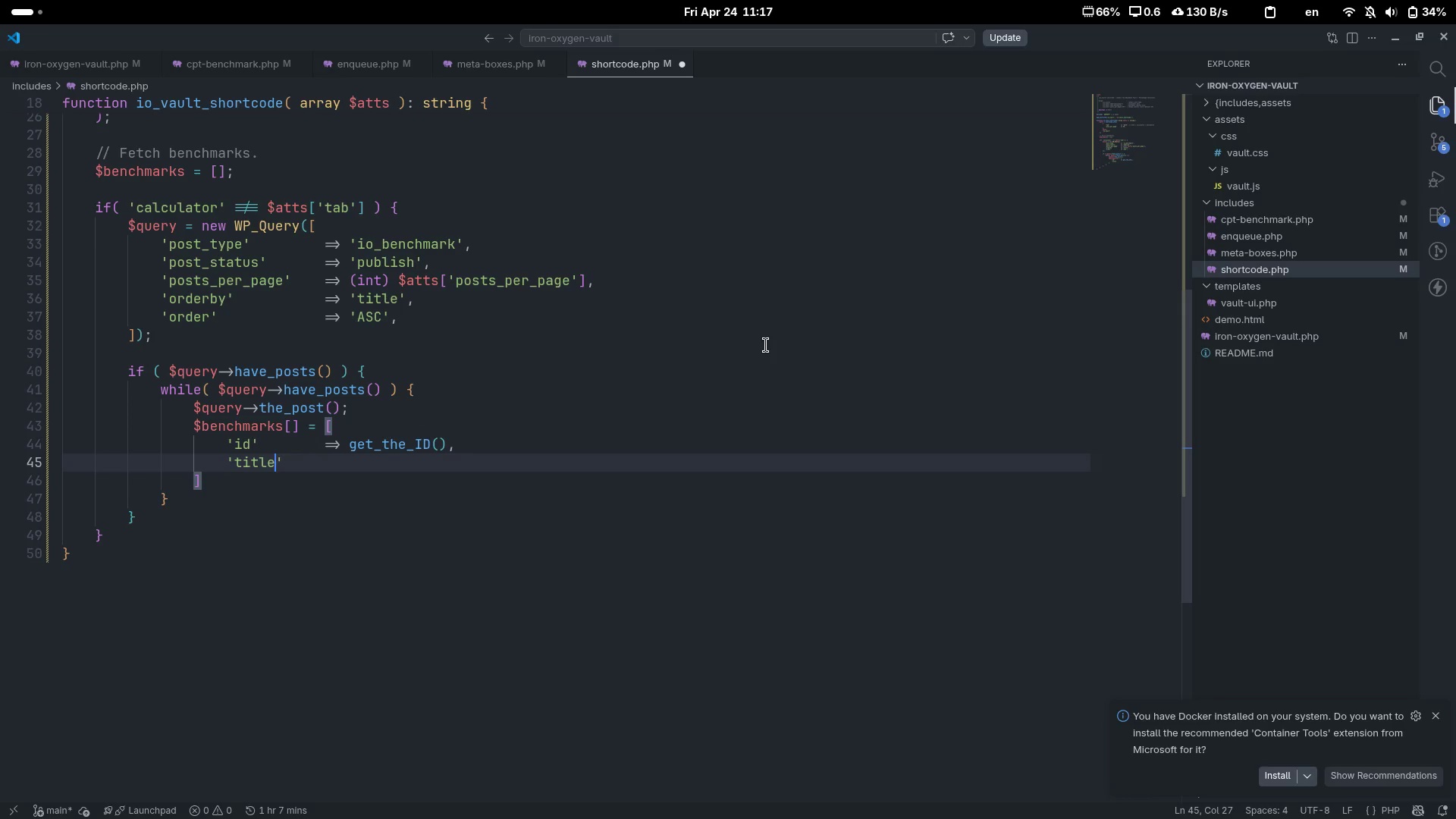 
key(ArrowRight)
 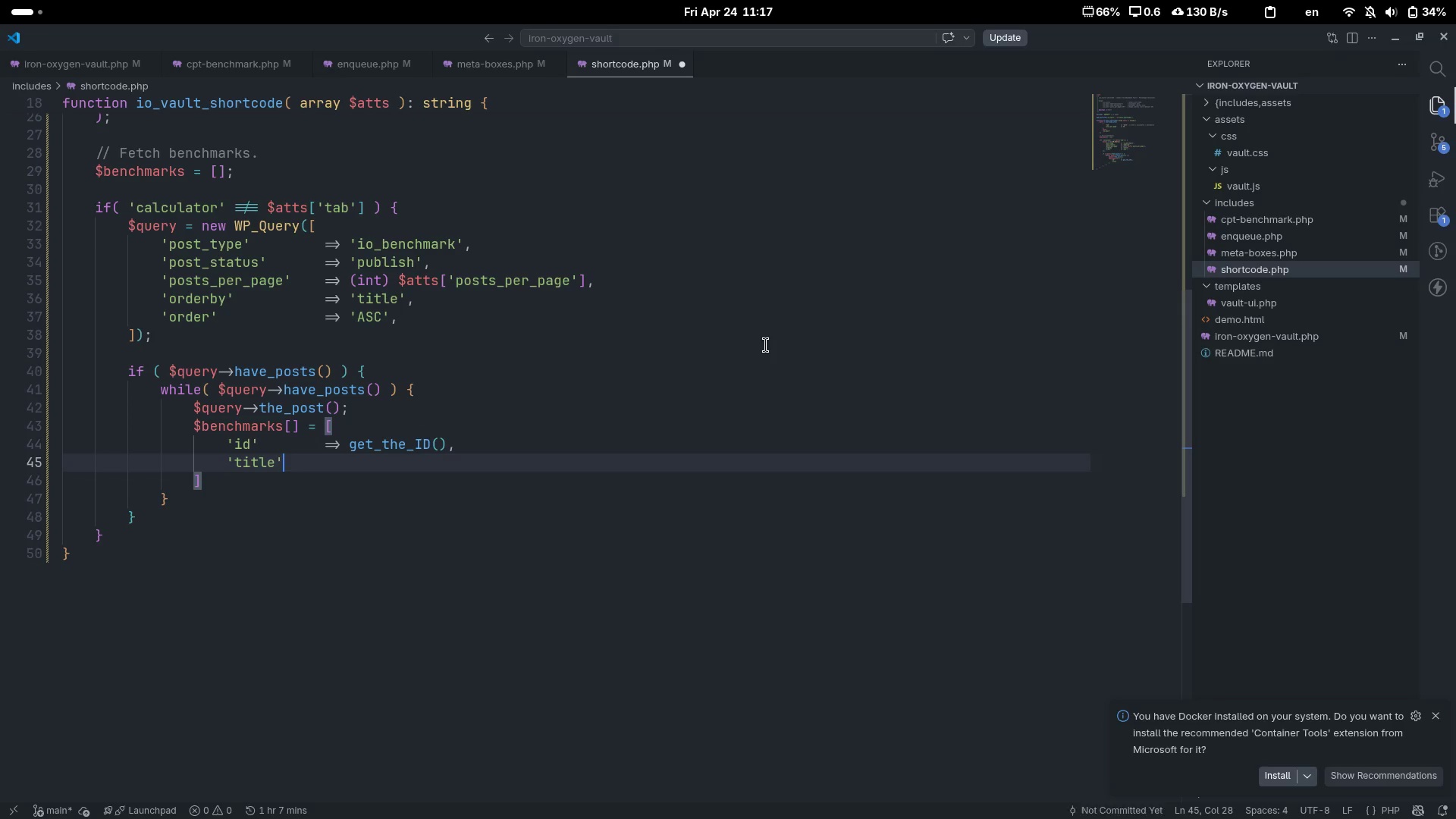 
key(Tab)
key(Tab)
type(-)
key(Backspace)
type(+>)
key(Backspace)
key(Backspace)
type(=>gt)
key(Backspace)
type(et_)
 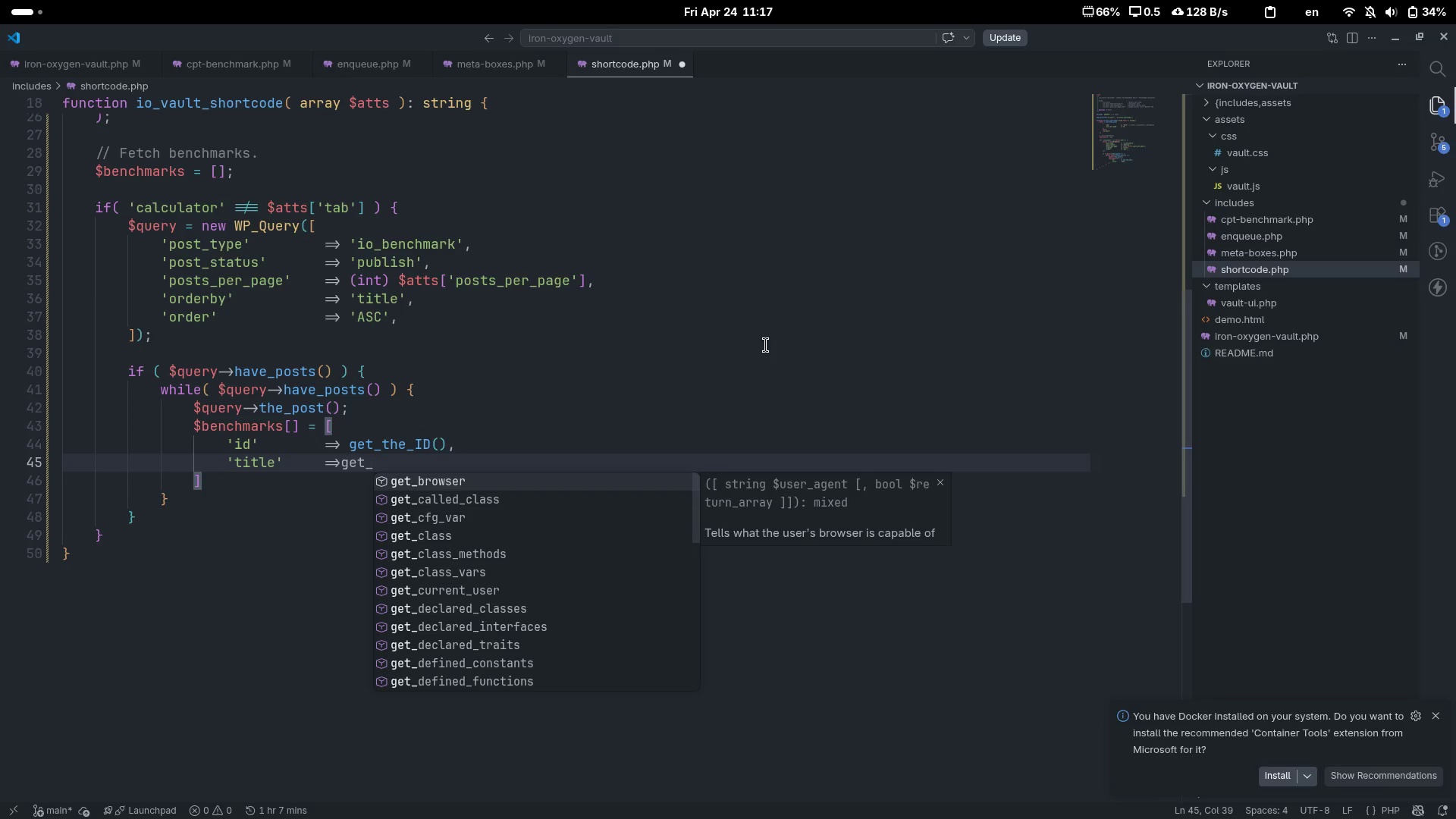 
 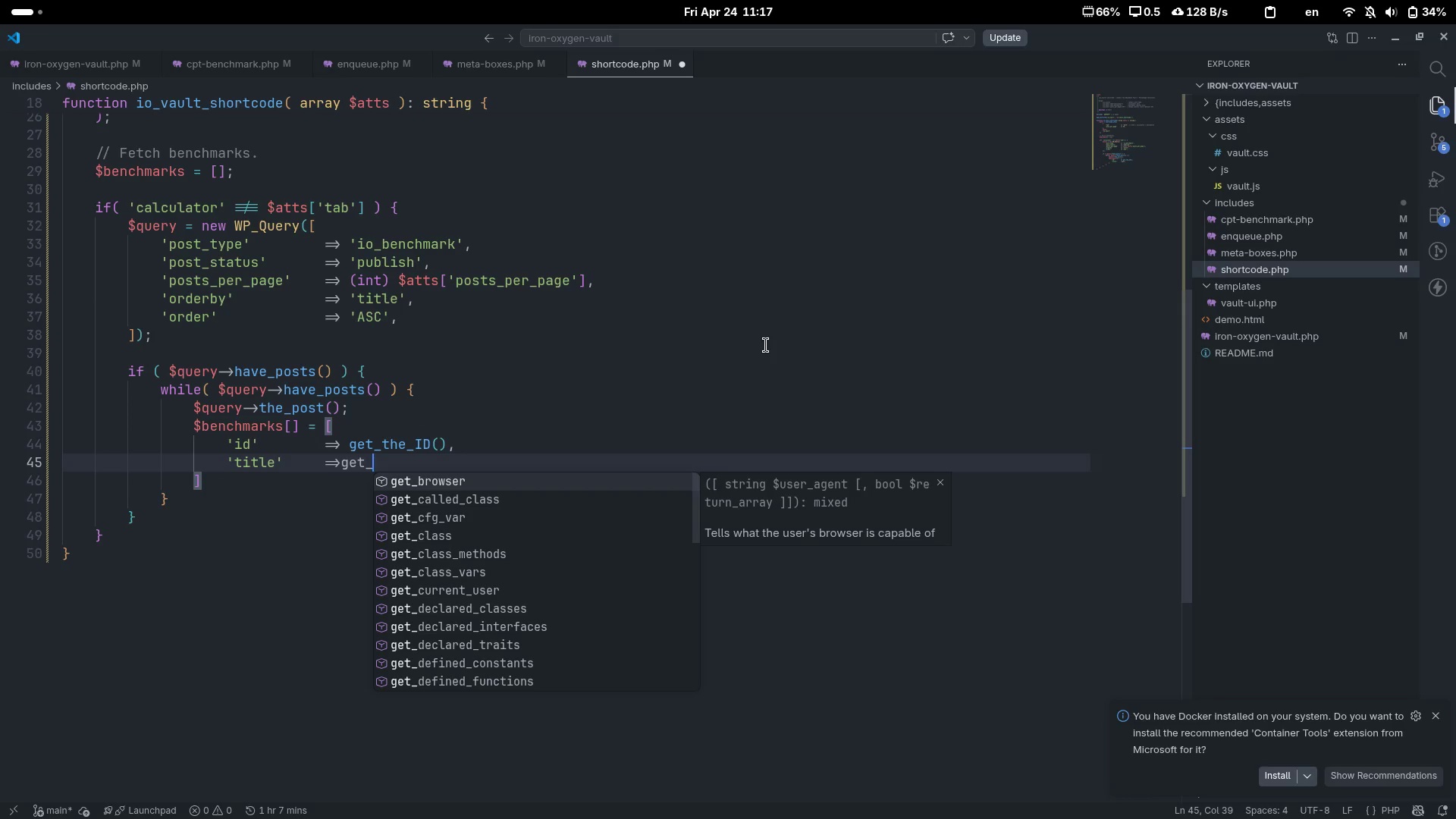 
key(Control+ControlLeft)
 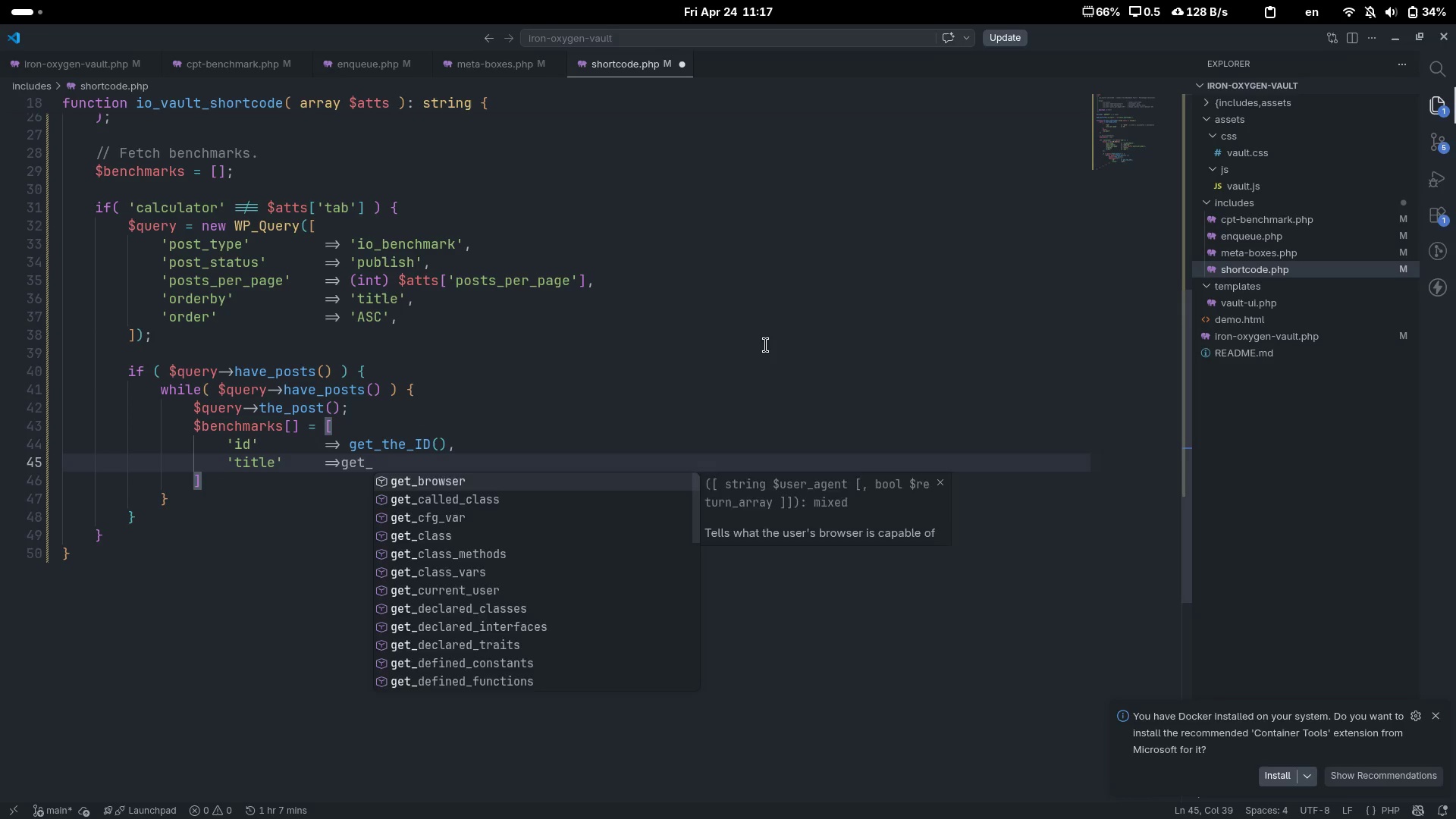 
key(Control+ArrowLeft)
 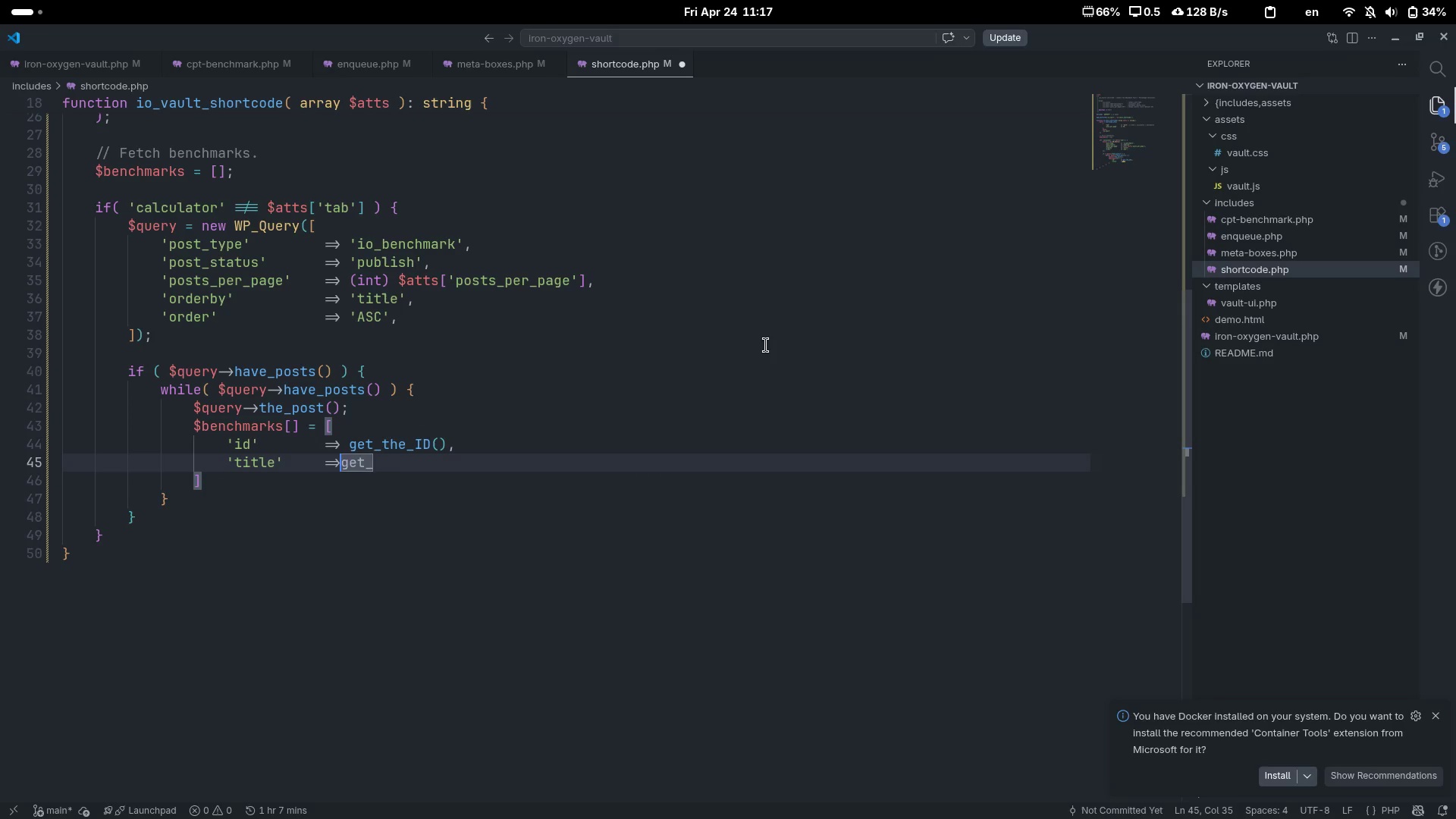 
key(Tab)
 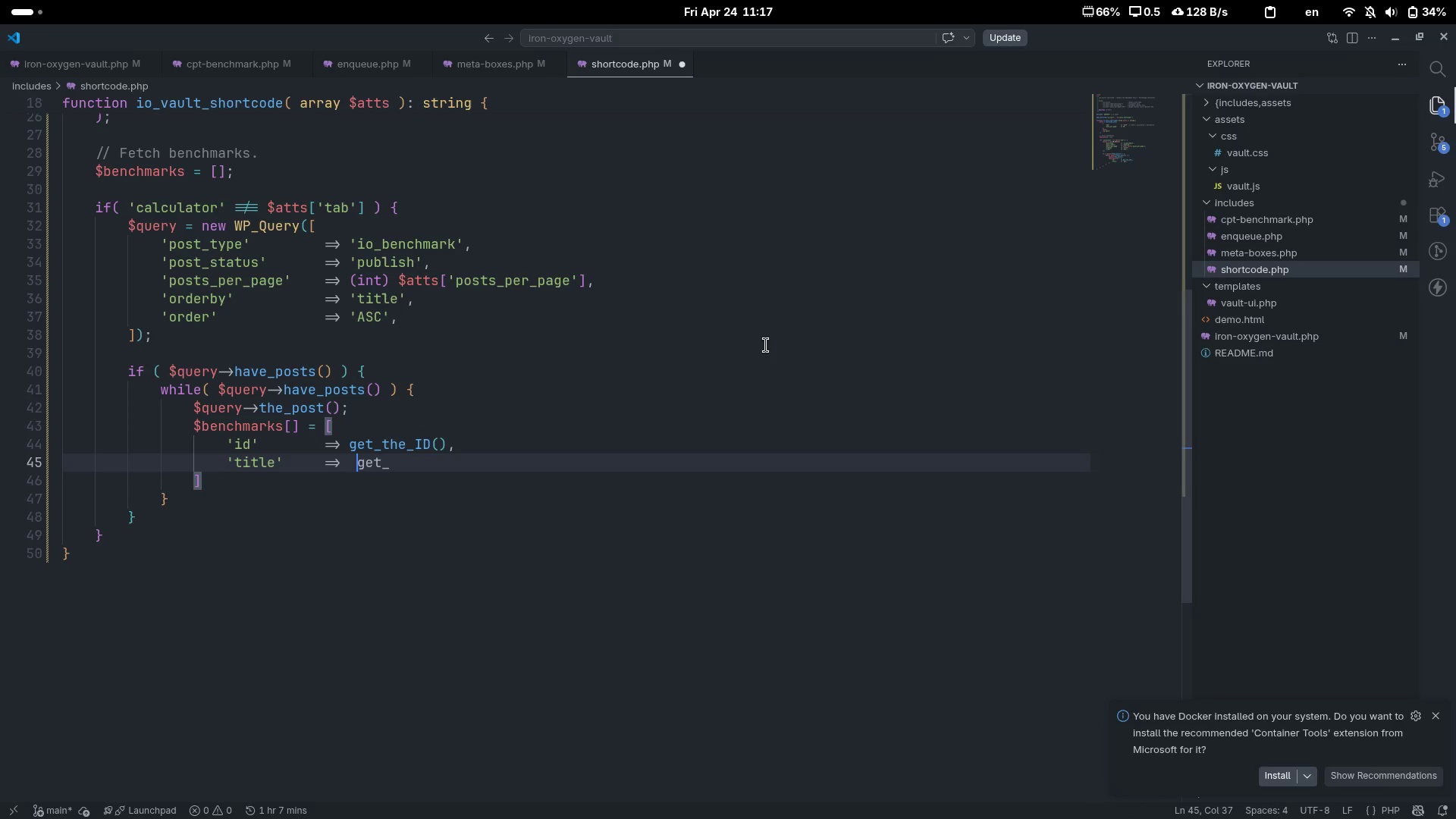 
key(Control+ControlLeft)
 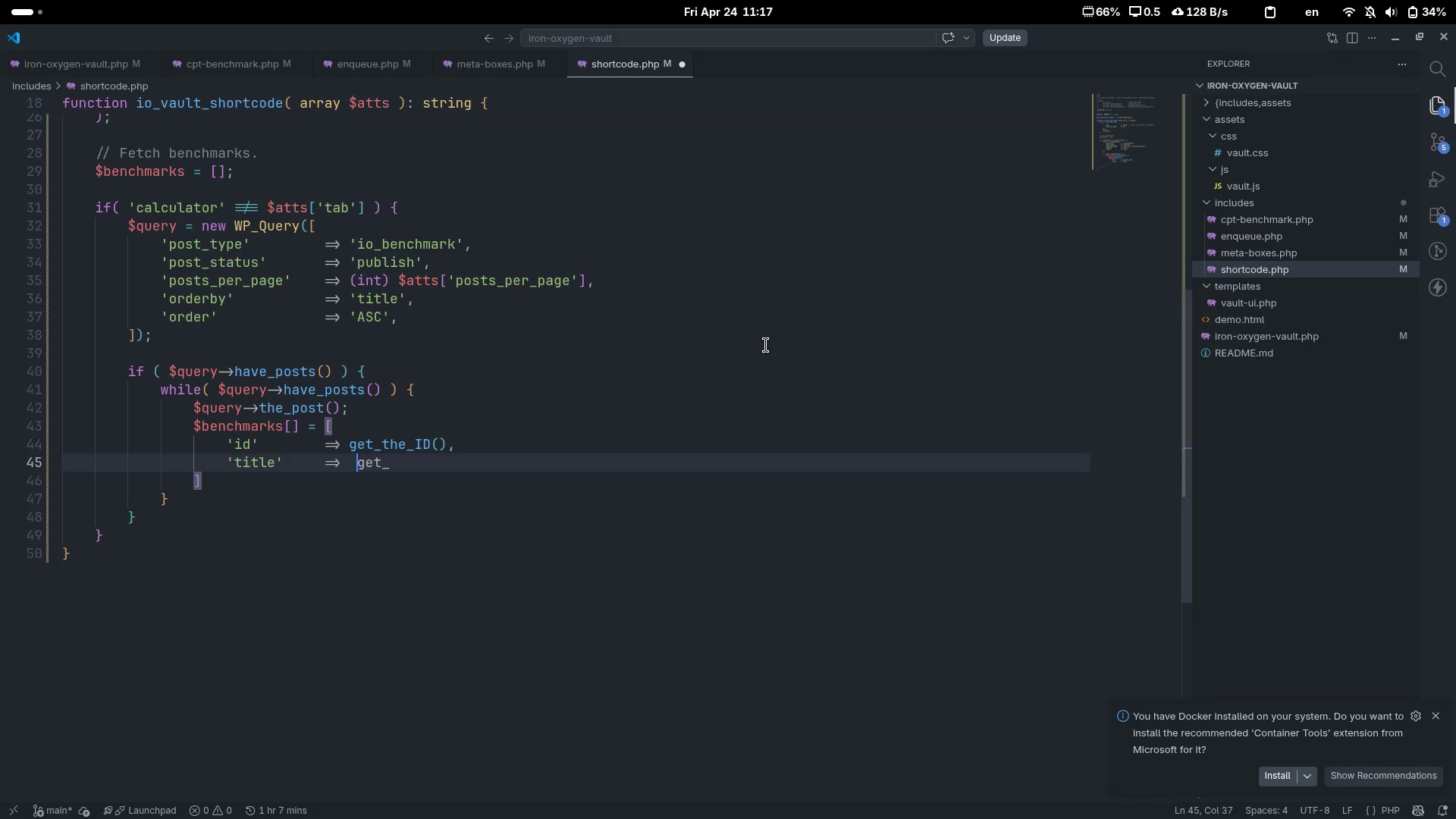 
key(Control+ArrowRight)
 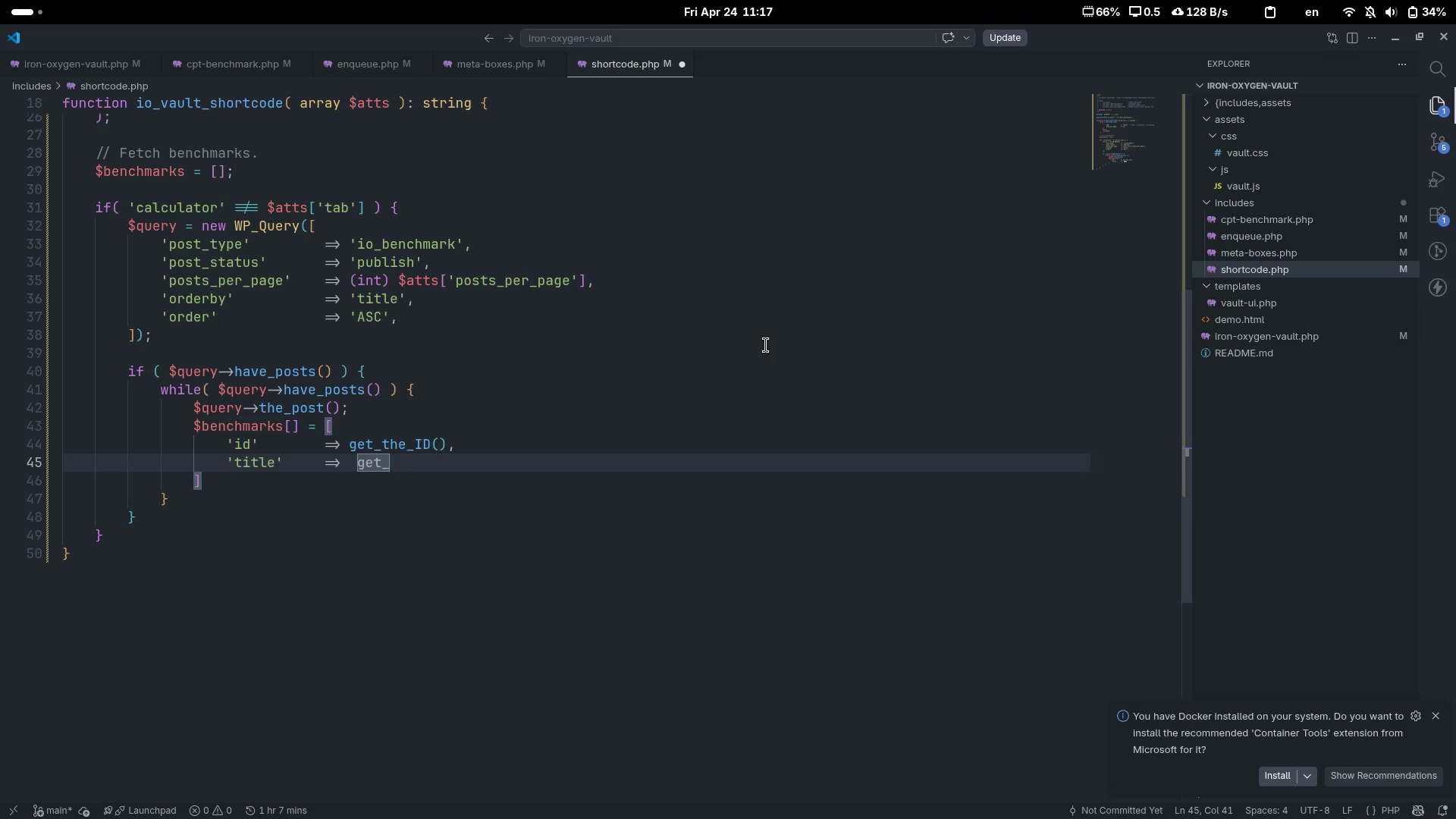 
key(ArrowUp)
 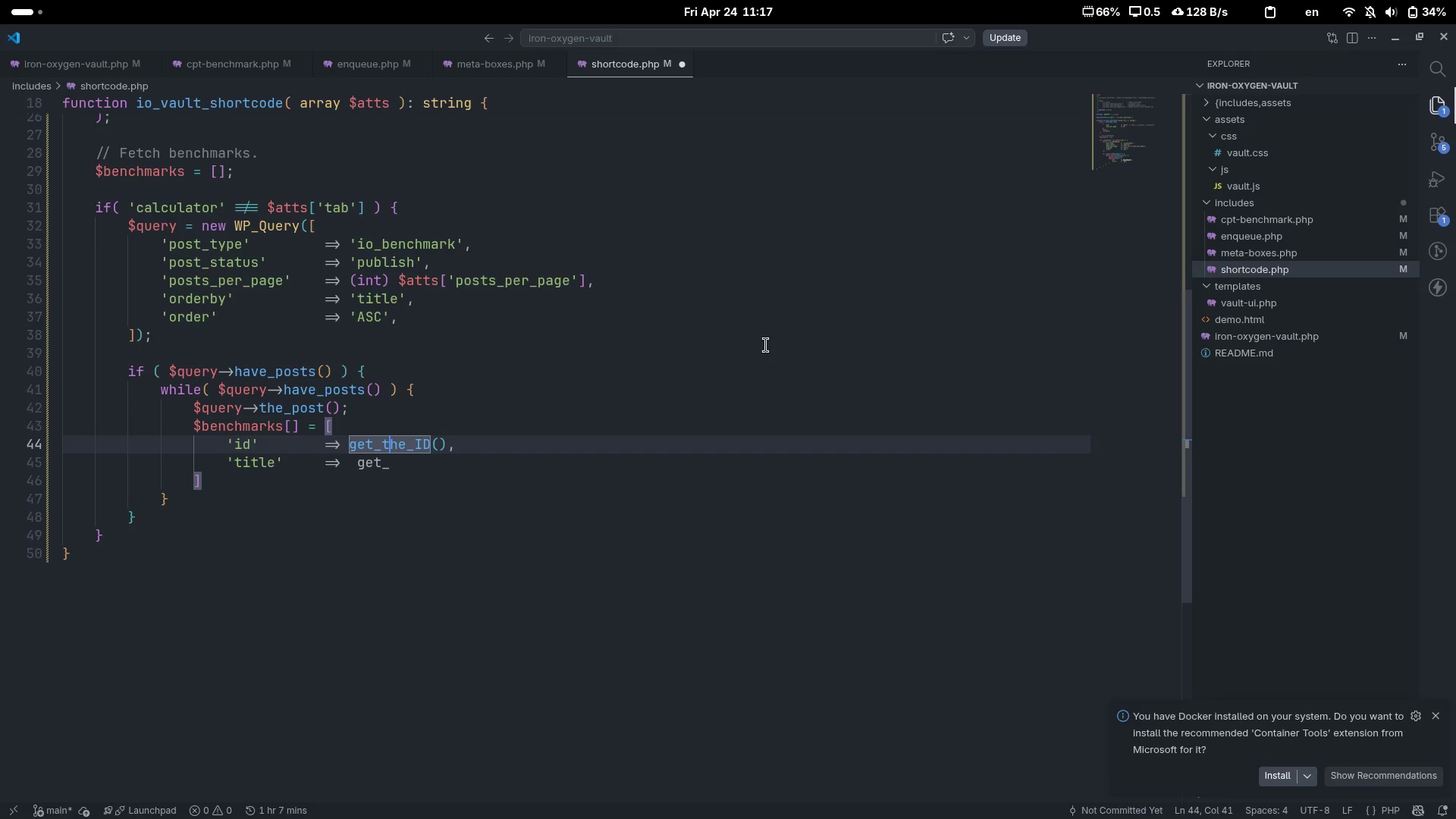 
key(Control+ArrowLeft)
 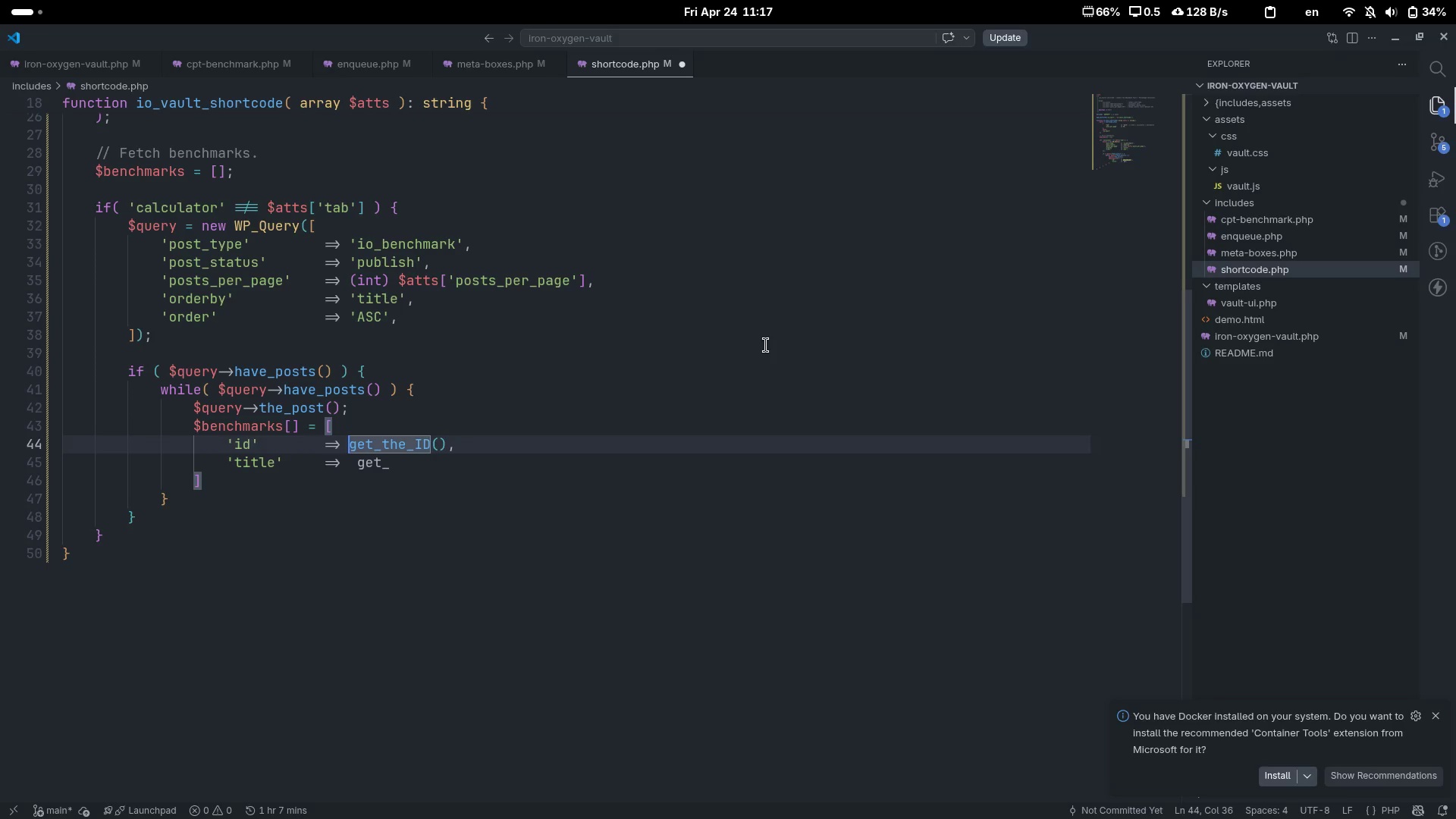 
key(ArrowDown)
 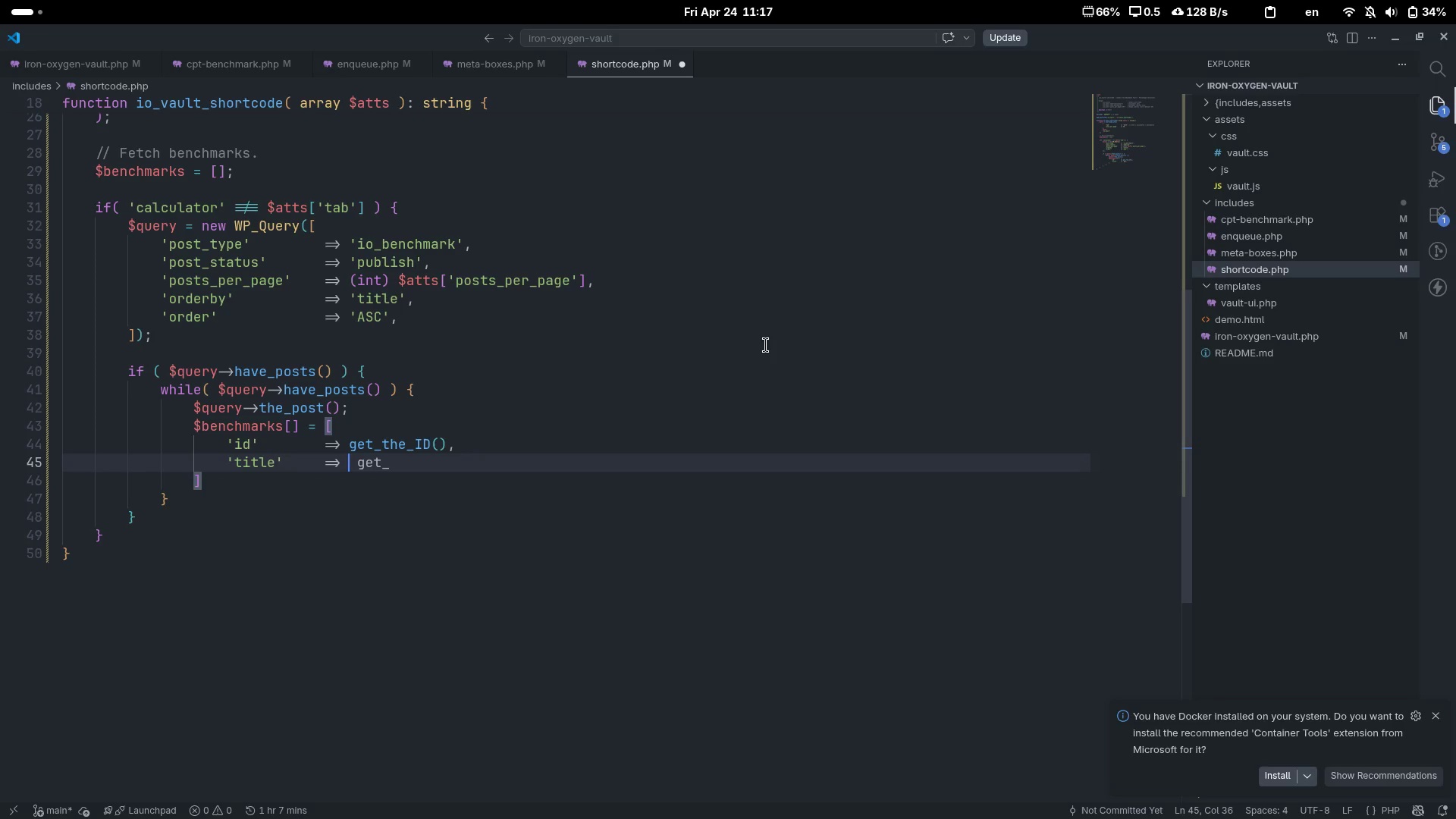 
key(ArrowRight)
 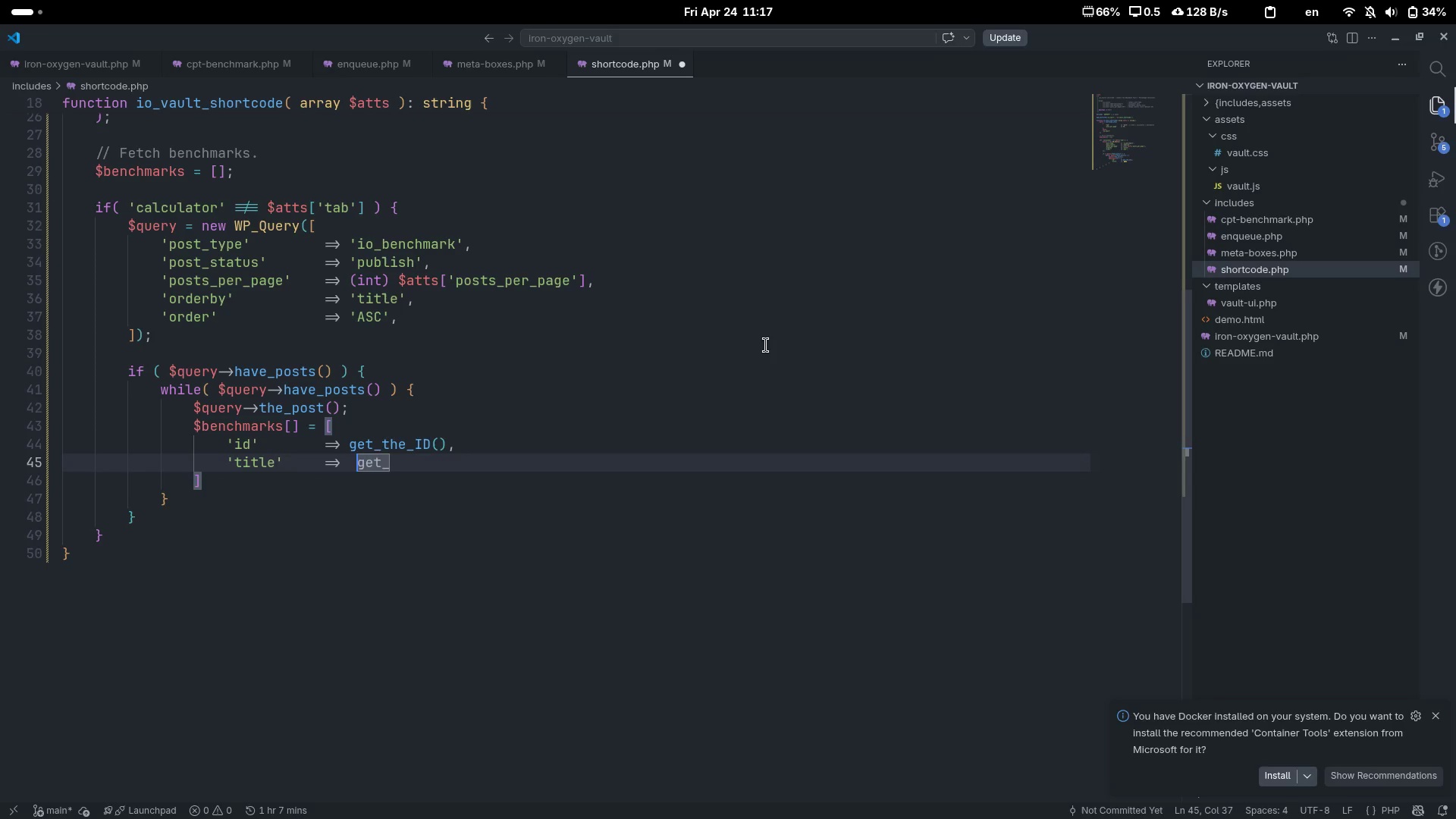 
key(Backspace)
 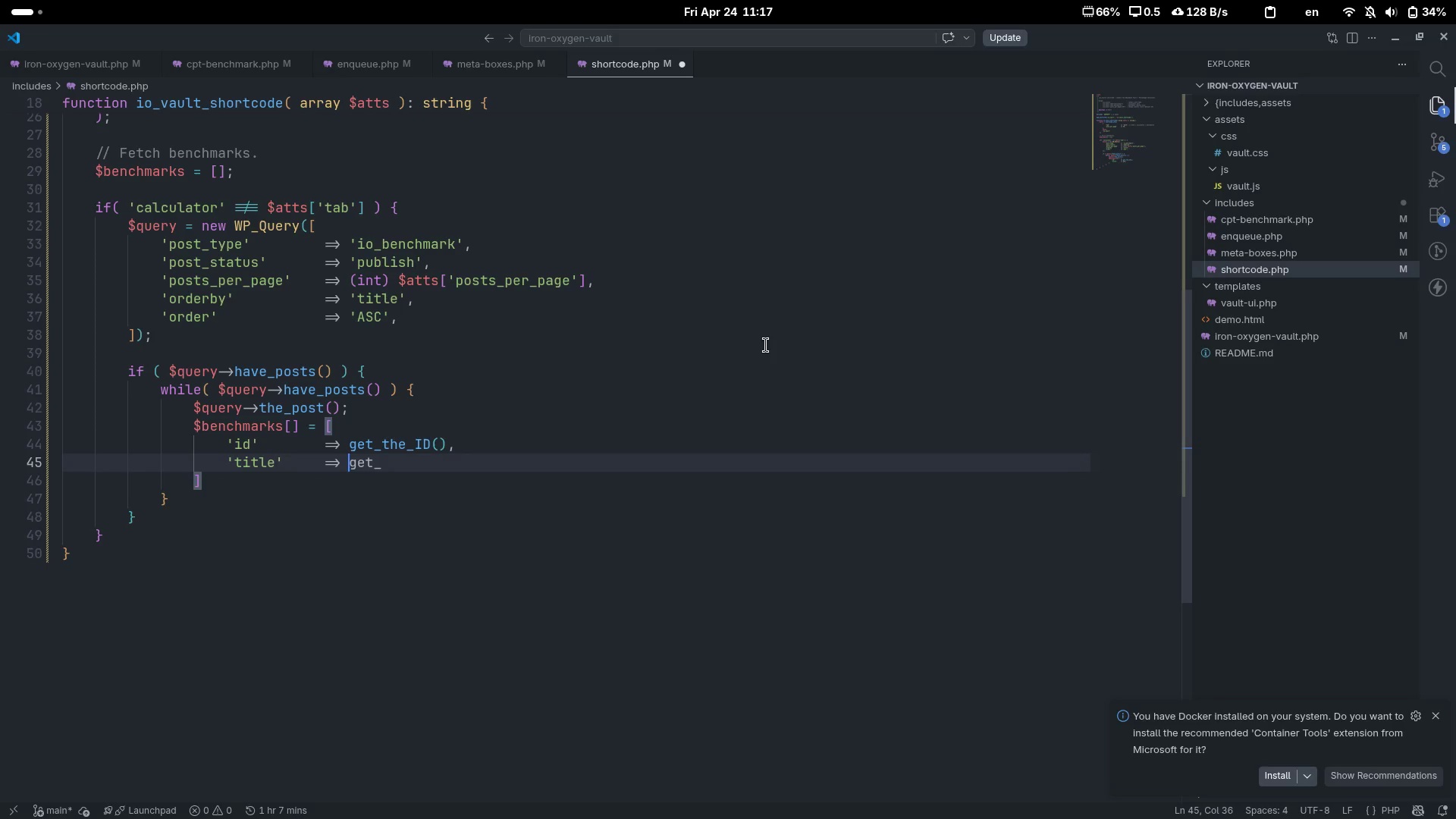 
key(Control+ControlLeft)
 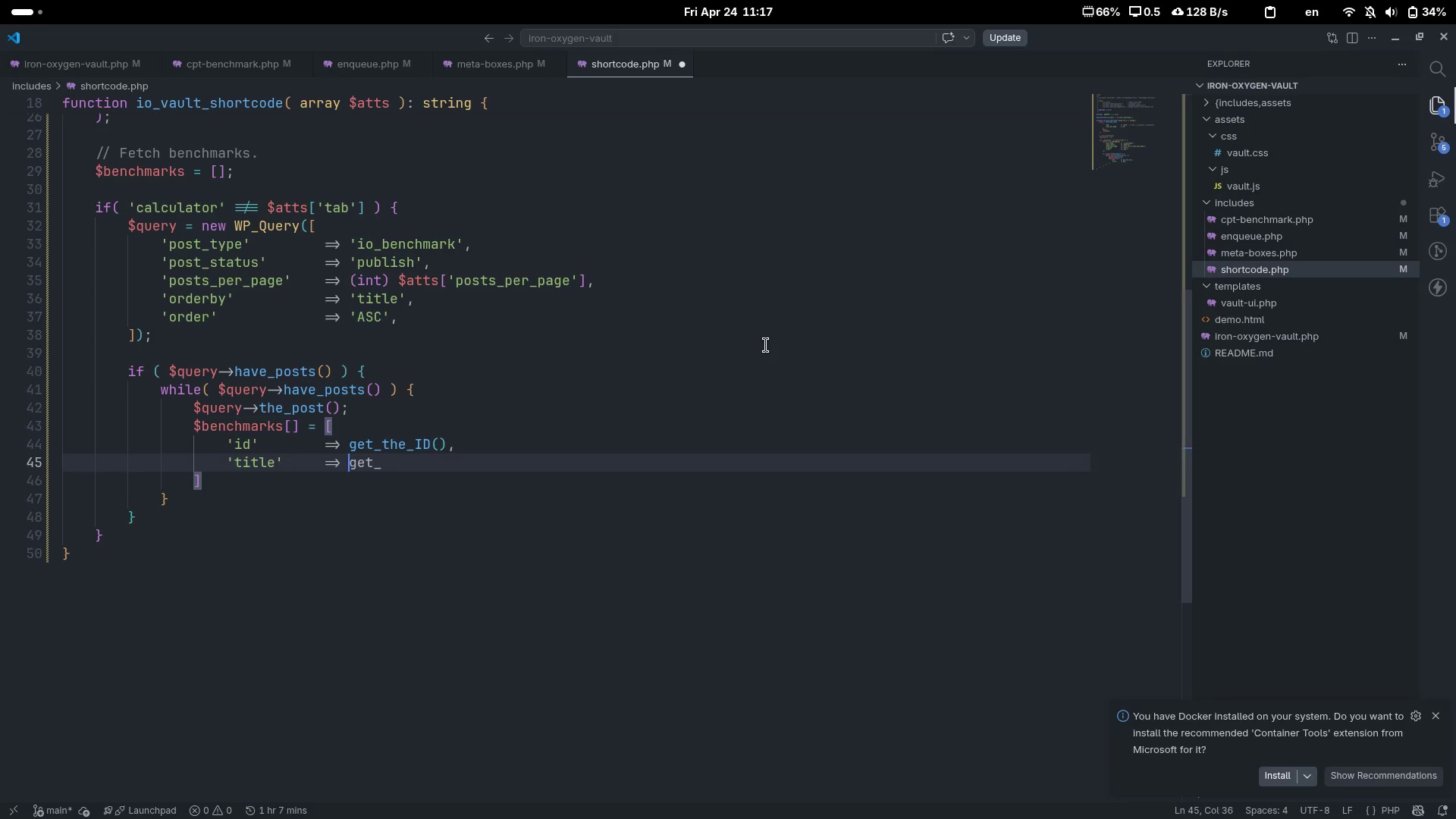 
key(Control+ArrowRight)
 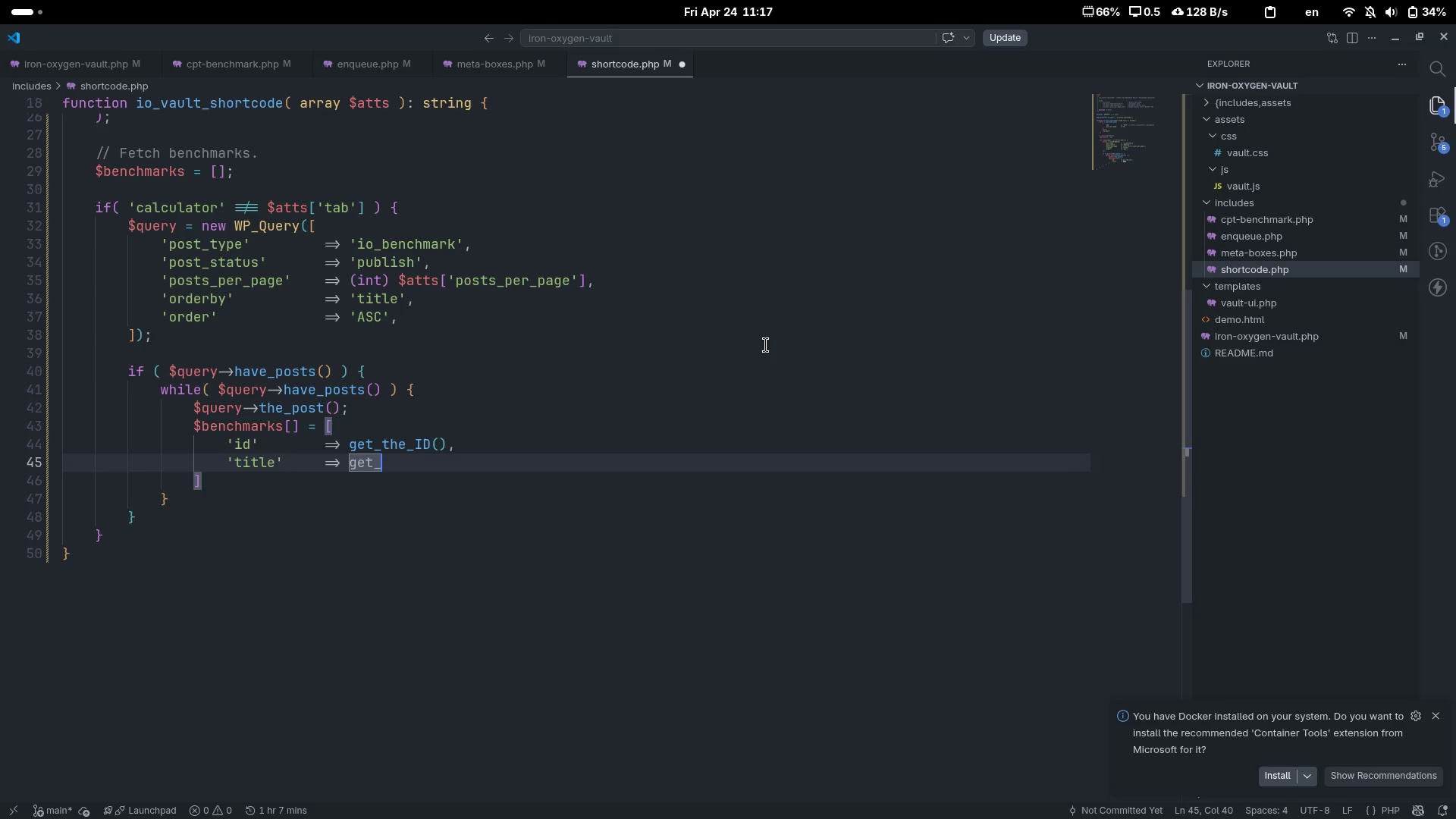 
type(the_title()
 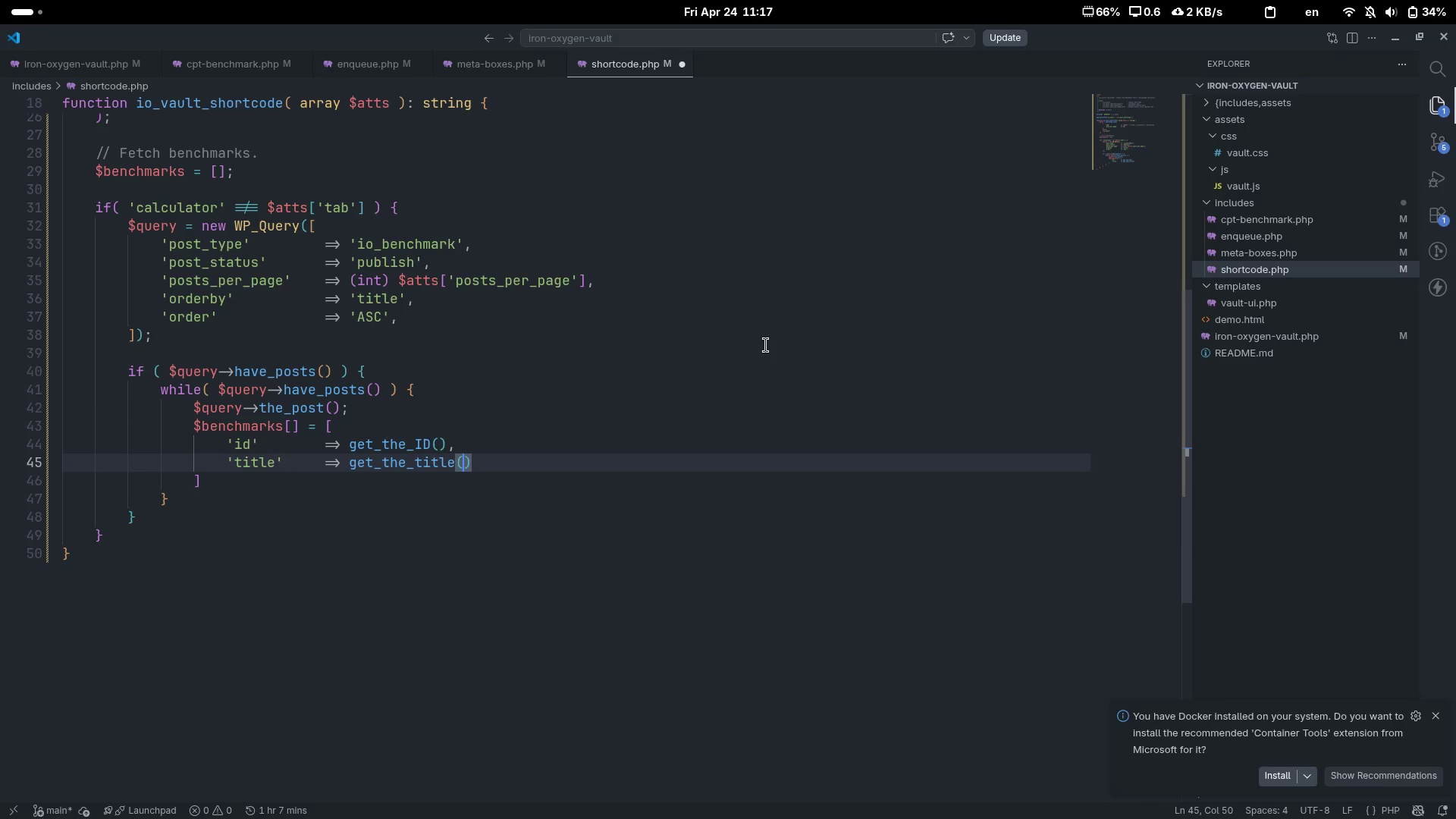 
key(ArrowRight)
 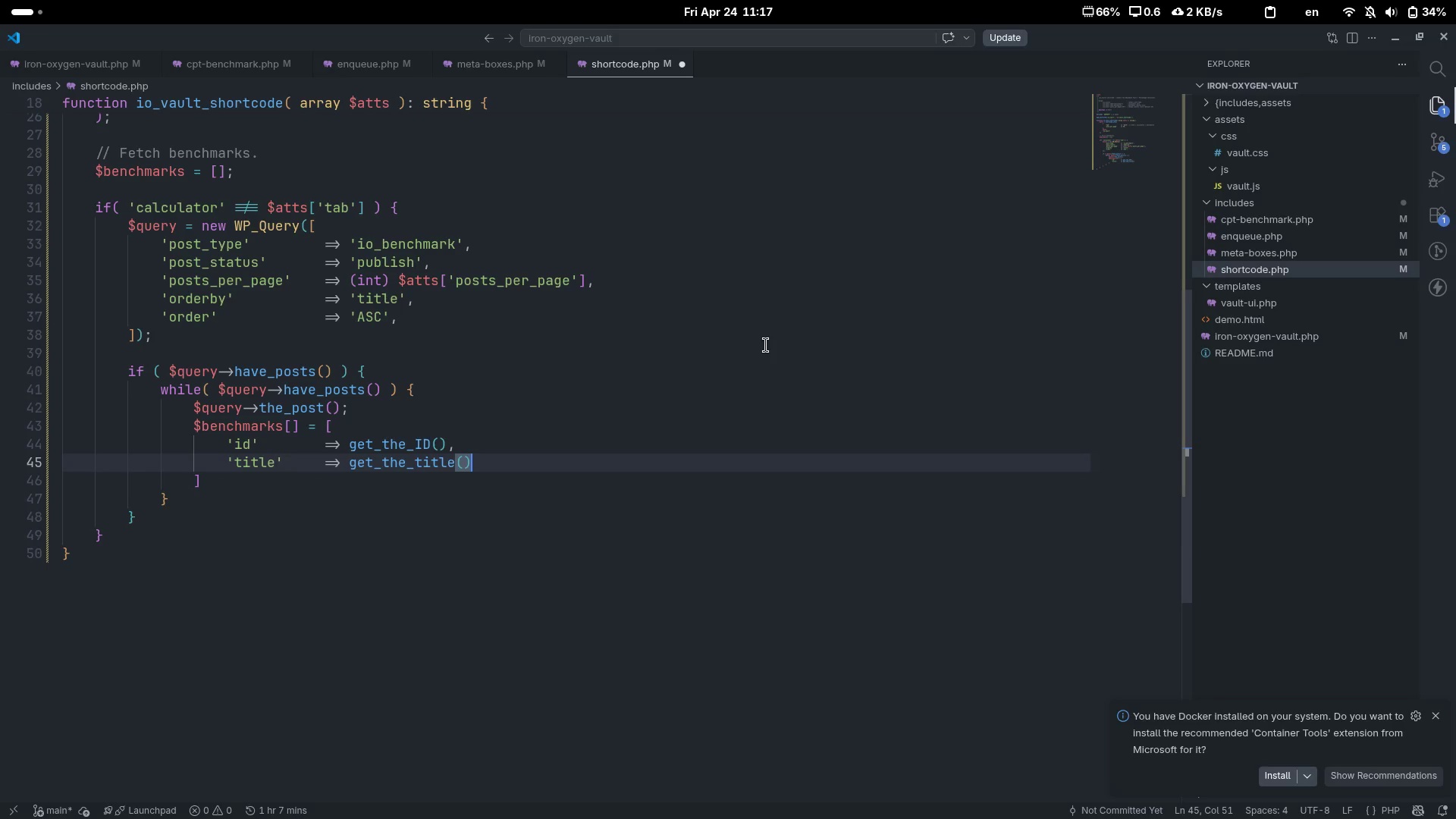 
key(Comma)
 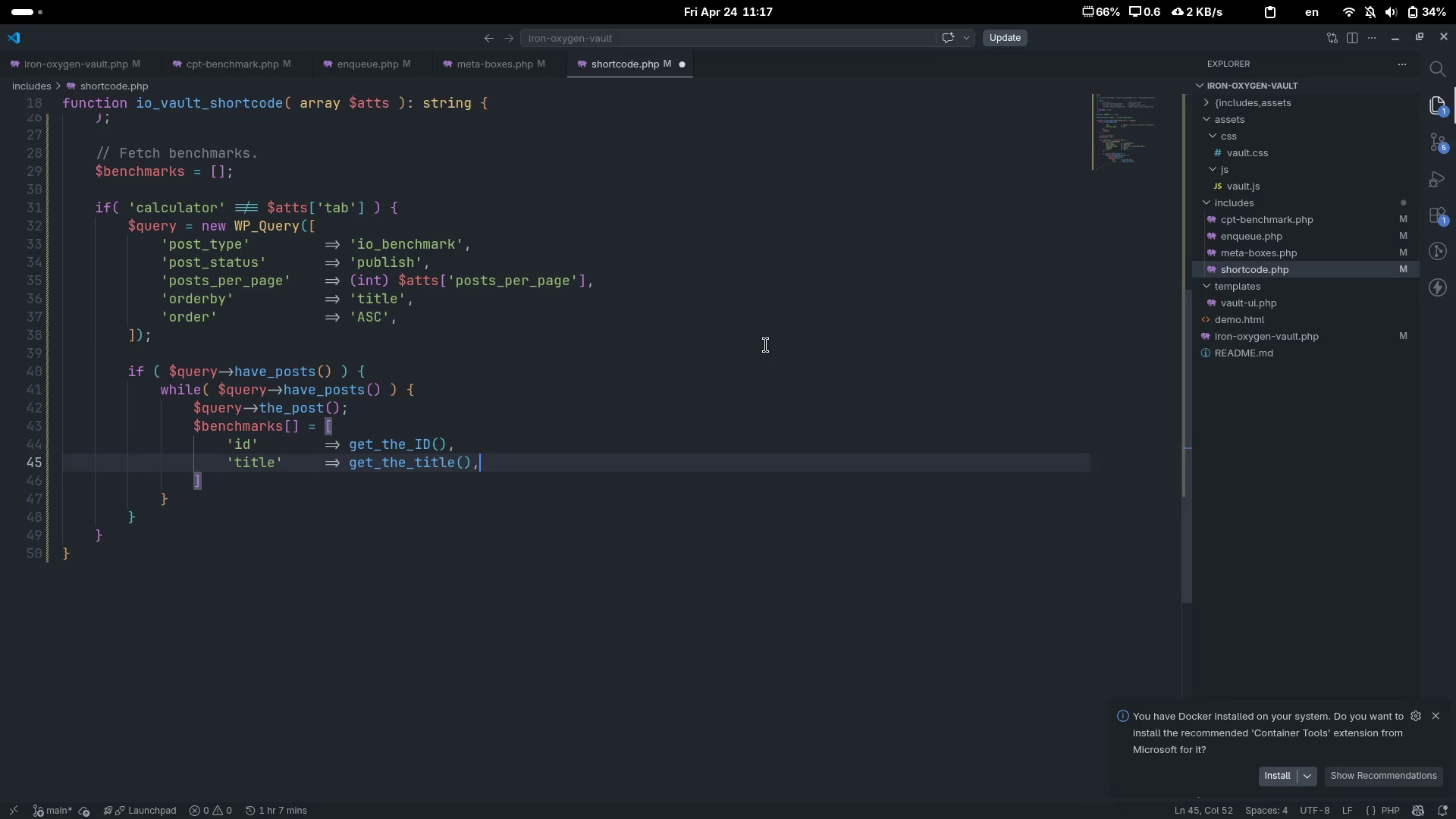 
key(Enter)
 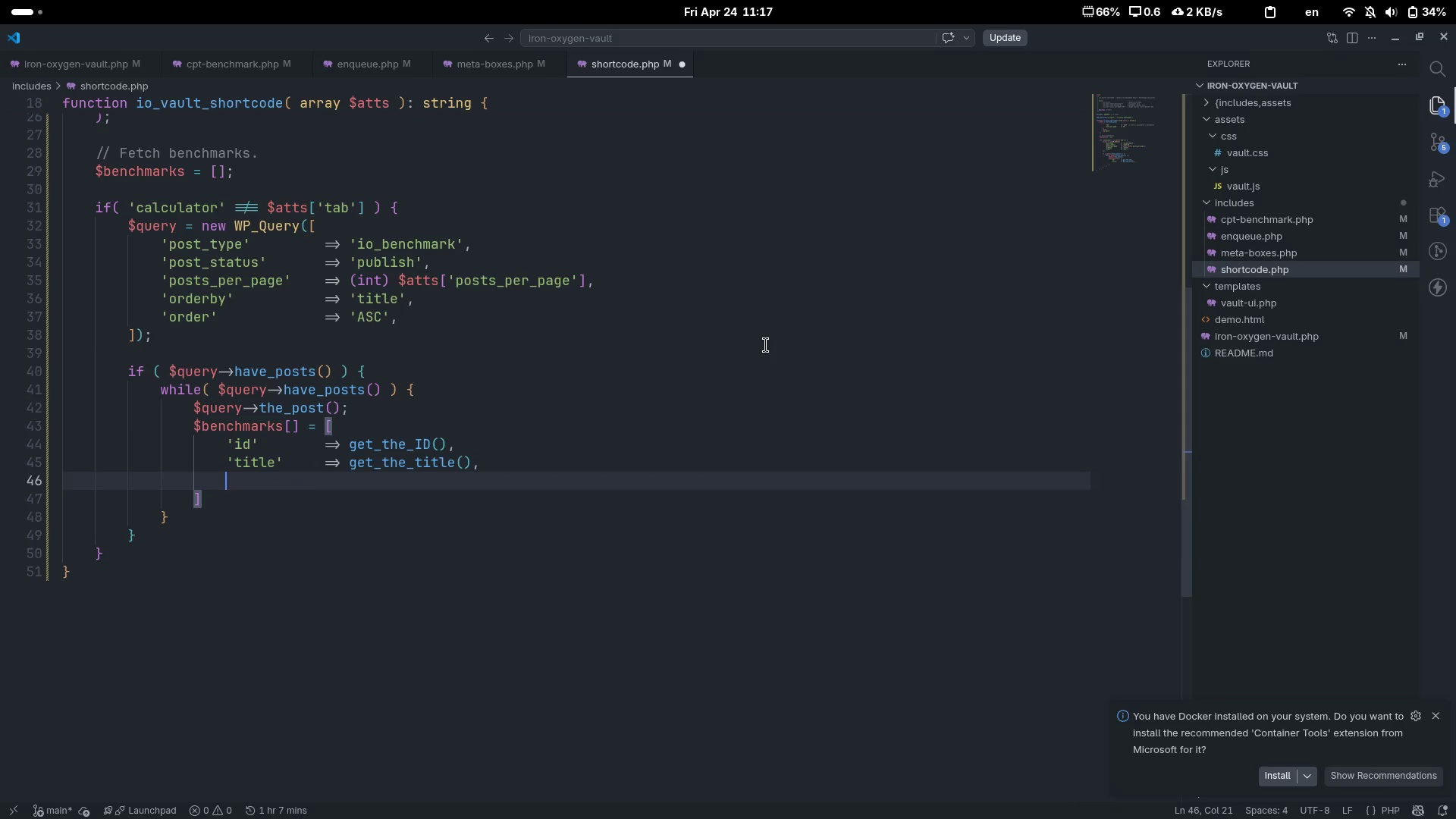 
type('desc)
 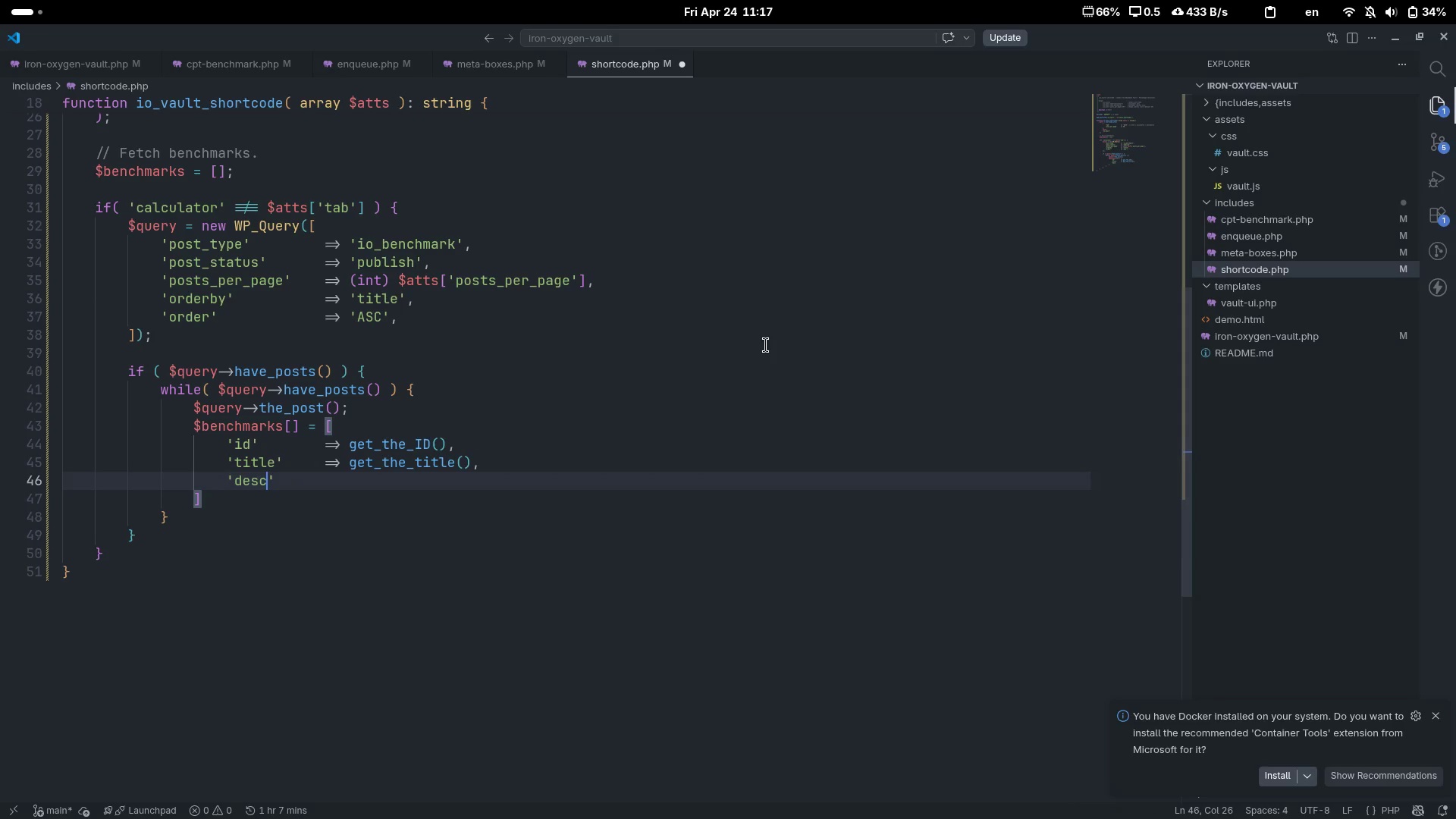 
key(ArrowRight)
 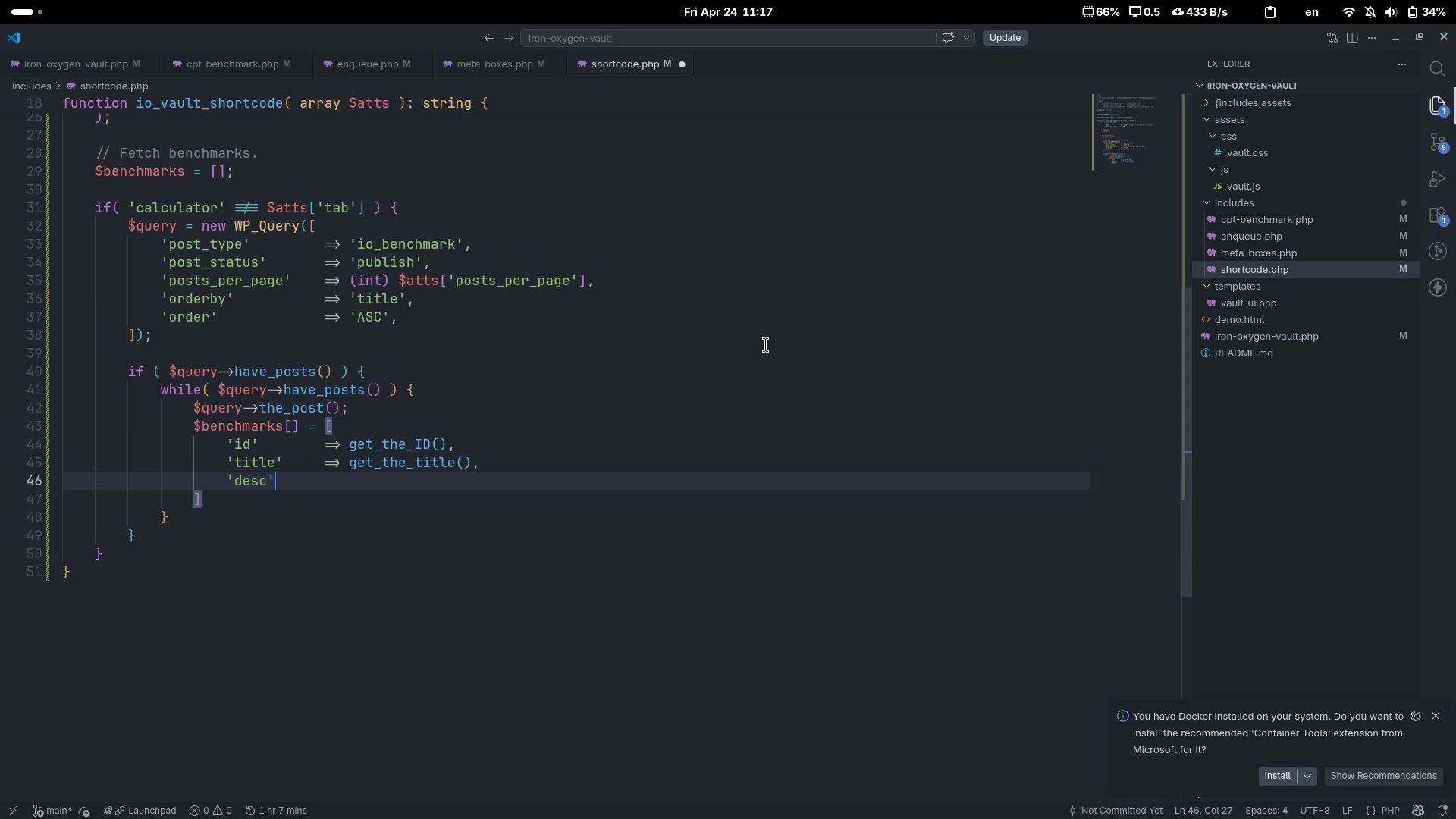 
key(Tab)
key(Tab)
type(=> e)
key(Backspace)
type(get_post_meta( )
 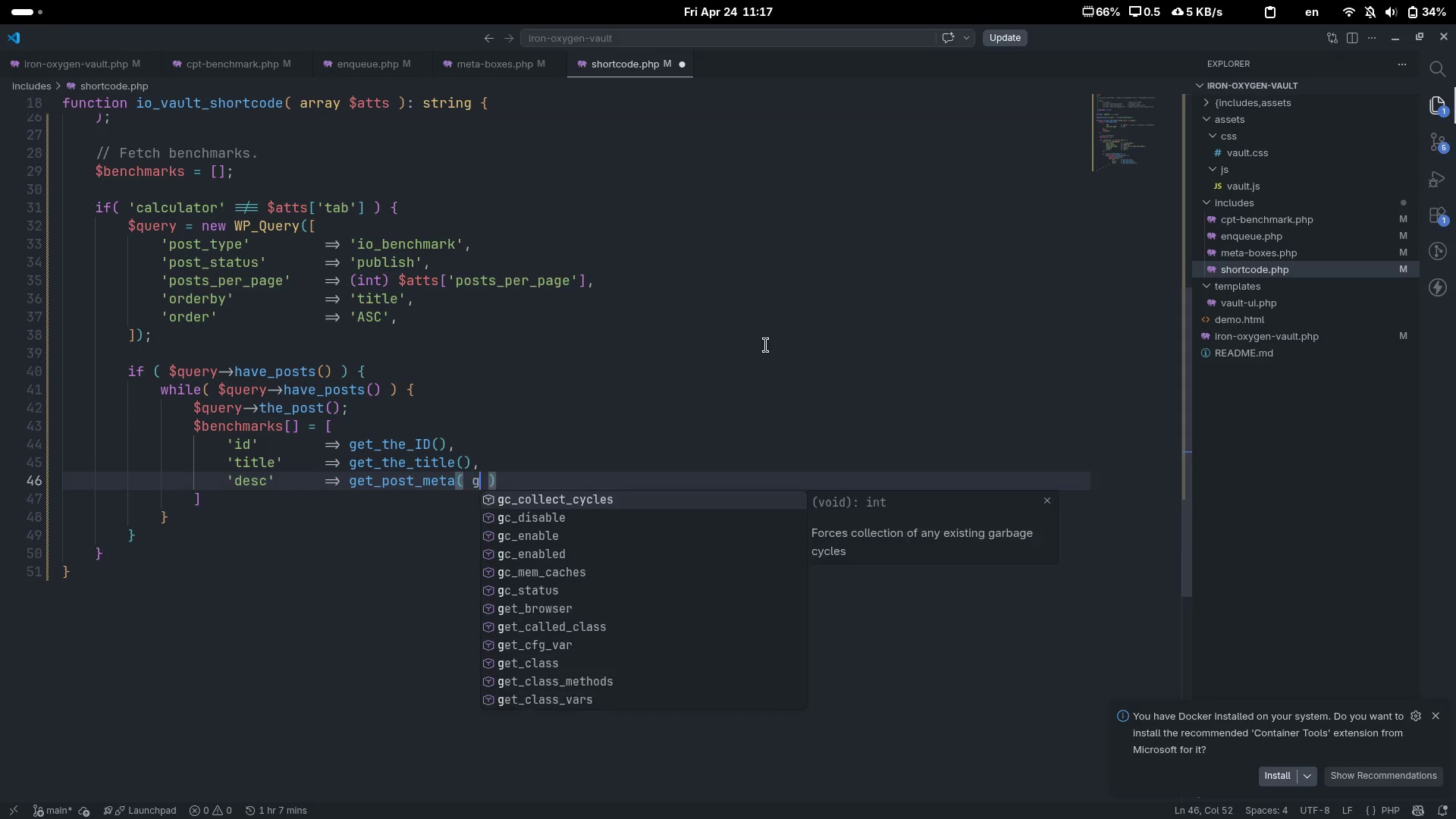 
 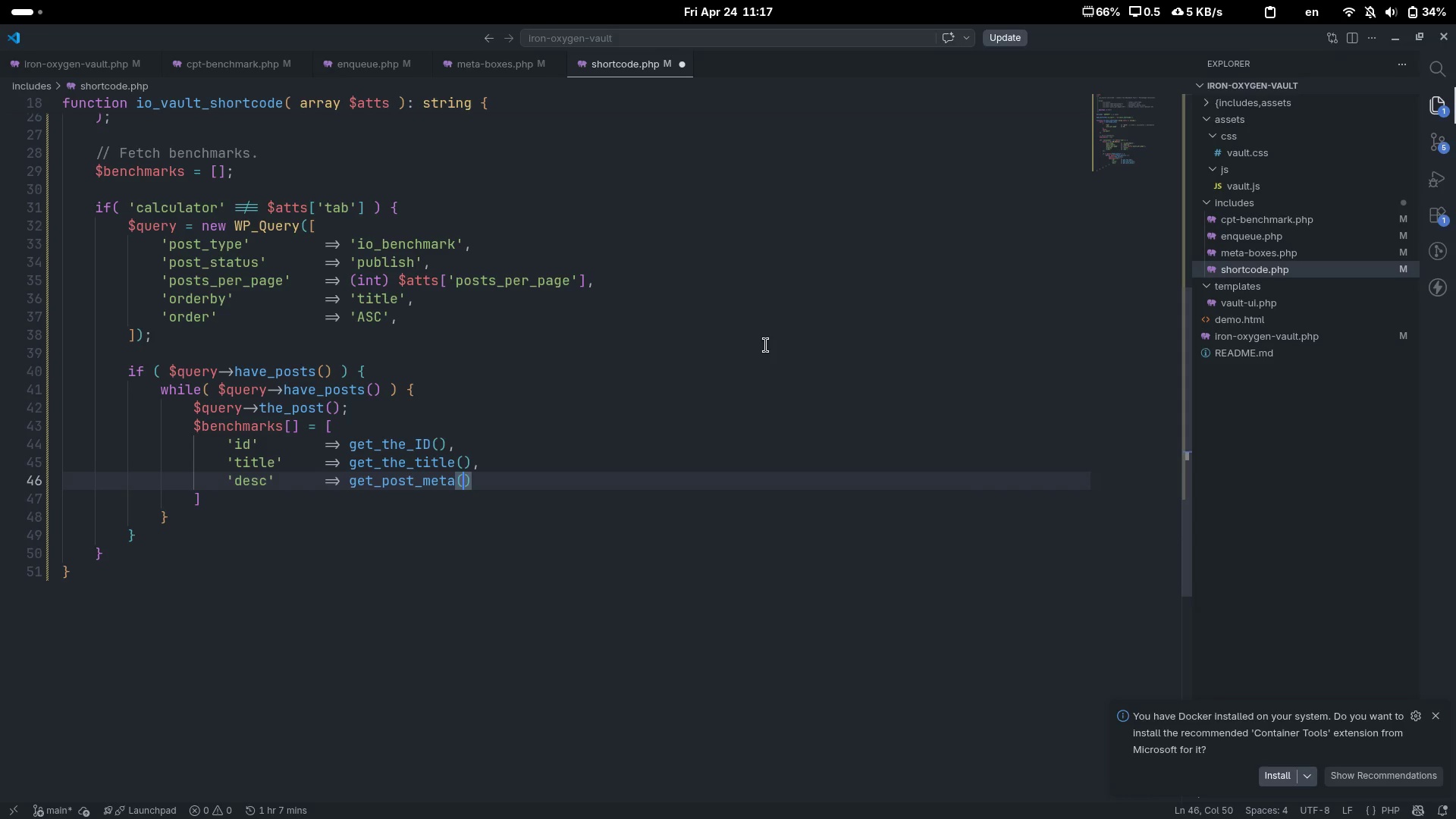 
key(ArrowLeft)
 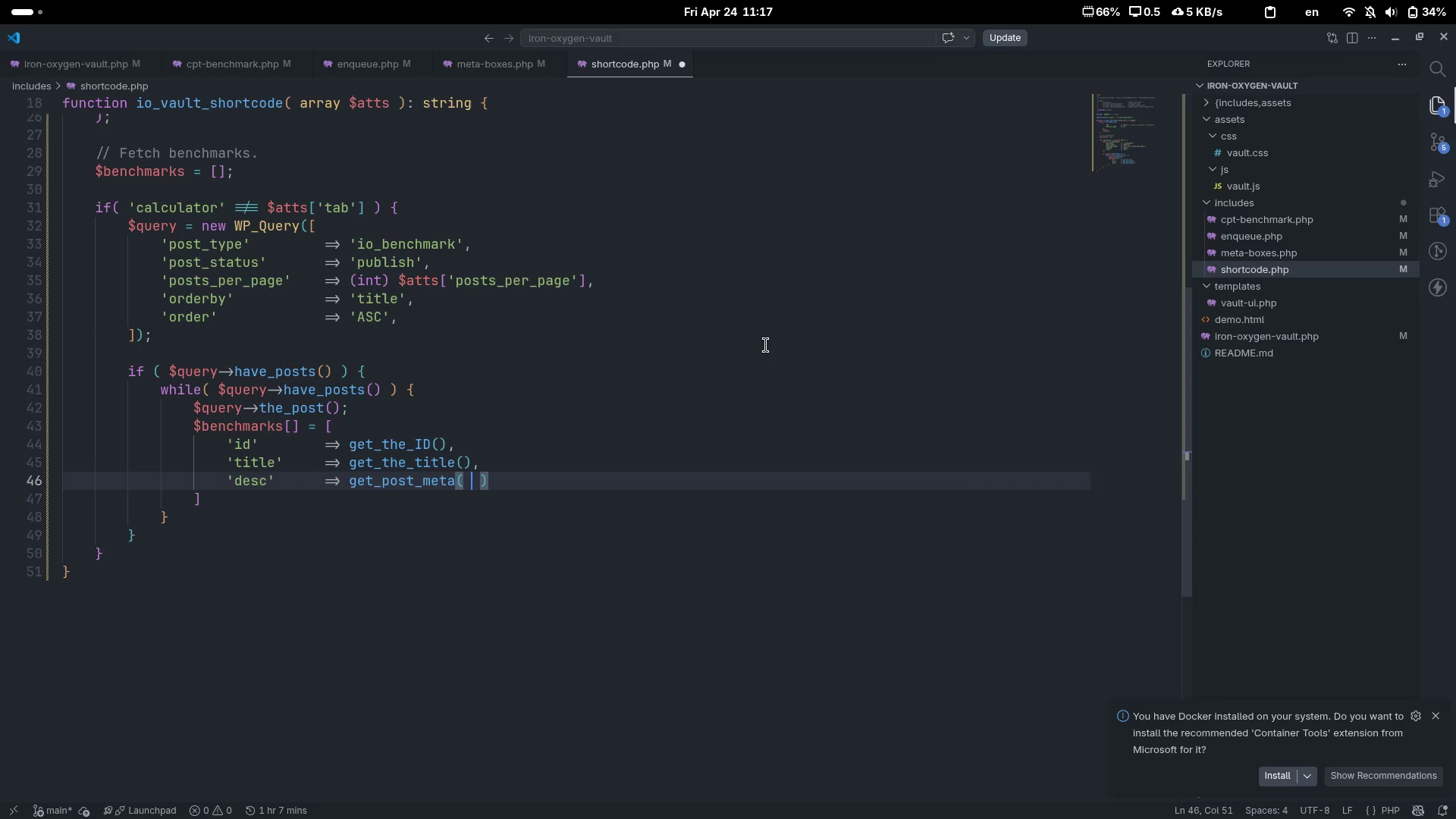 
type( get_the_ID()
 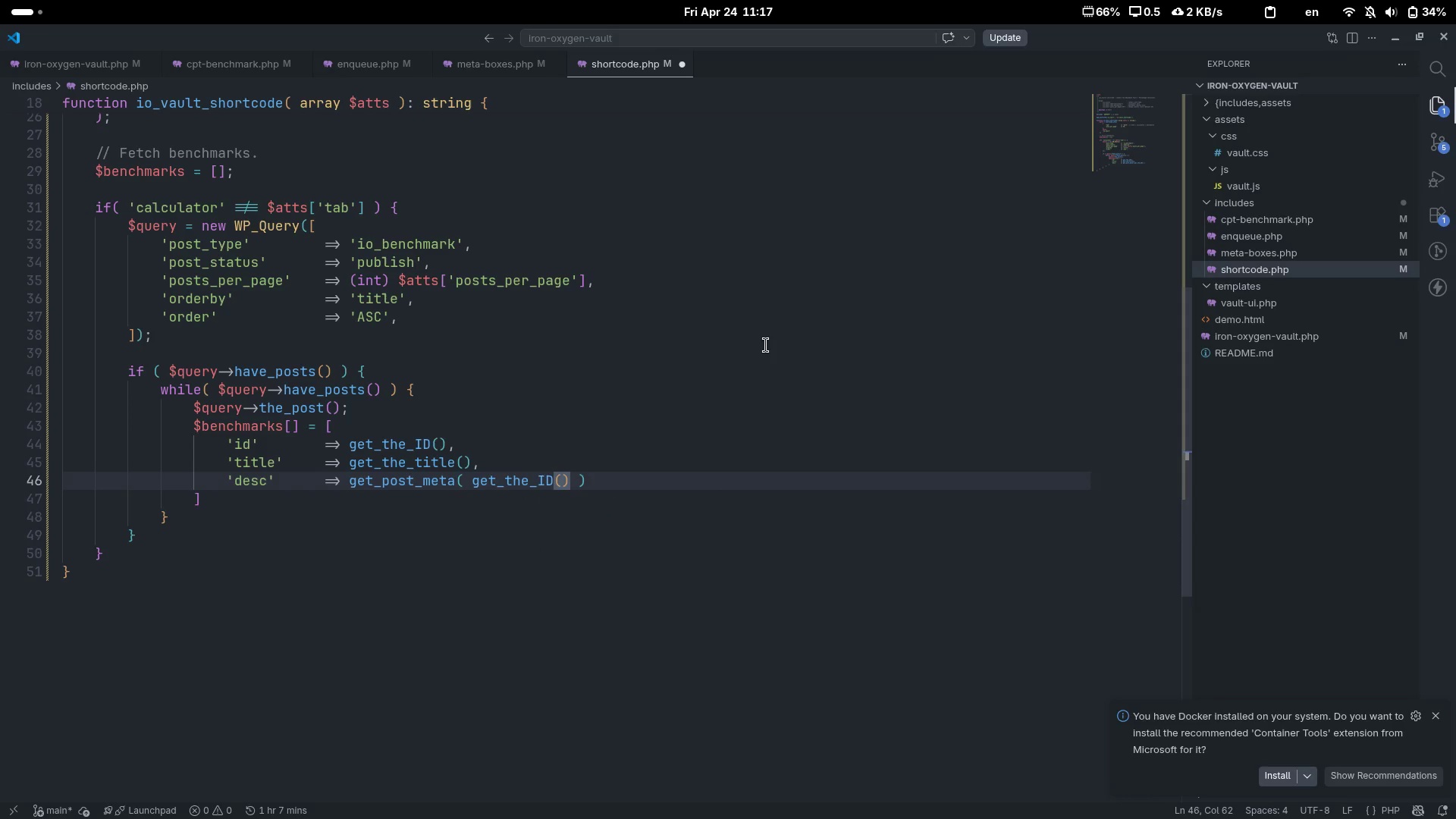 
key(ArrowRight)
 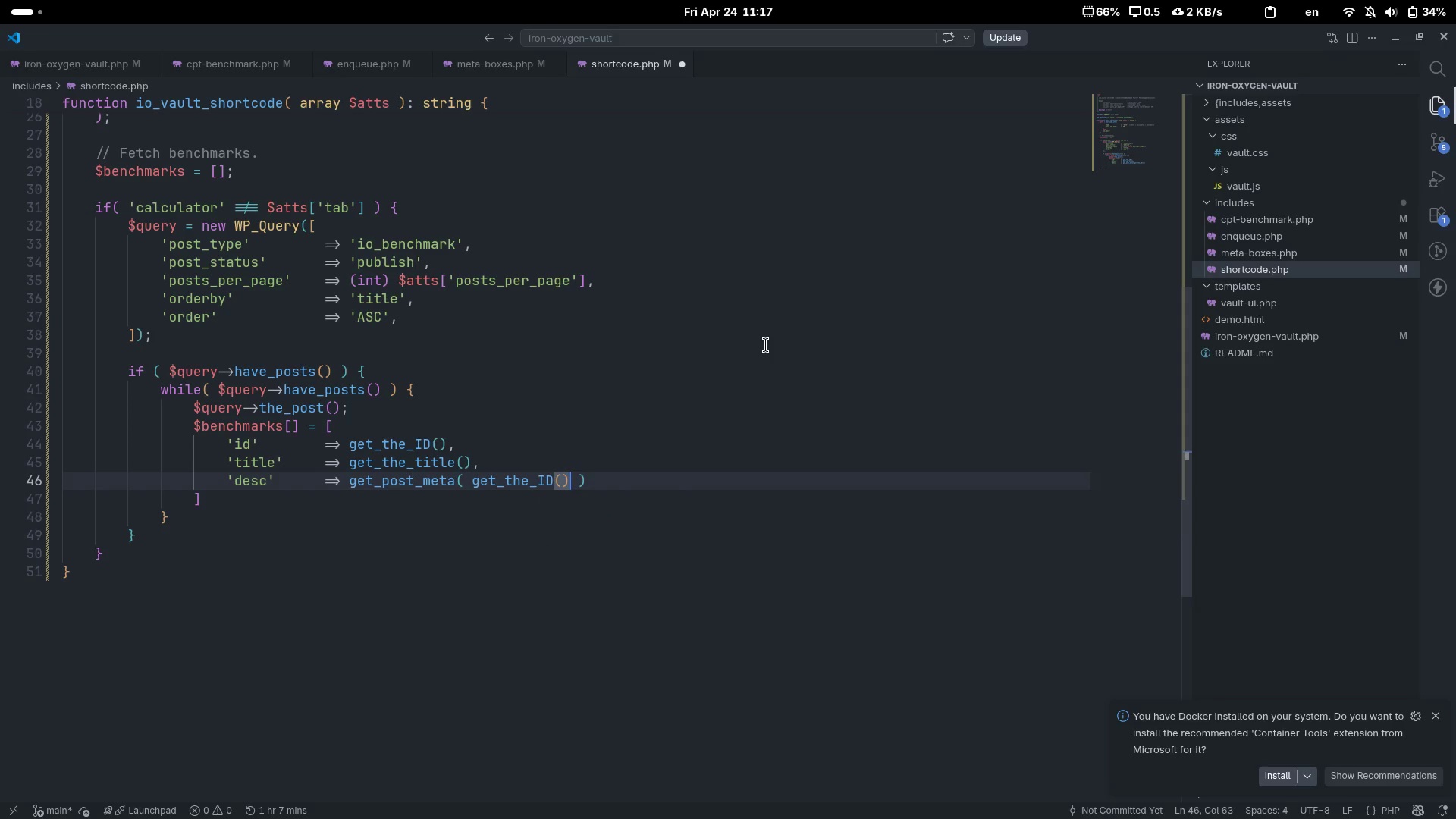 
type(, 'io_movement_desc)
 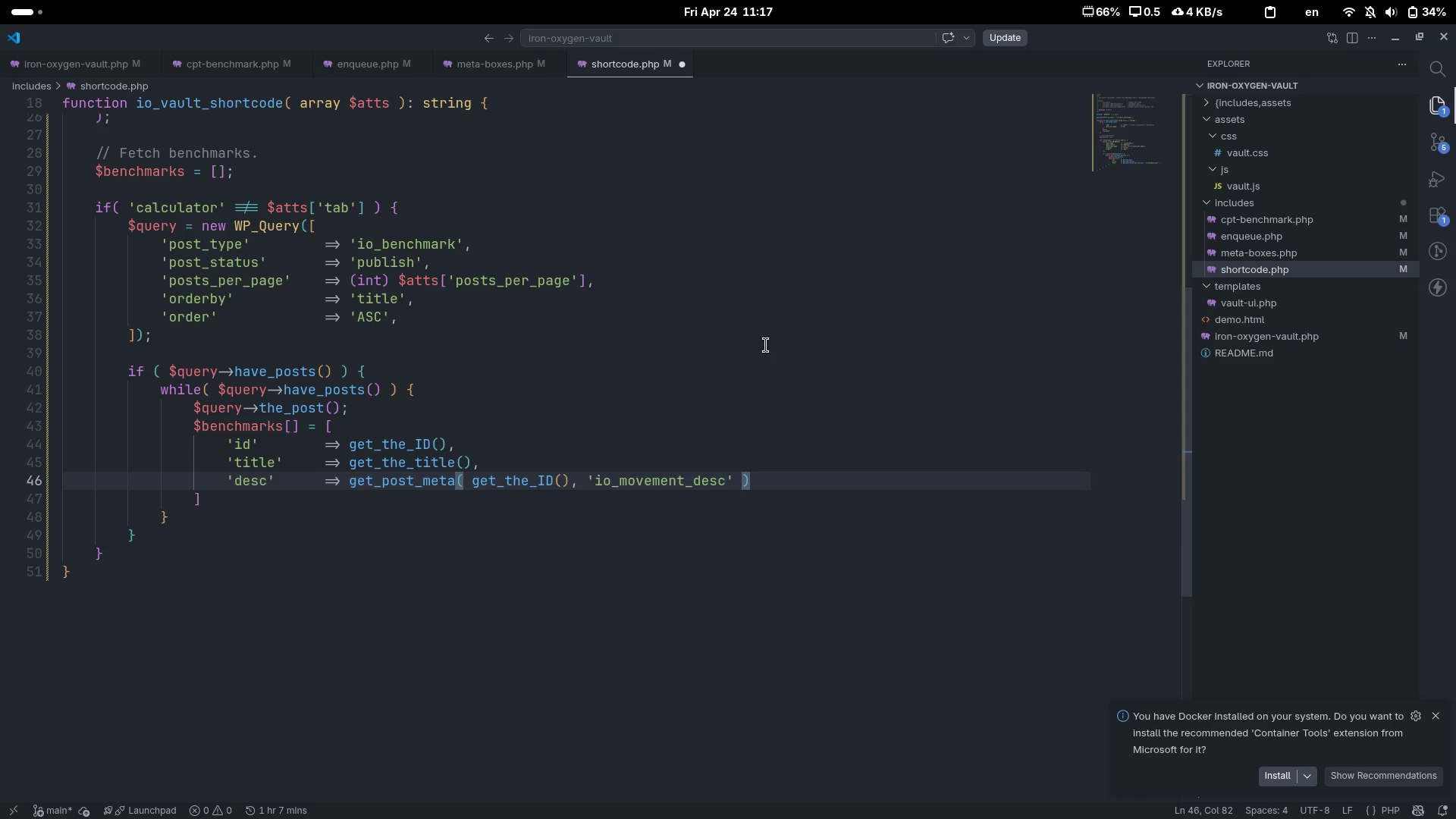 
key(ArrowRight)
 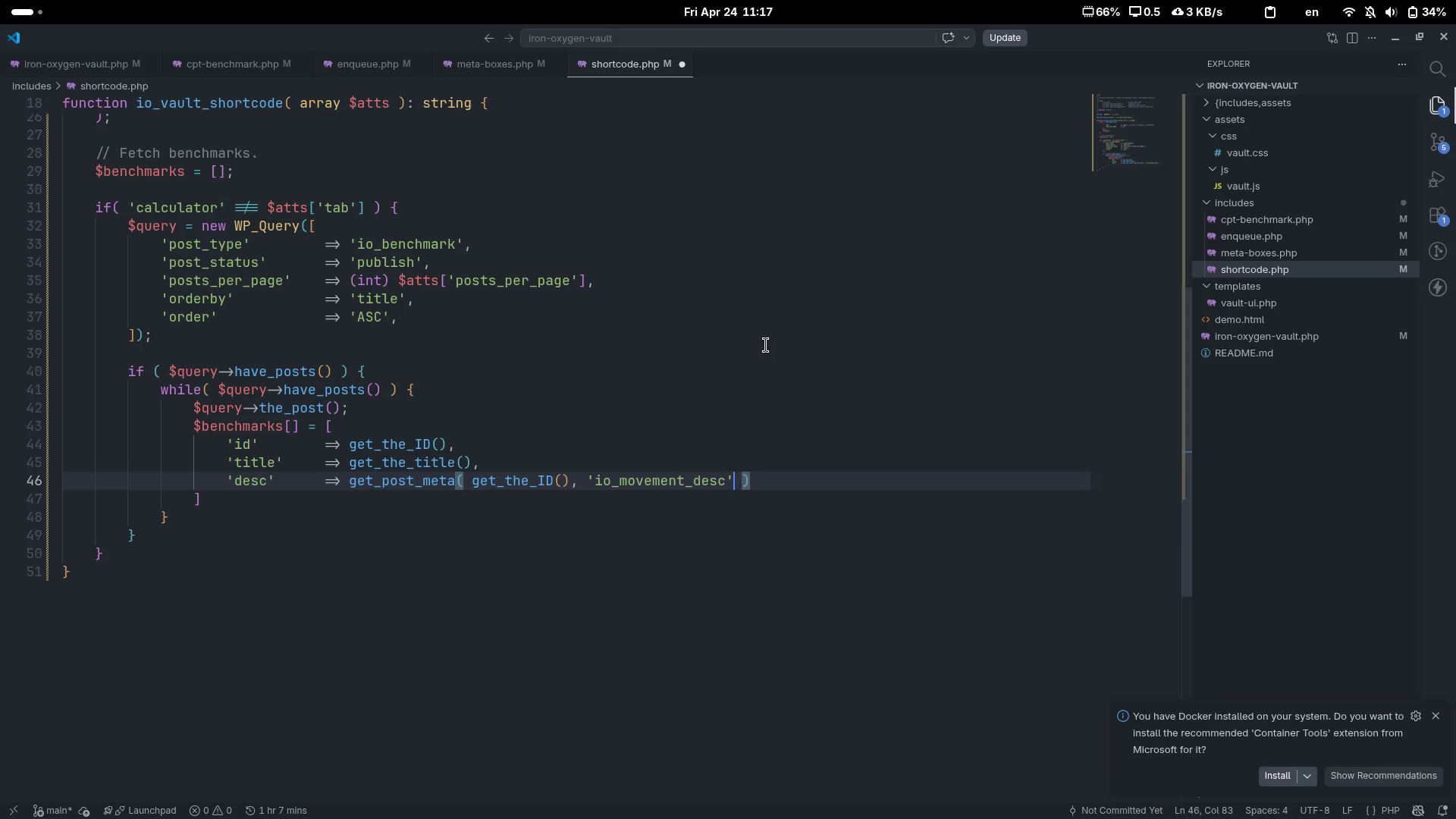 
type(, true)
key(Escape)
 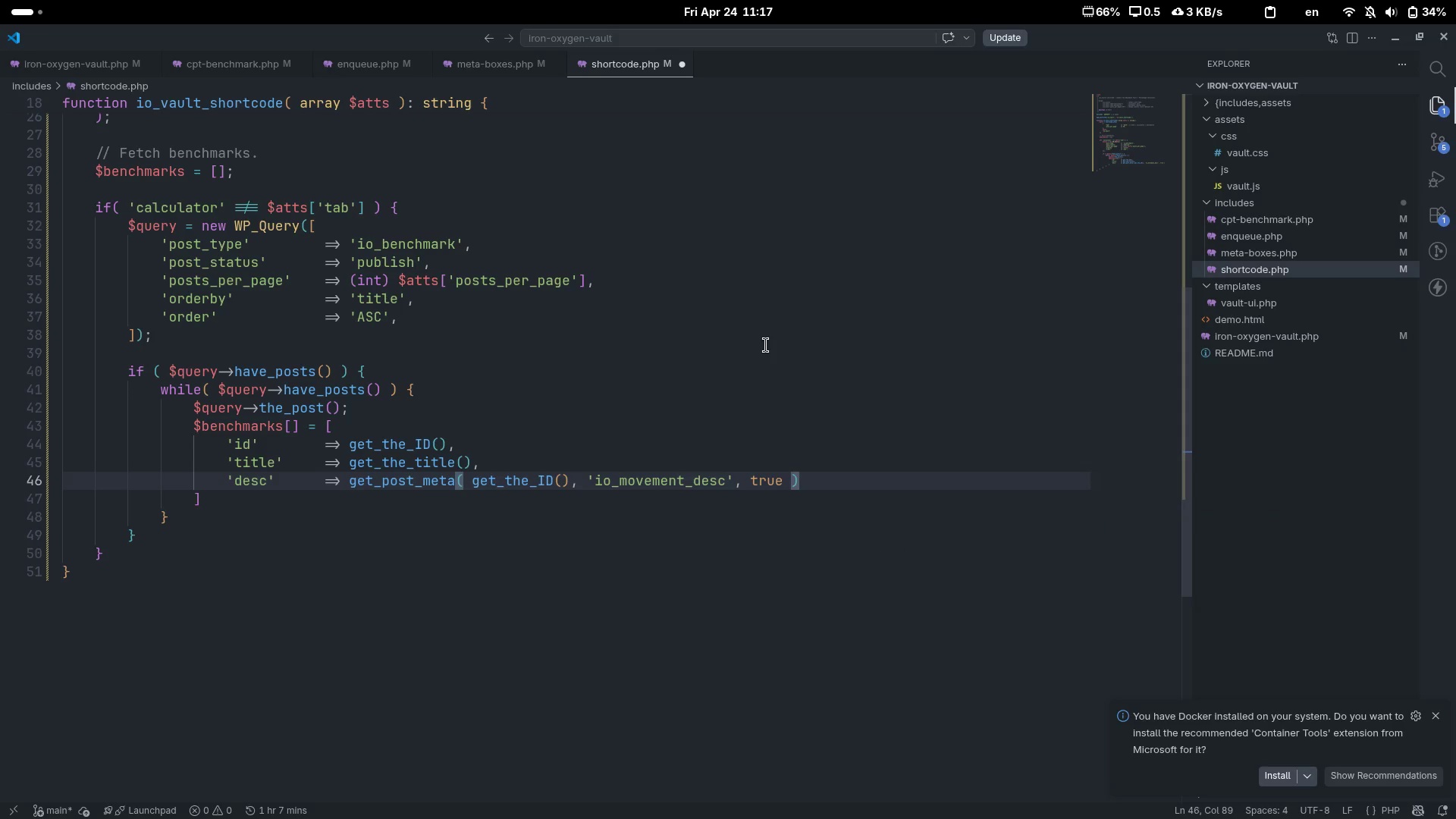 
key(Control+ControlLeft)
 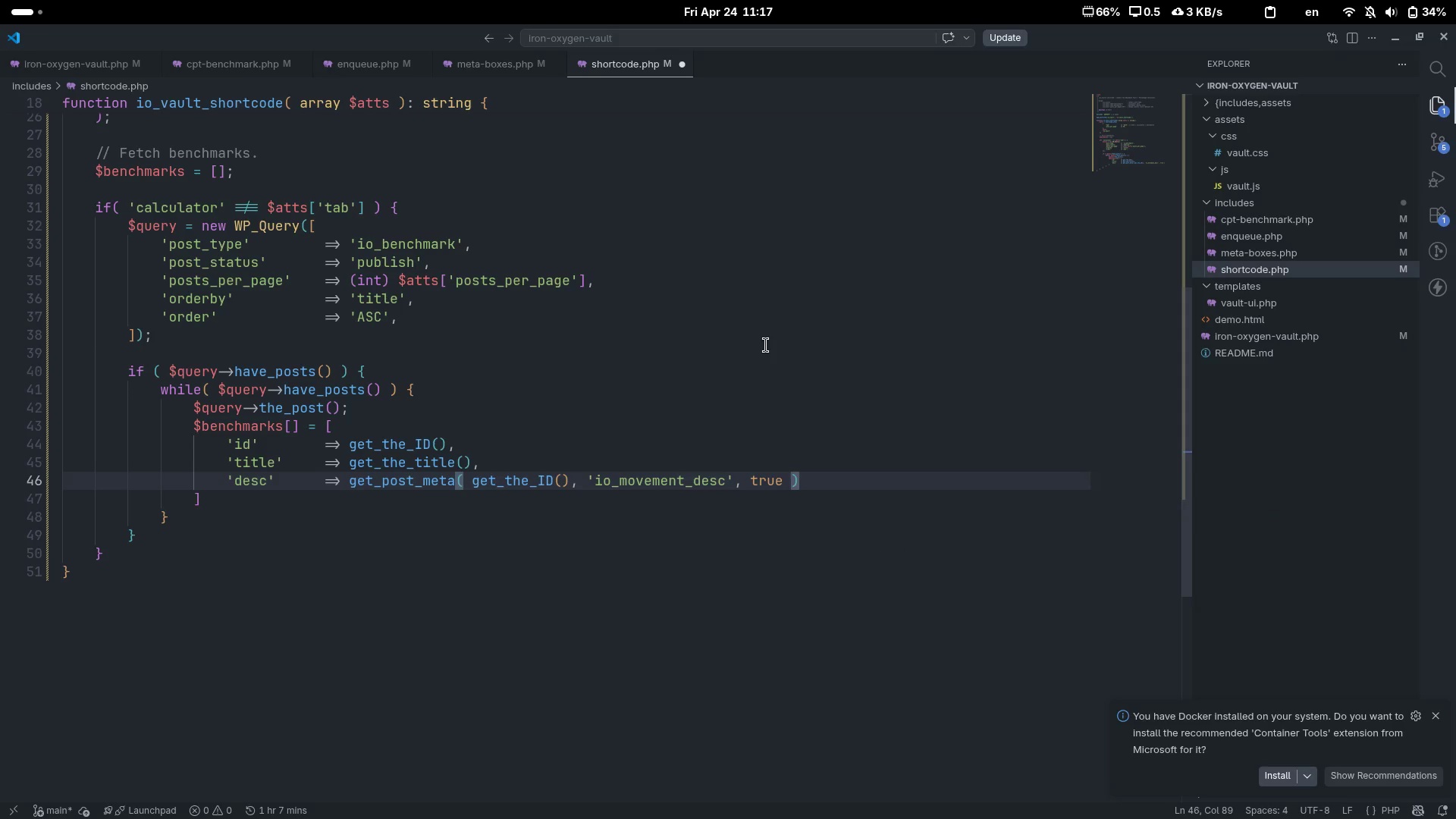 
key(Control+ArrowRight)
 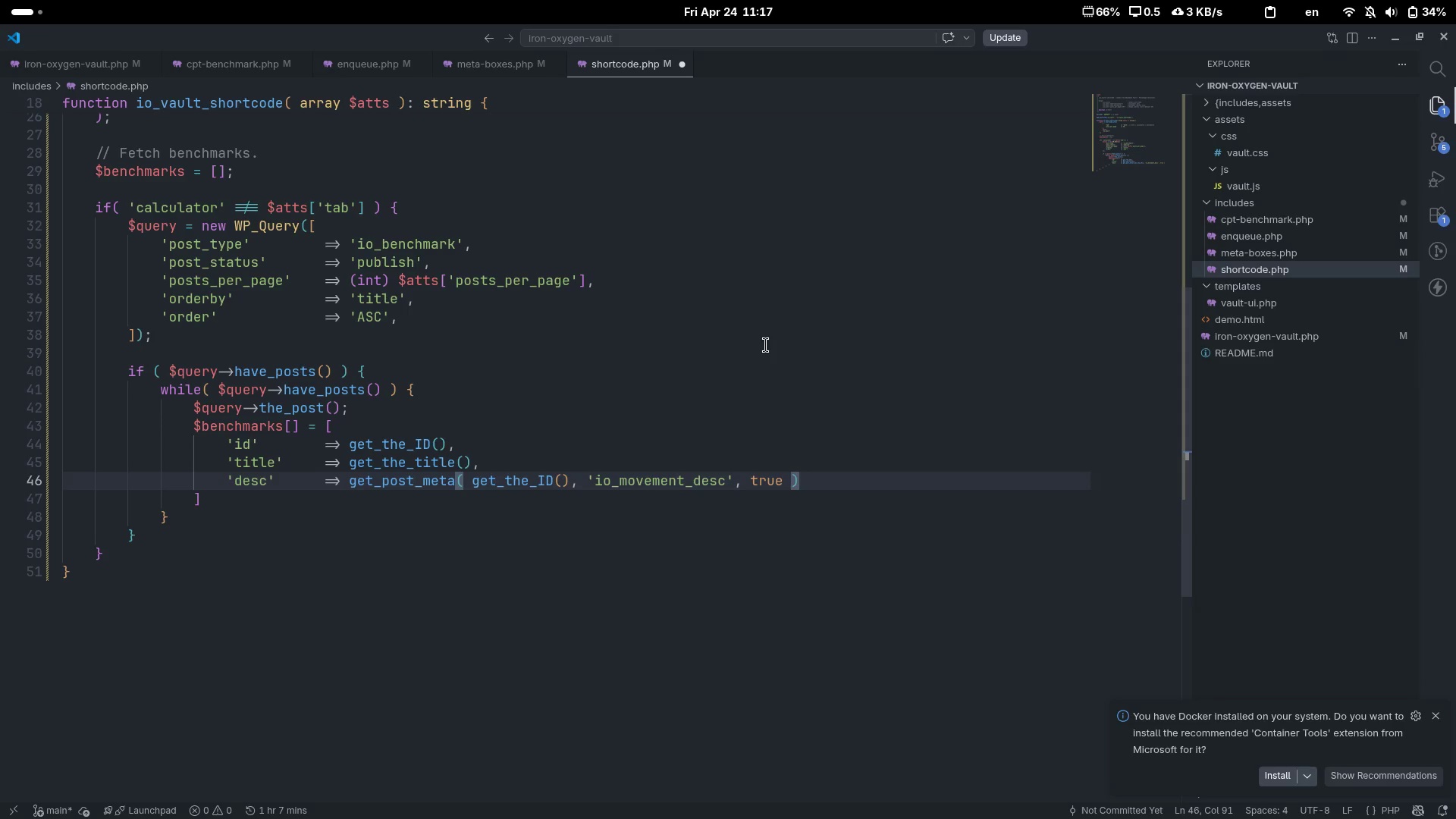 
key(Period)
 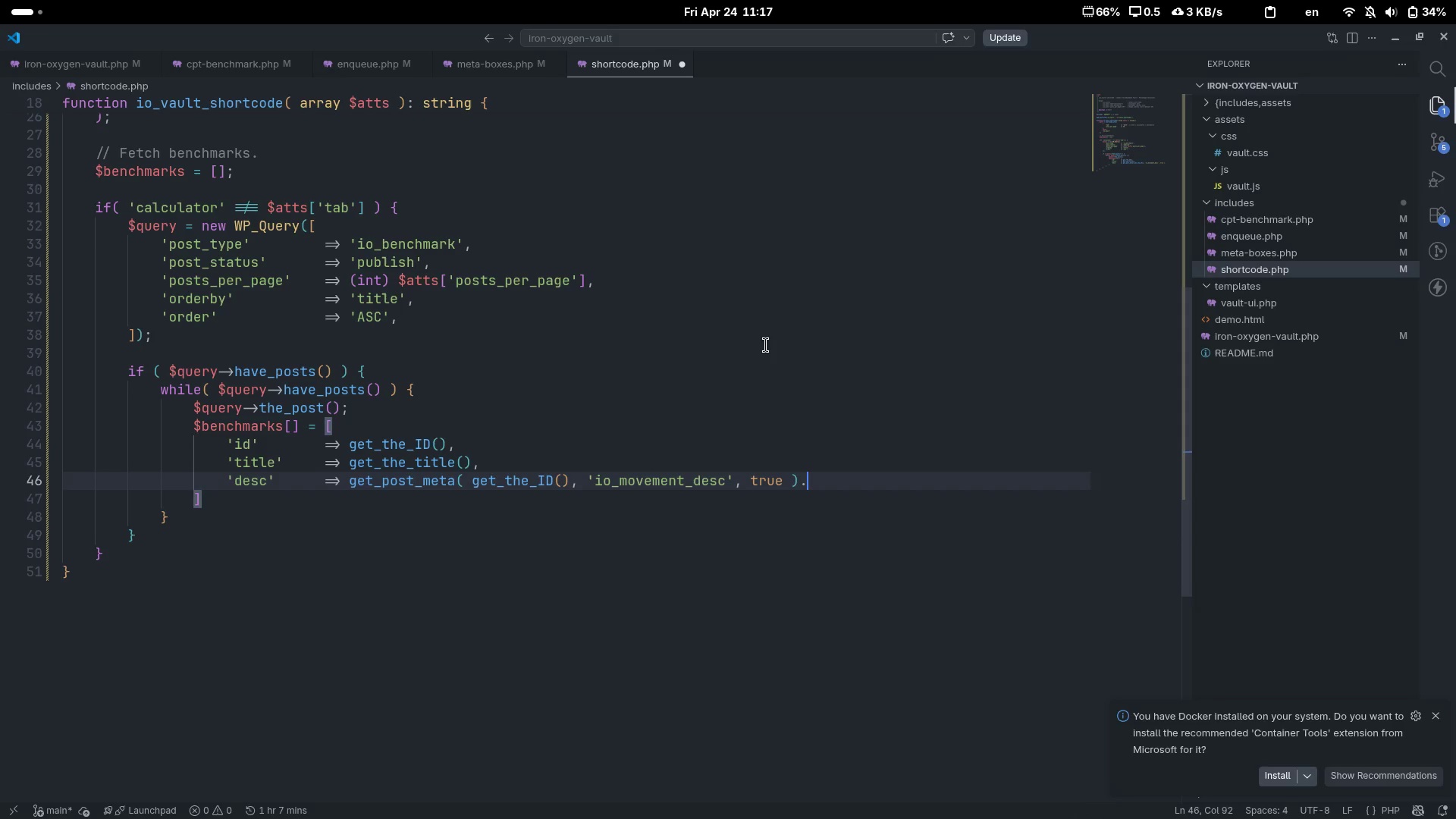 
key(Backspace)
 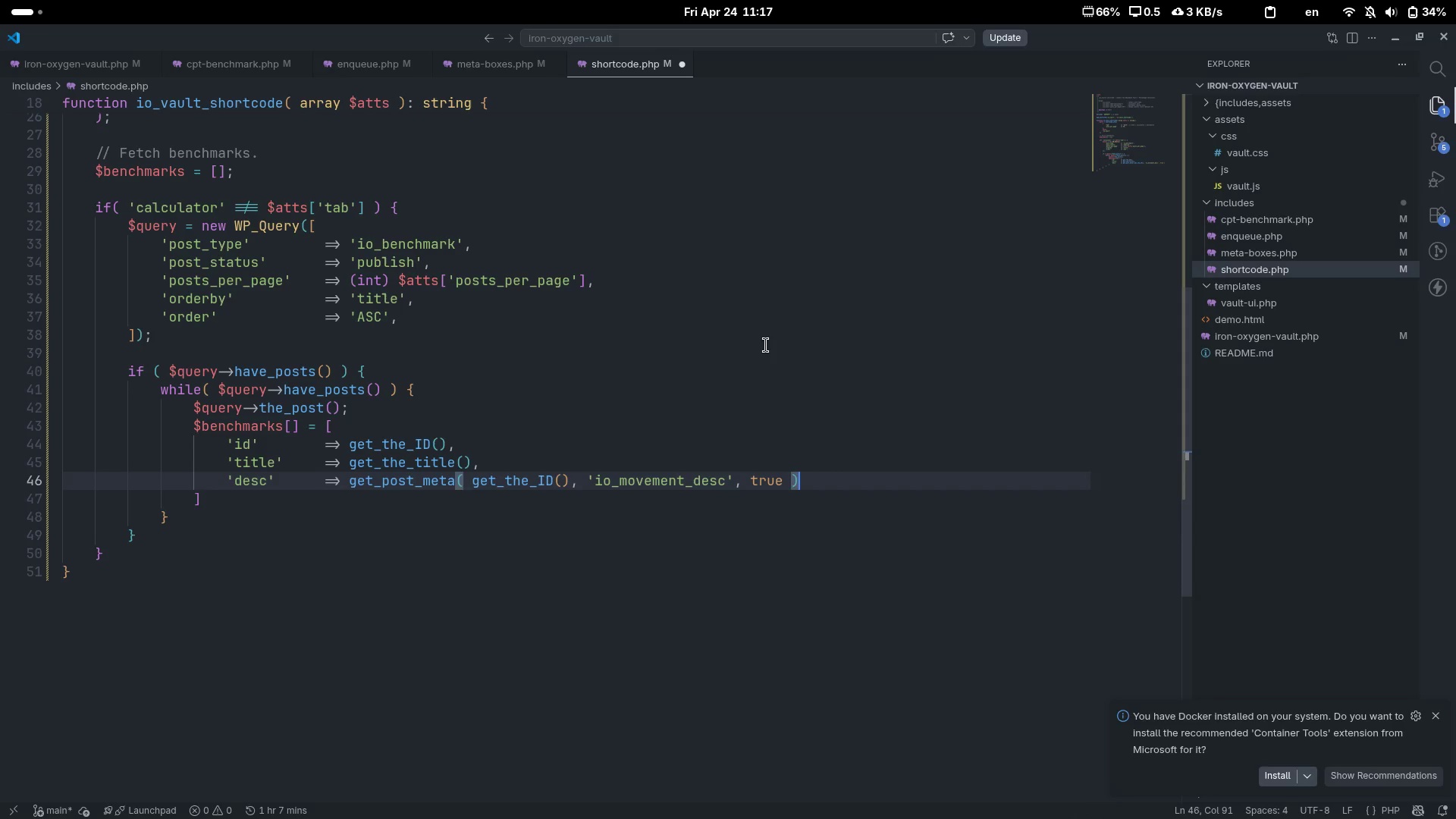 
key(Comma)
 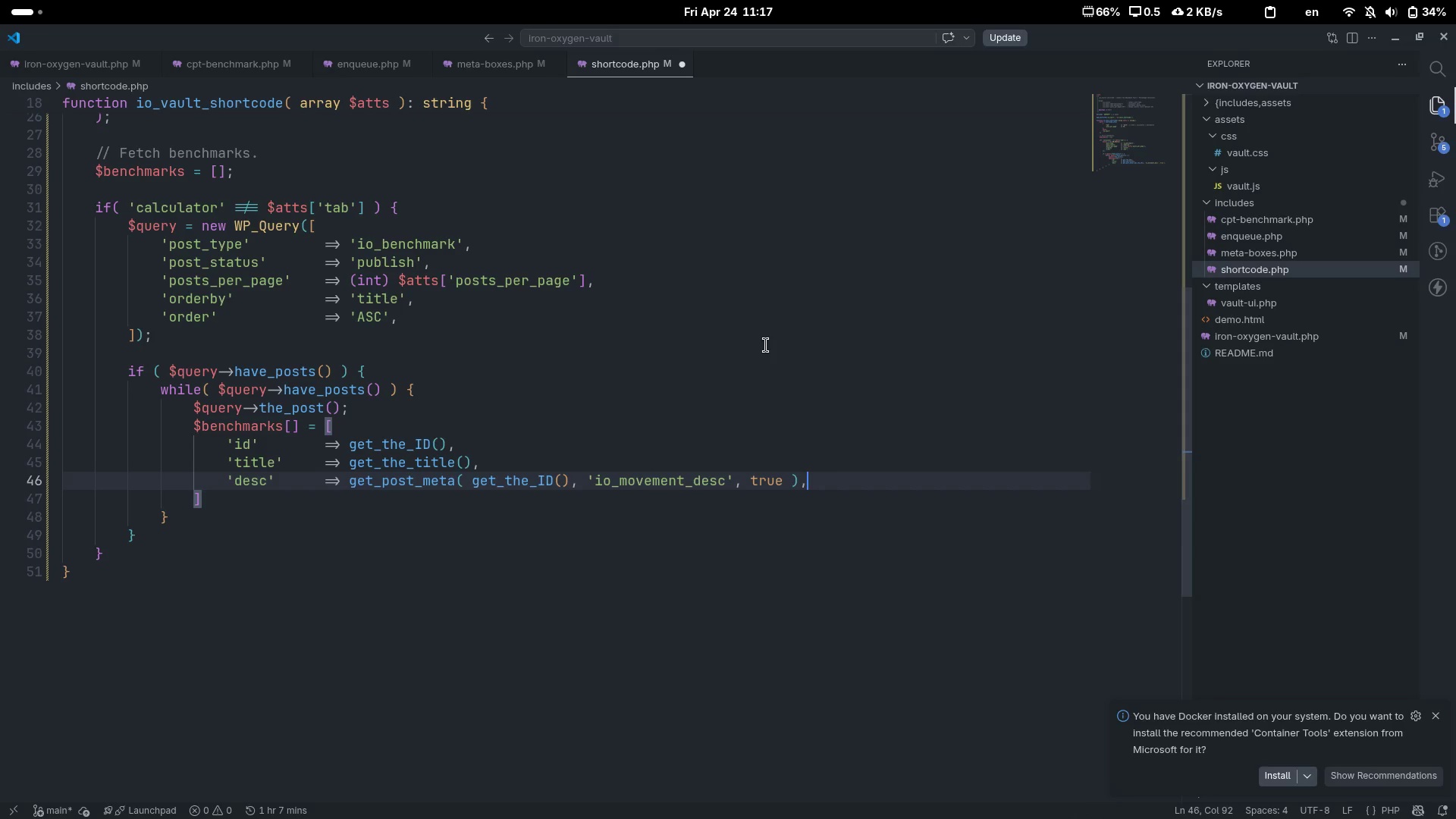 
key(Enter)
 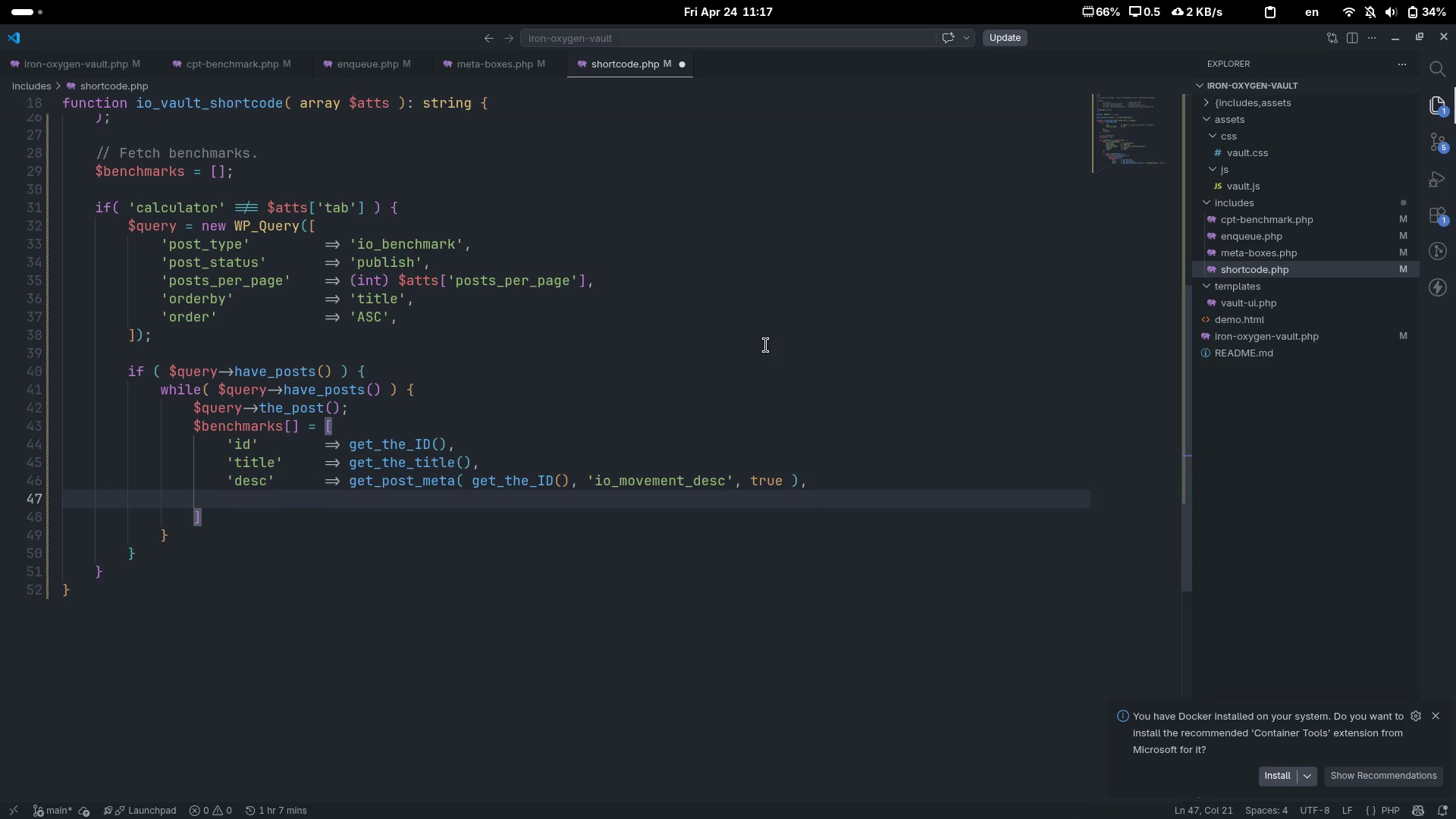 
type('goal)
 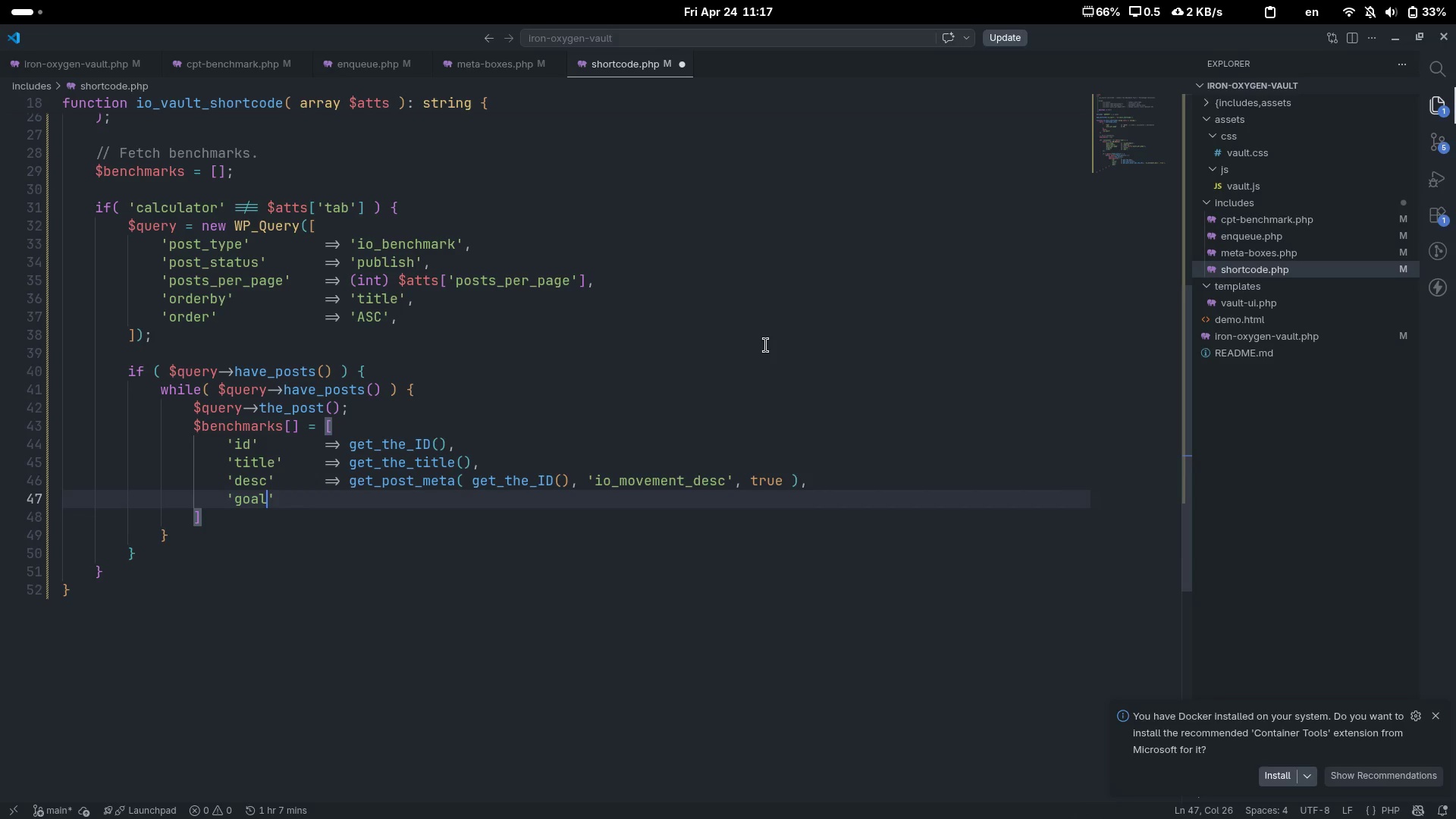 
key(ArrowRight)
 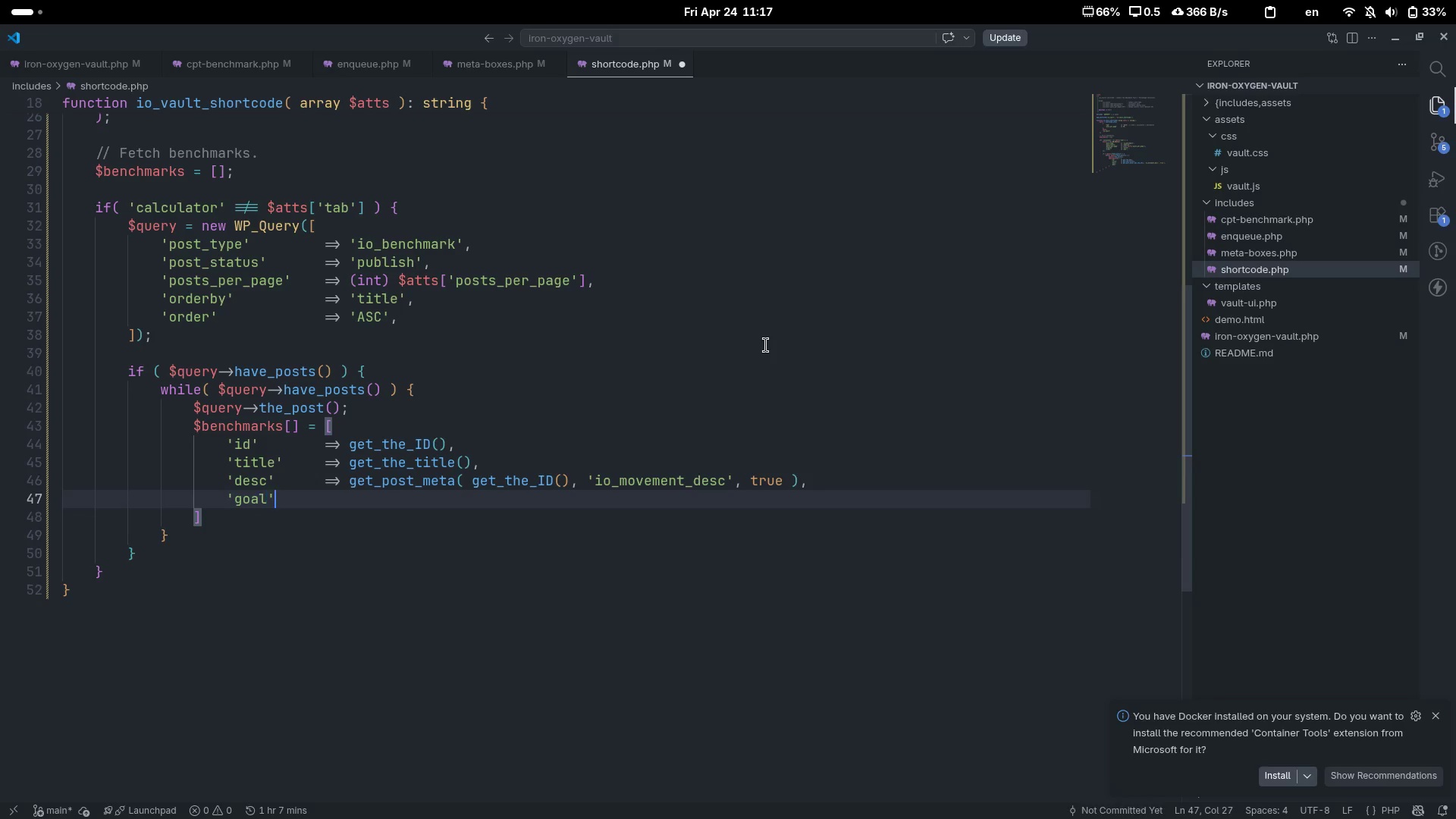 
key(Tab)
 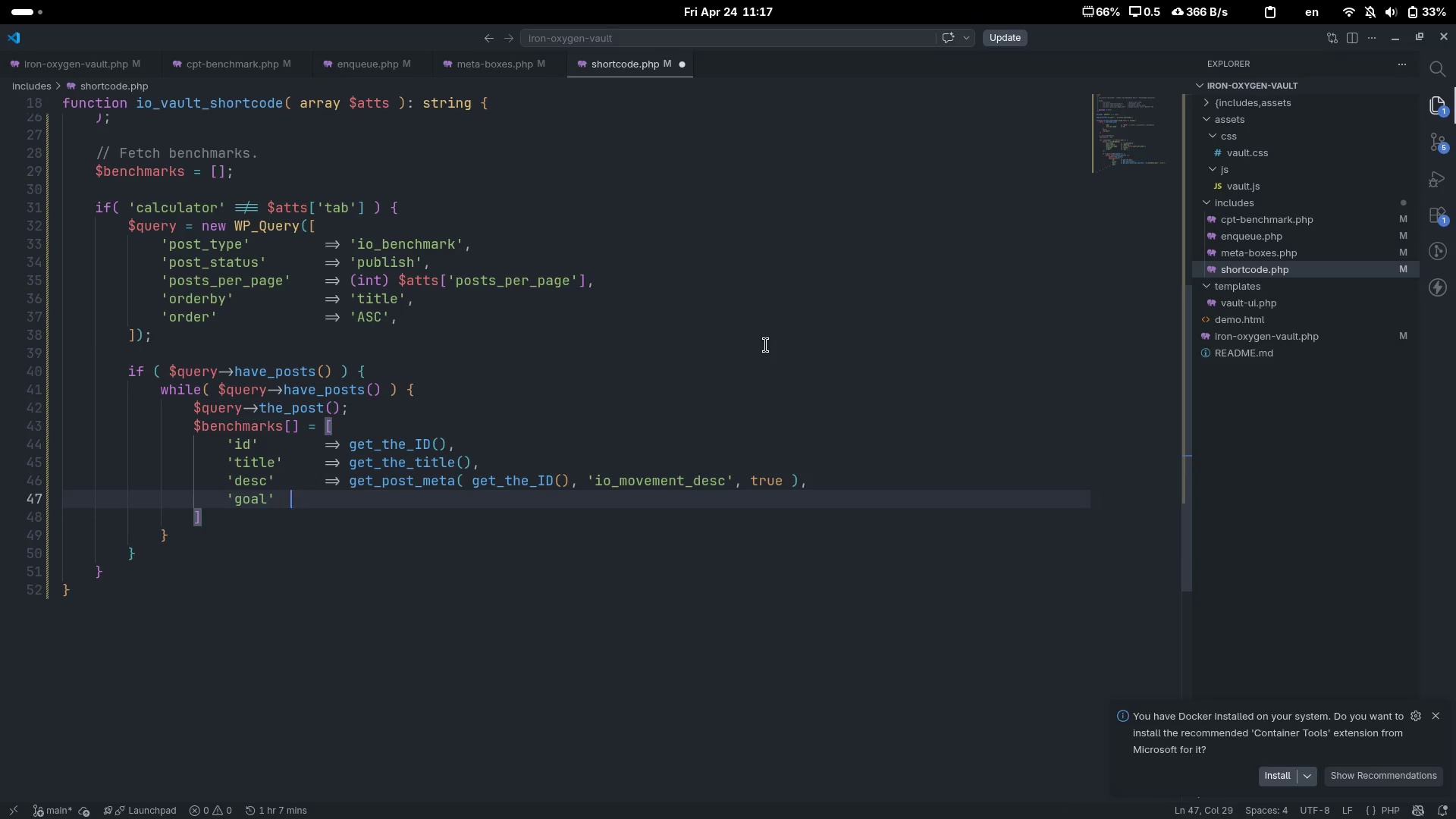 
key(Tab)
 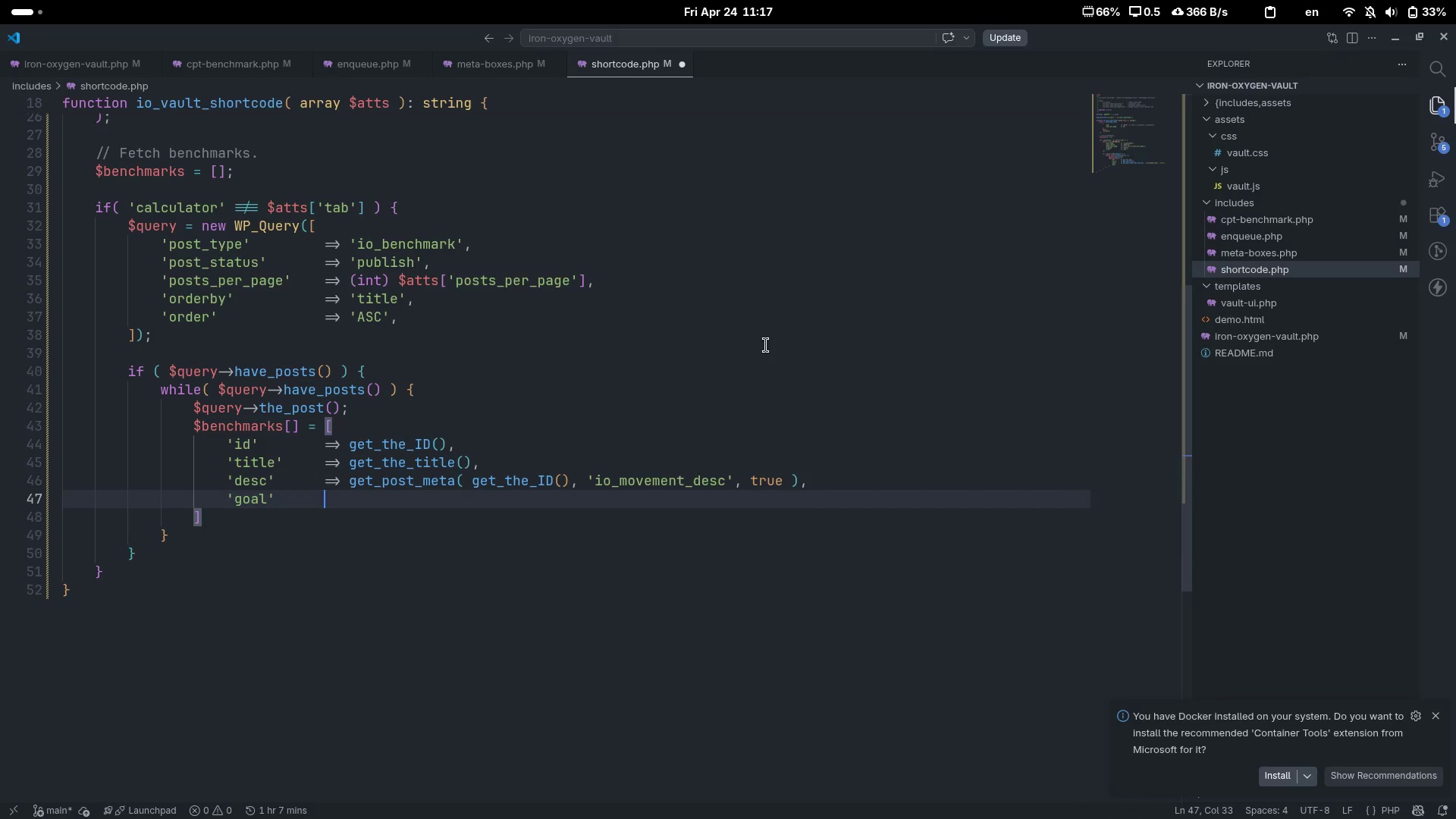 
key(Tab)
 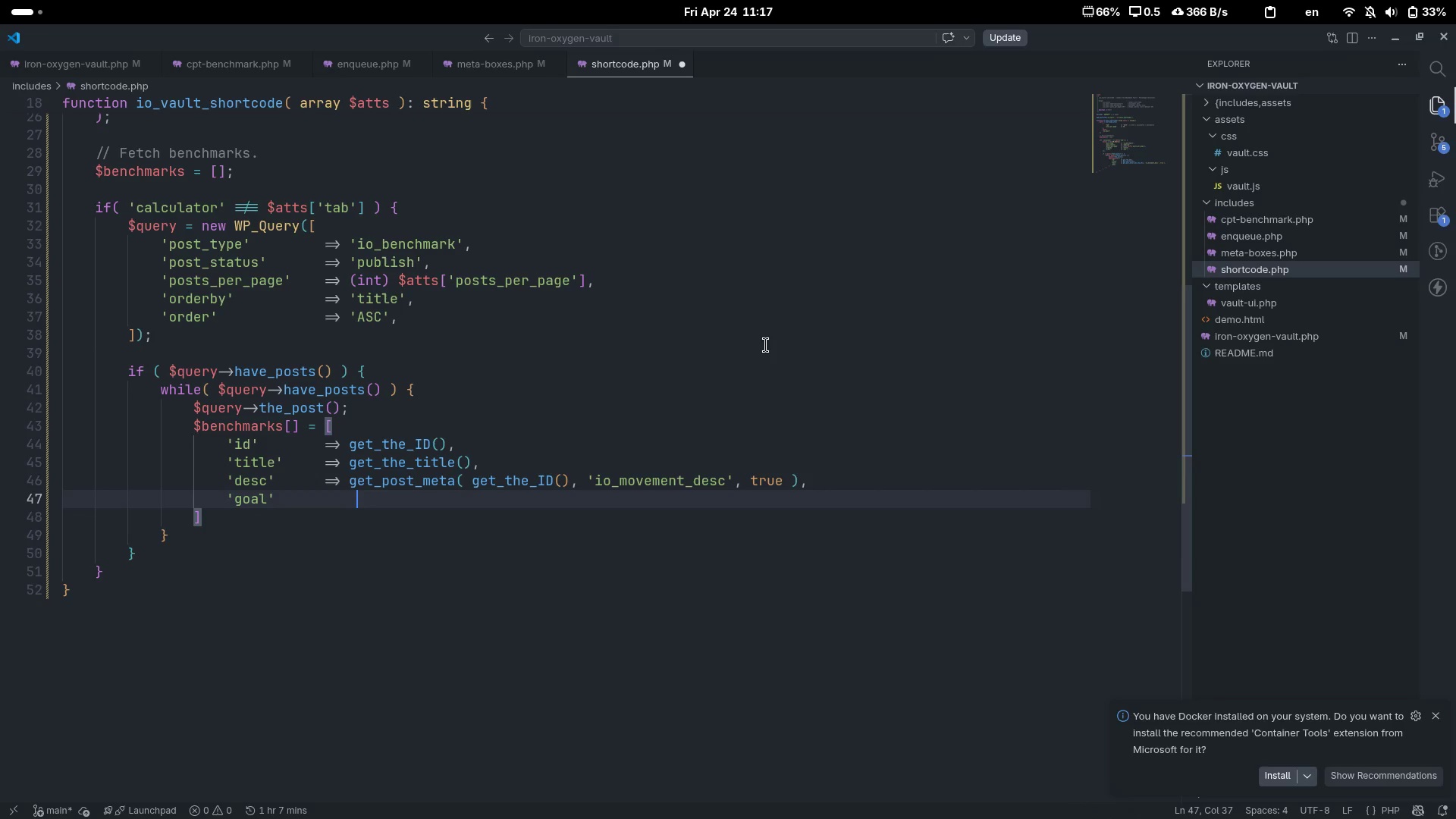 
key(Control+ControlLeft)
 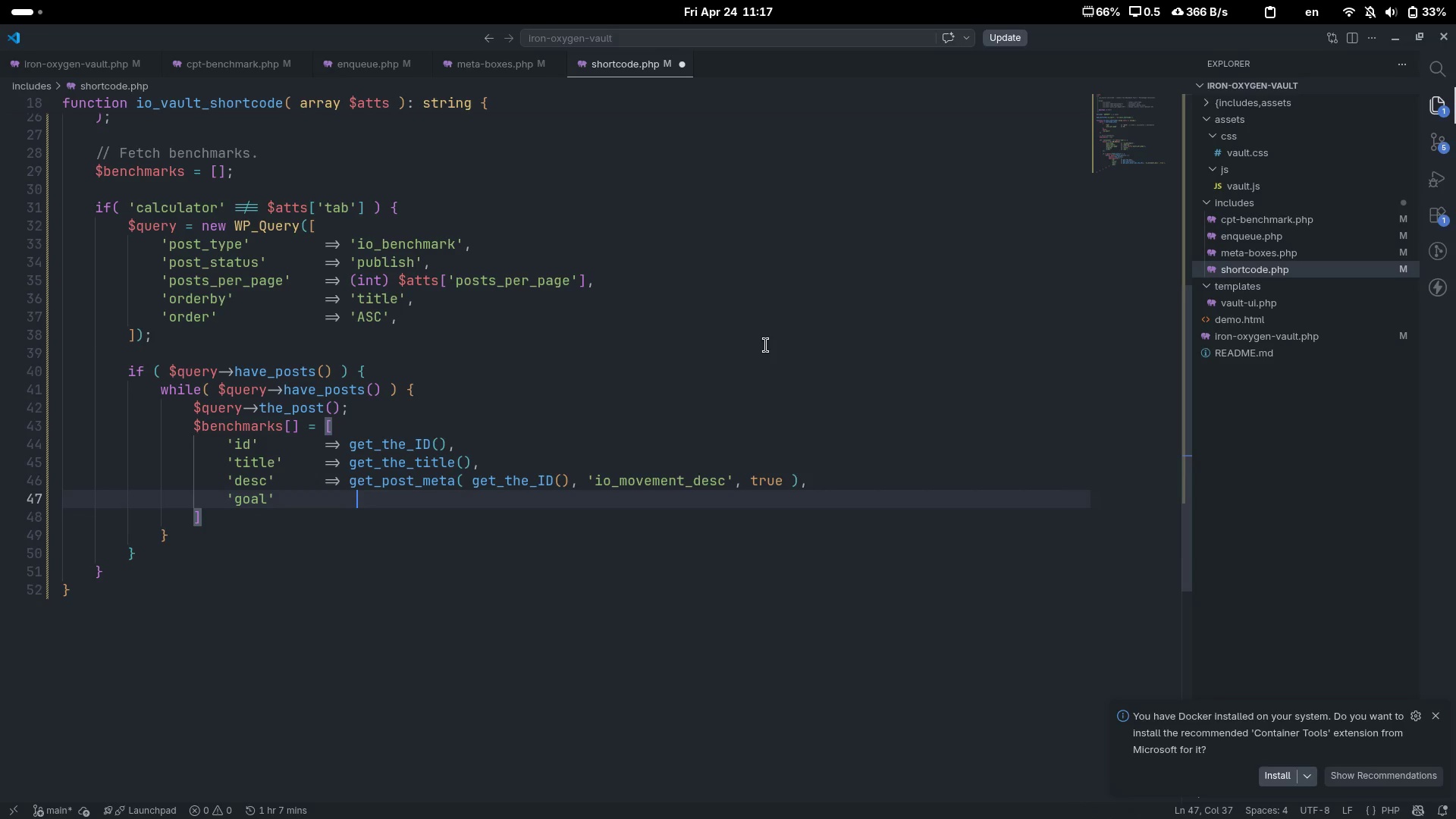 
key(Control+Z)
 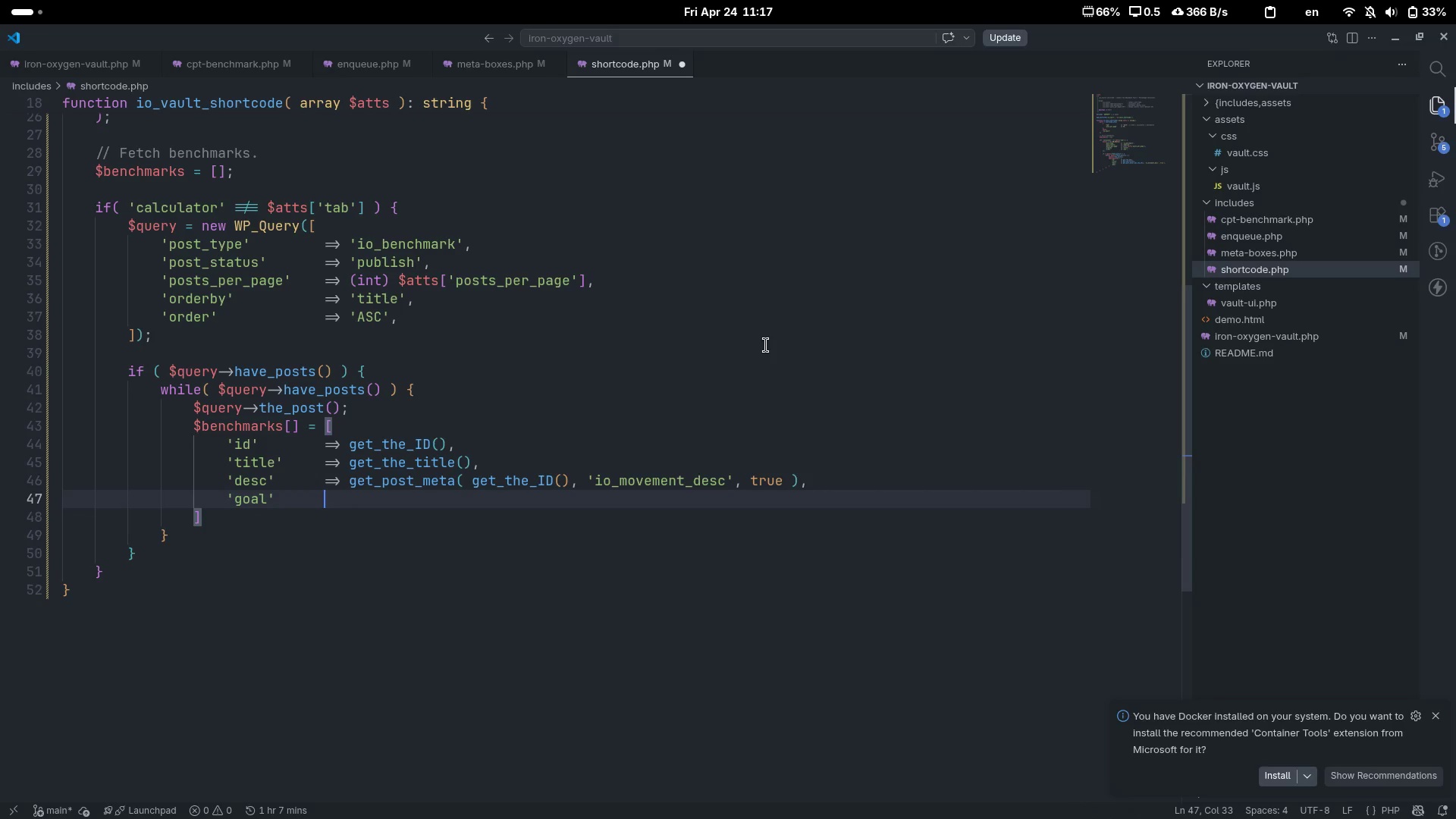 
key(Equal)
 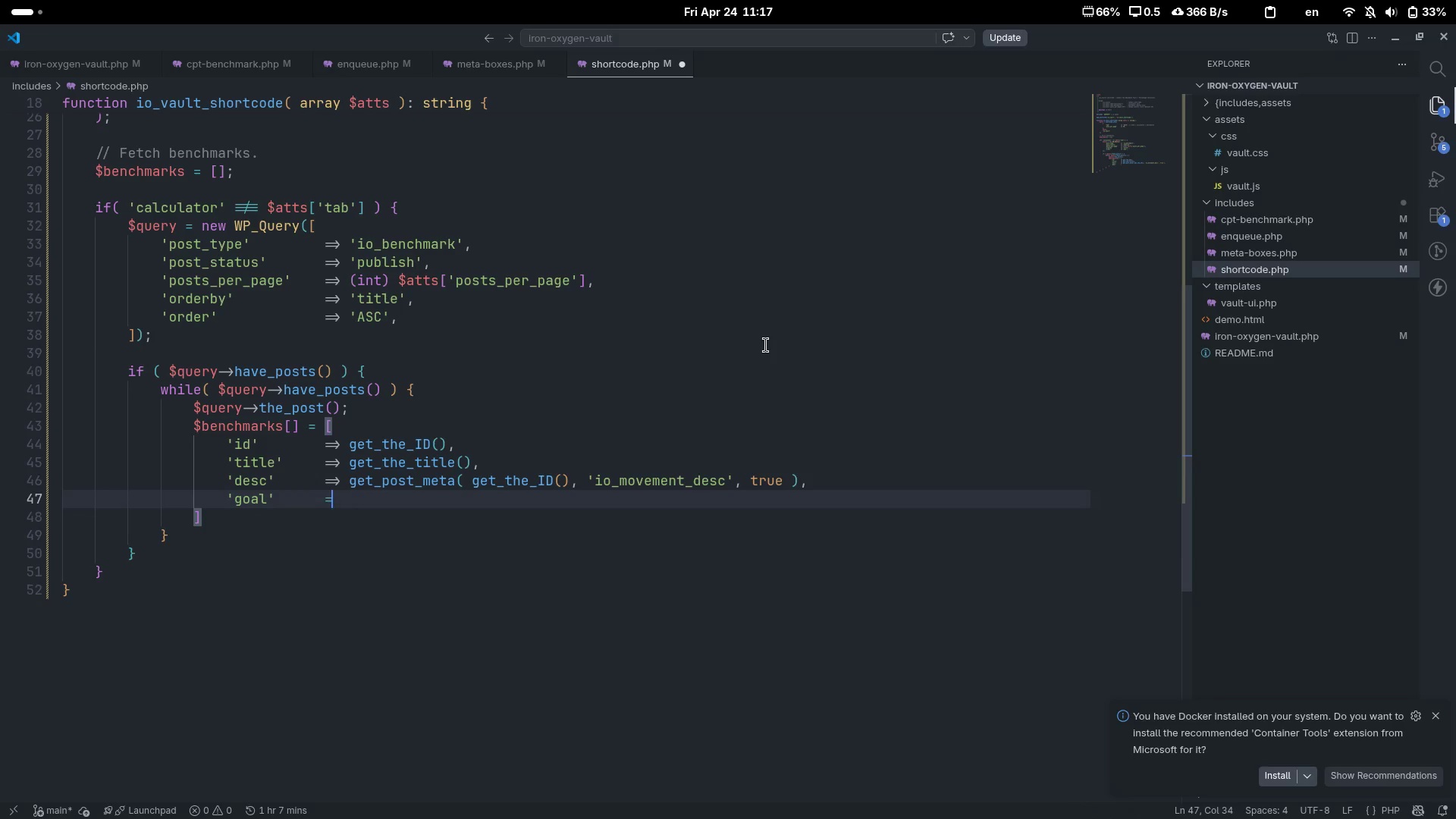 
key(Shift+ShiftLeft)
 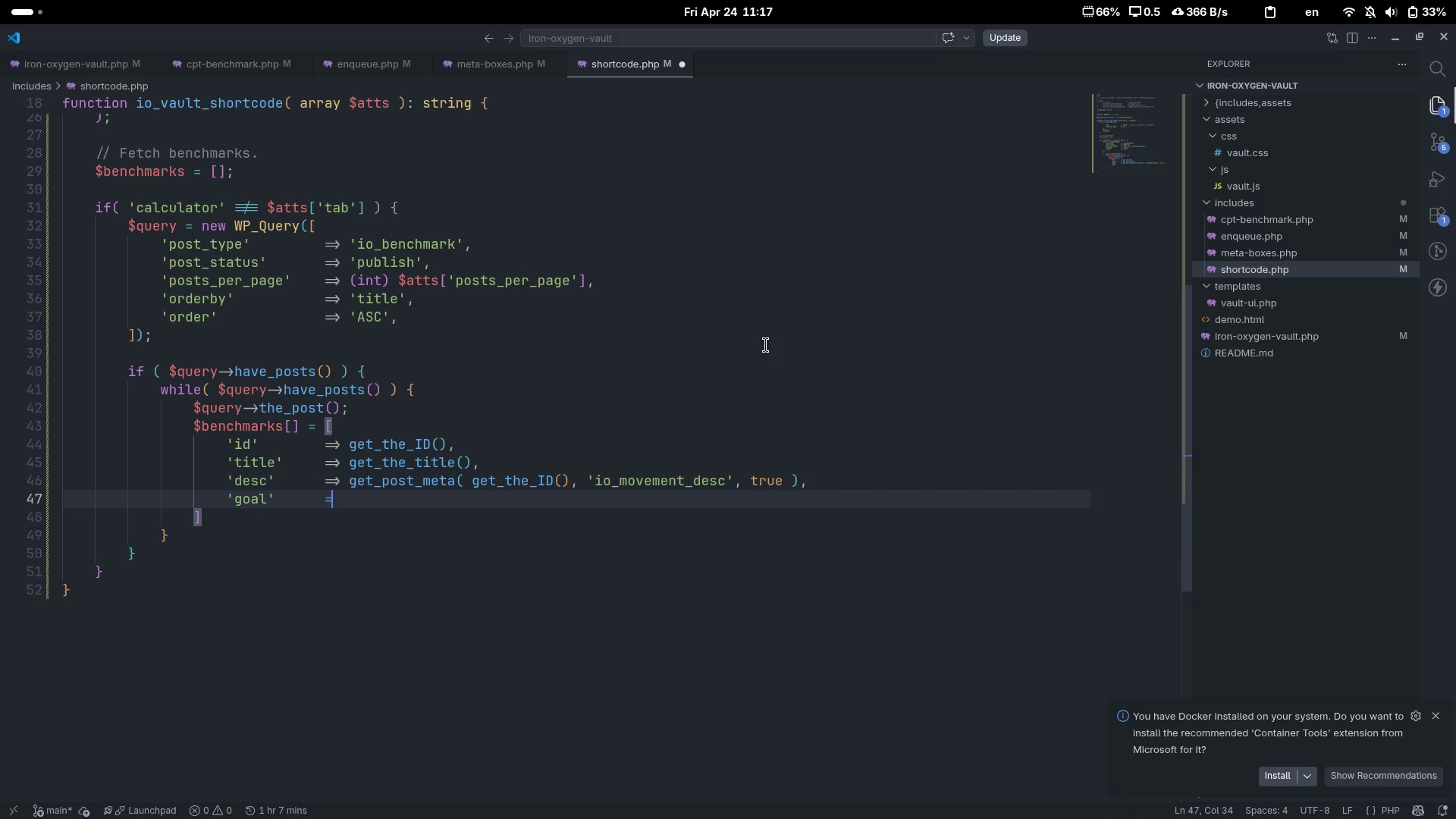 
key(Shift+Period)
 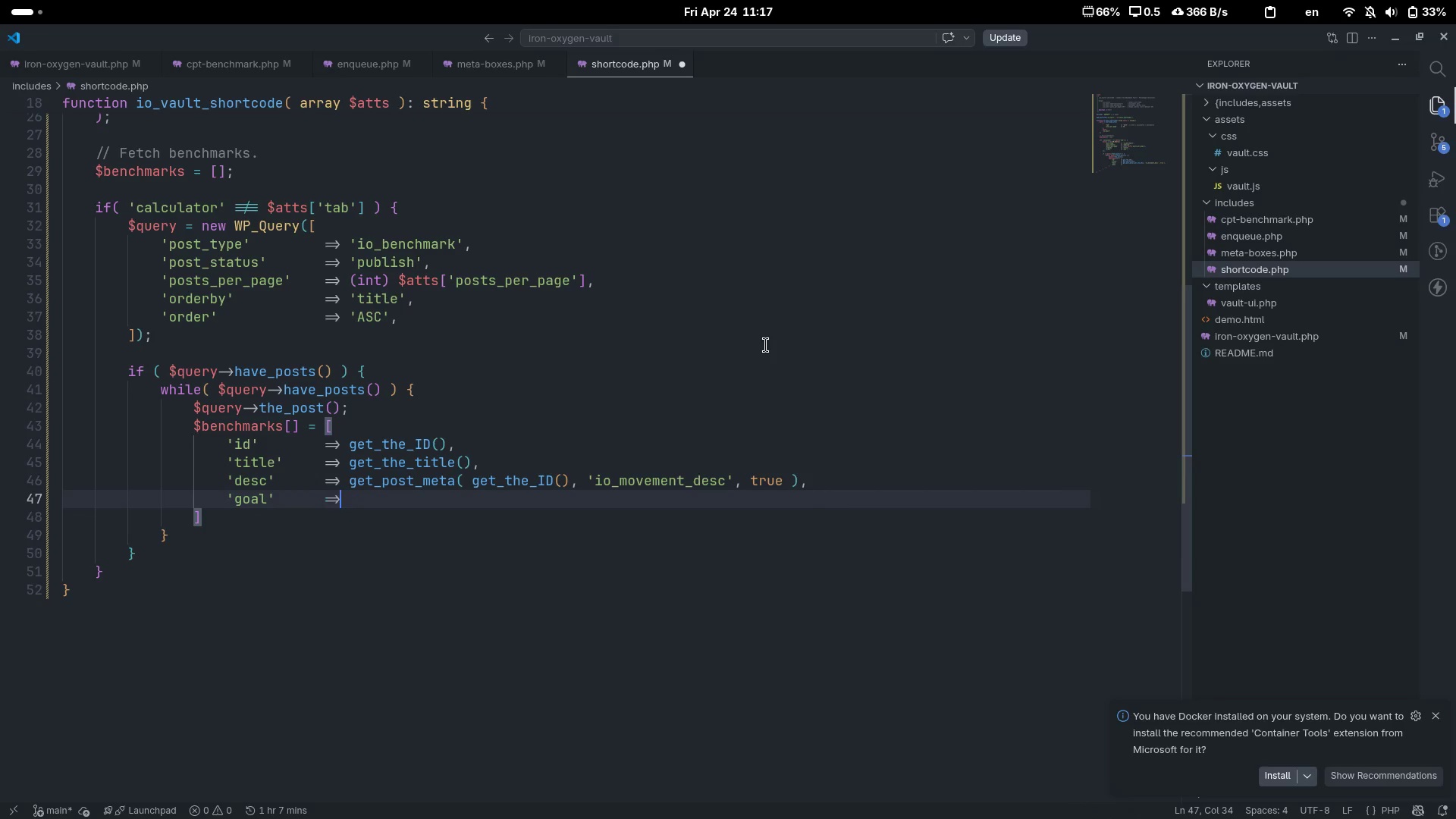 
key(Shift+Space)
 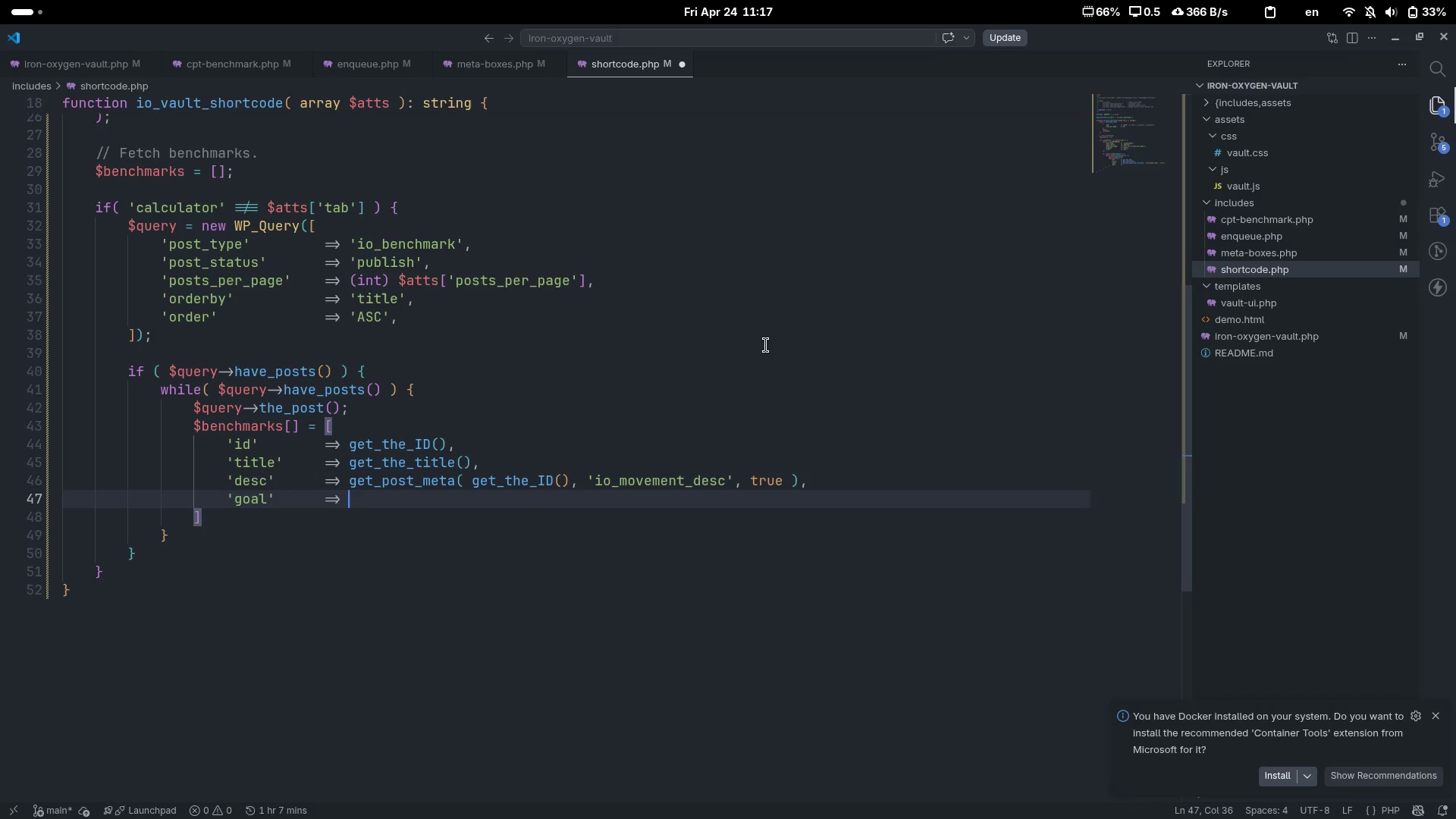 
type(get_post_meta( )
 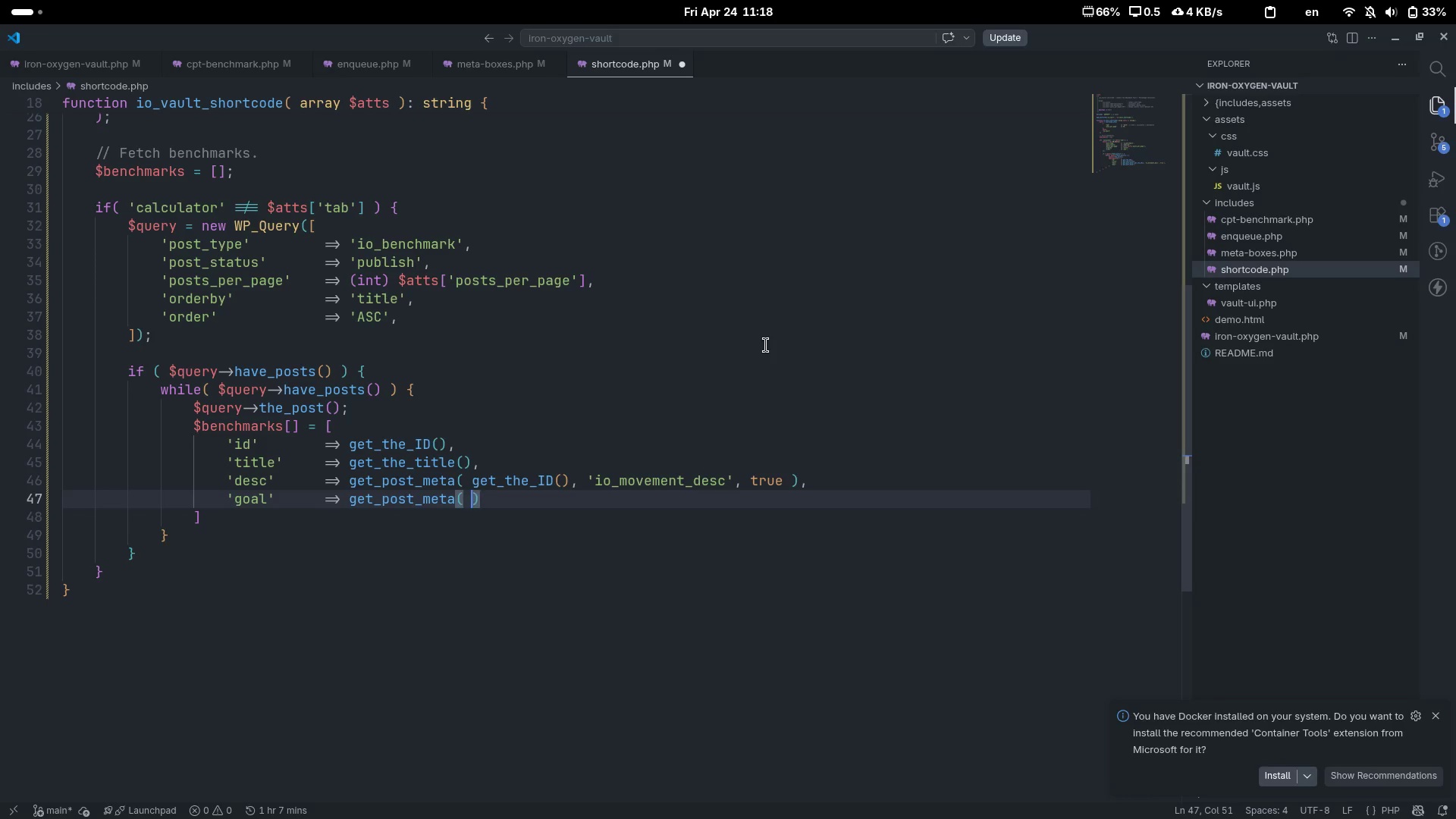 
key(ArrowLeft)
 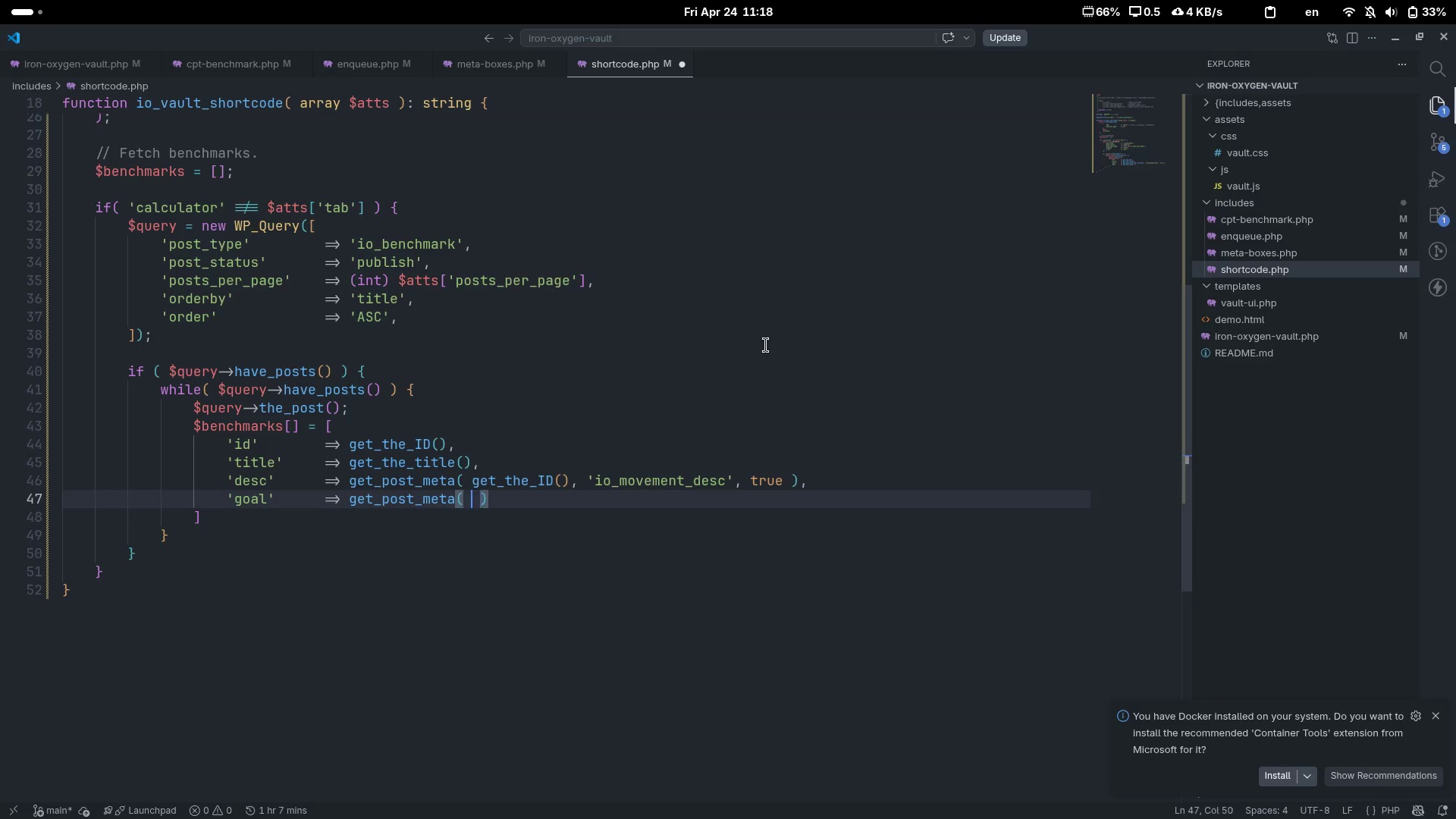 
key(Space)
 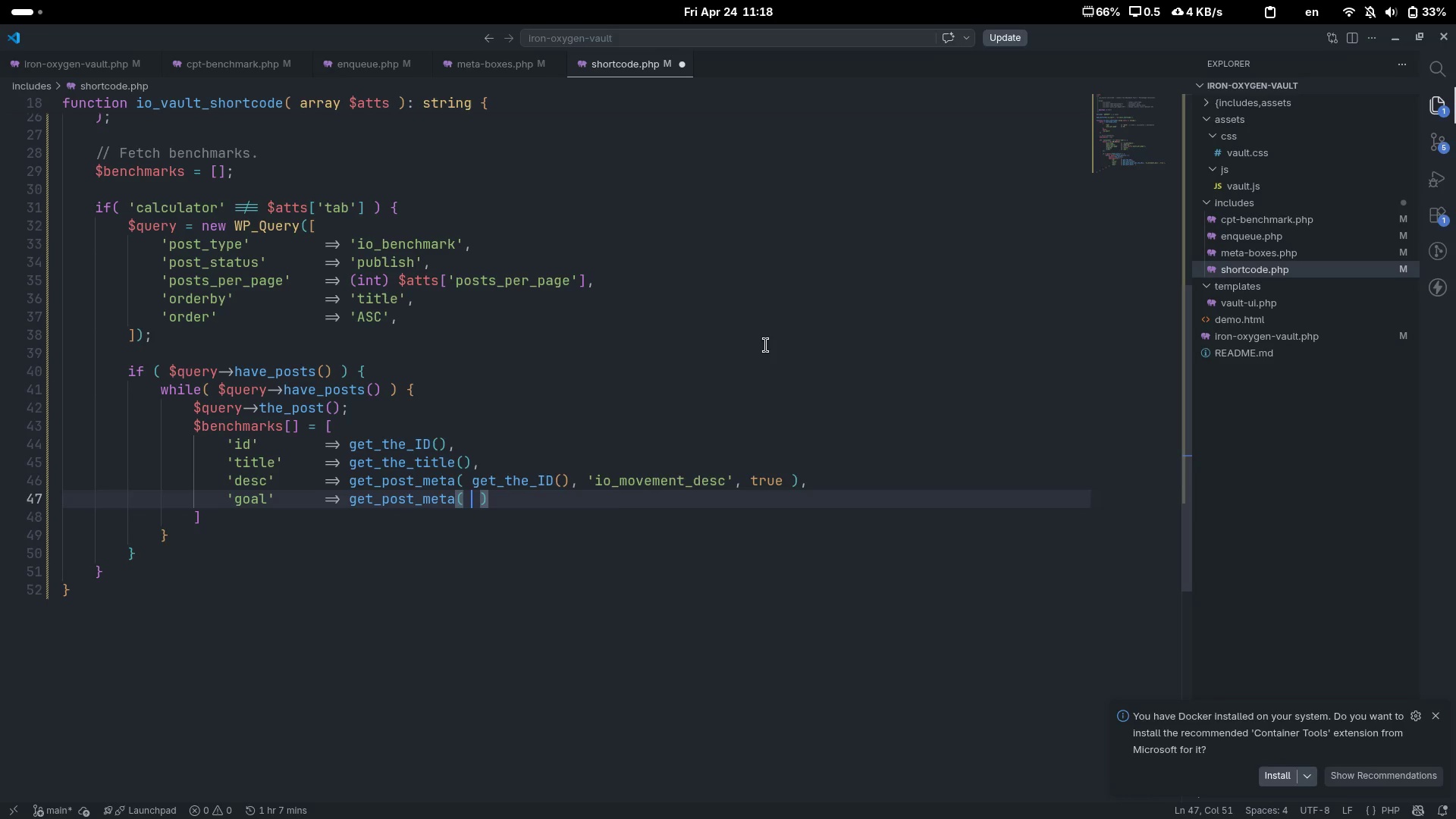 
key(ArrowUp)
 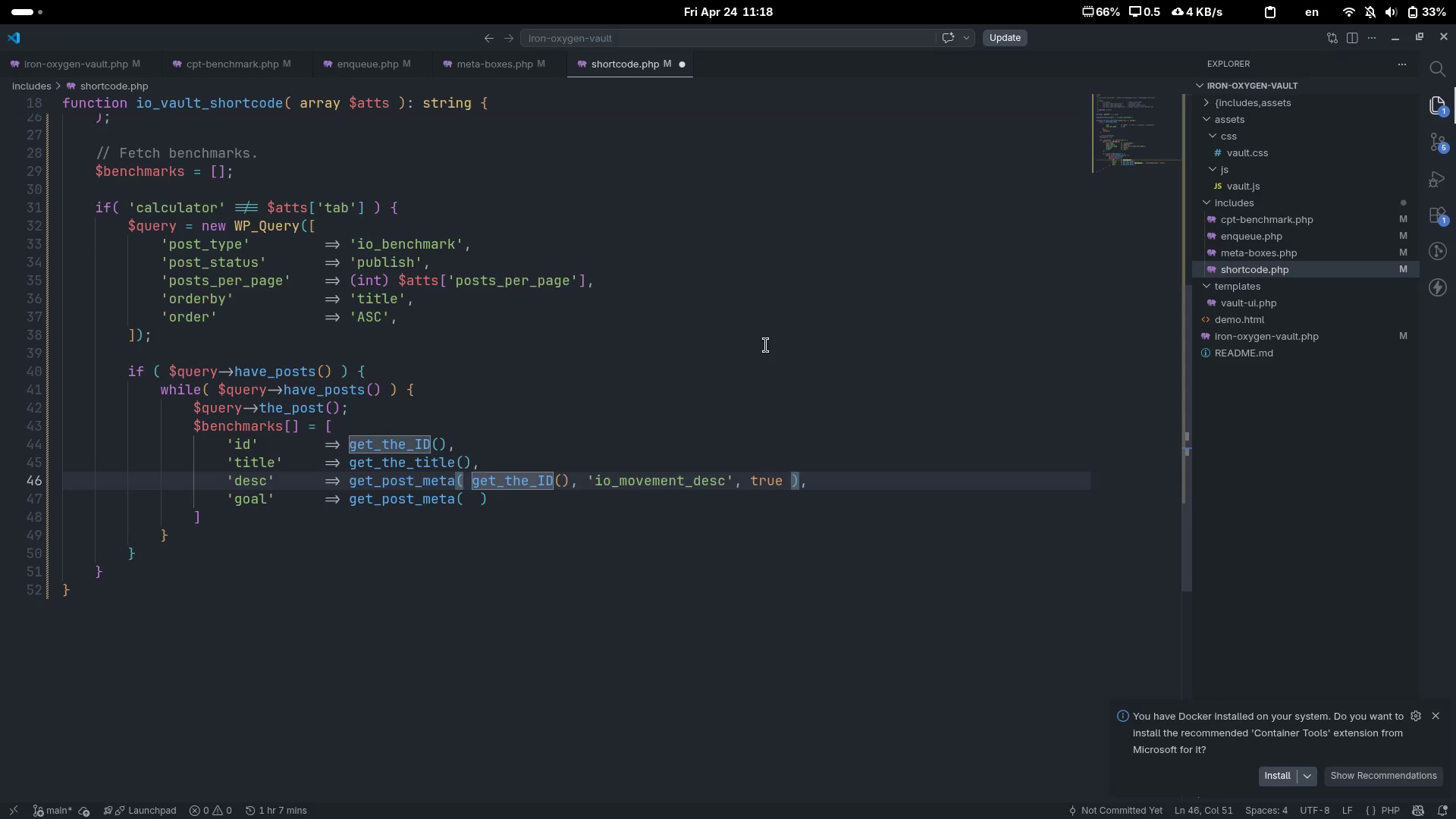 
key(ArrowDown)
 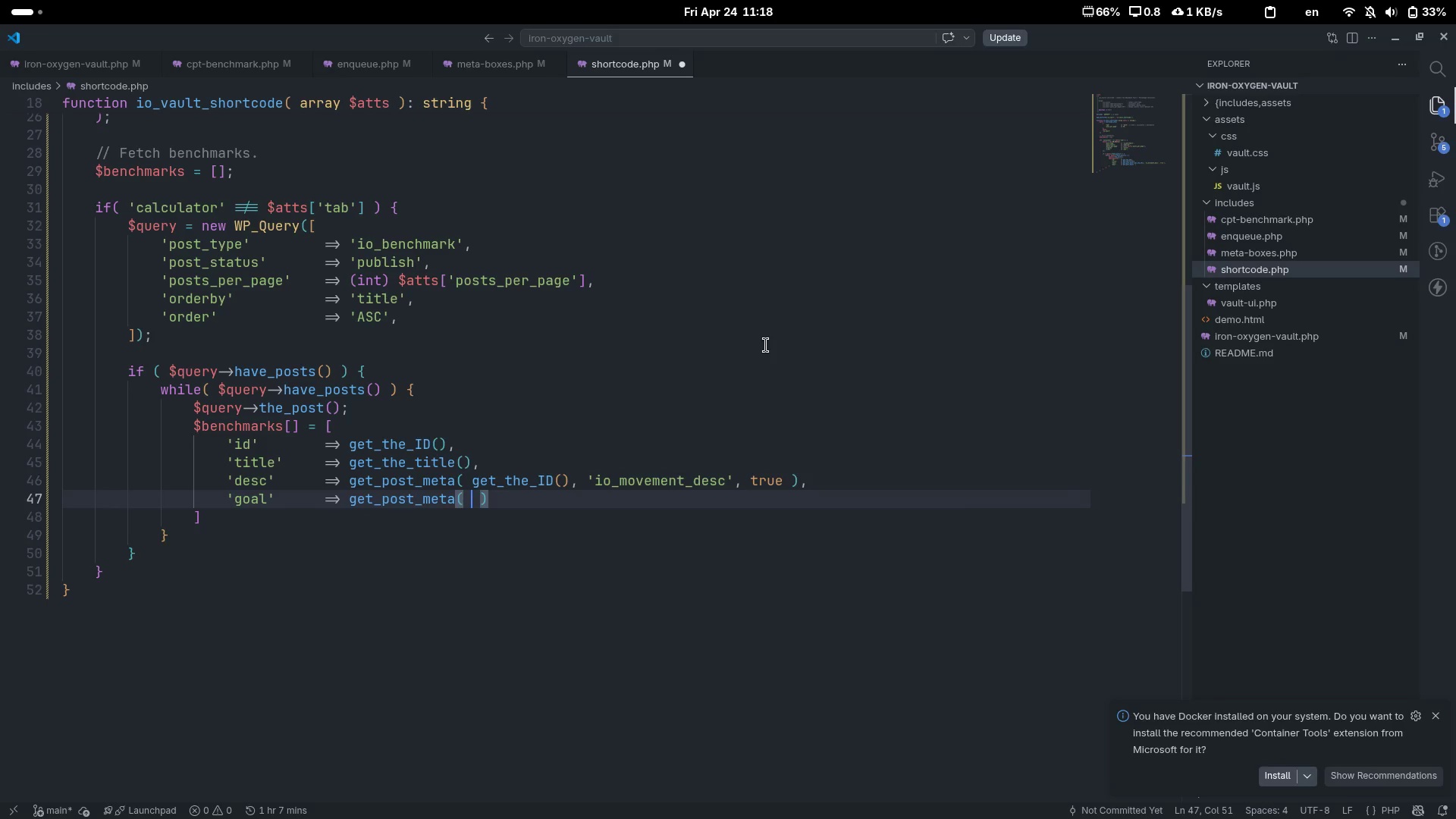 
type(get_the))
key(Backspace)
type(_id)
key(Backspace)
key(Backspace)
type(ID(), 'io_ga)
key(Backspace)
type(oal_score)
 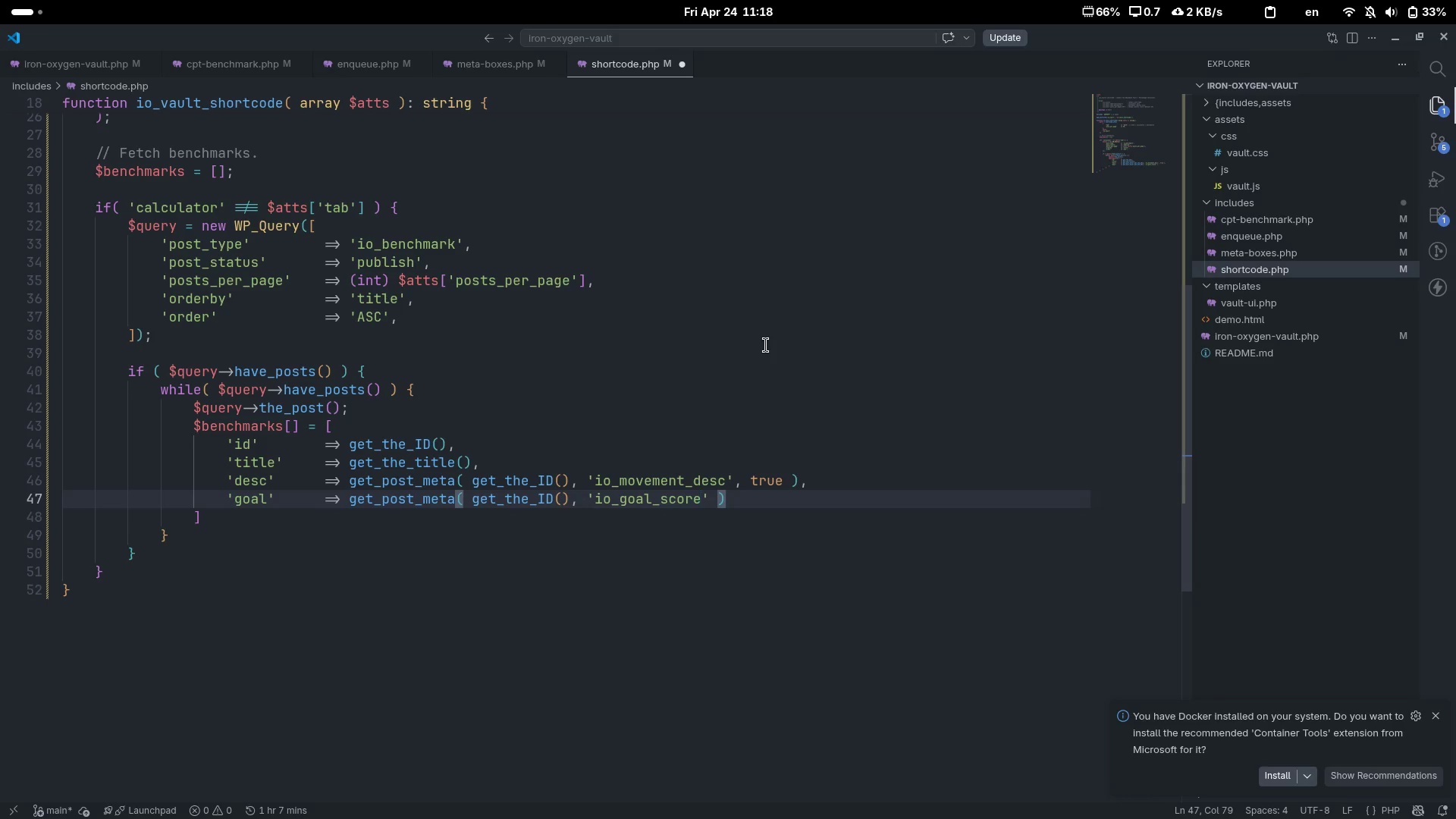 
 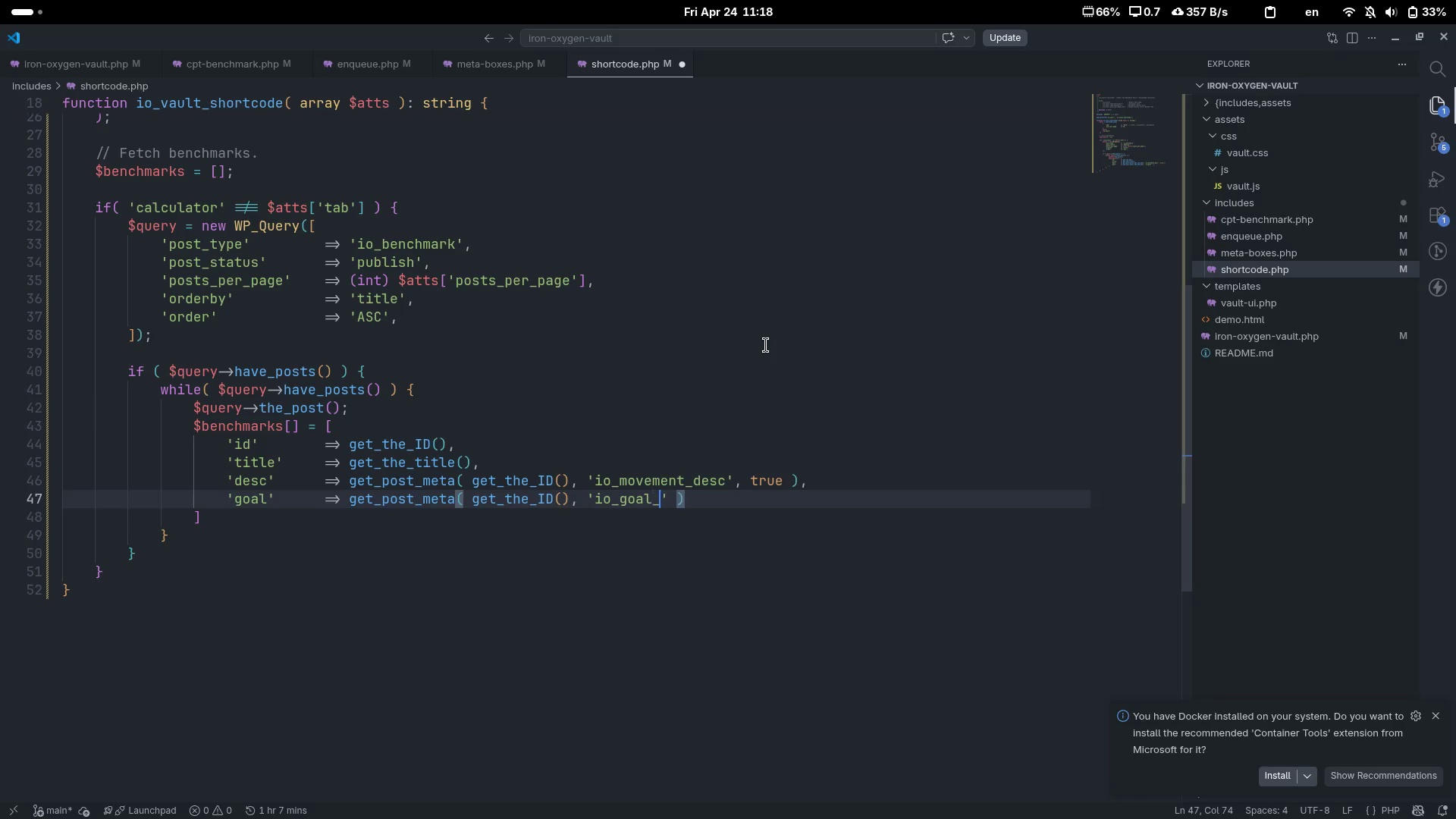 
key(ArrowRight)
 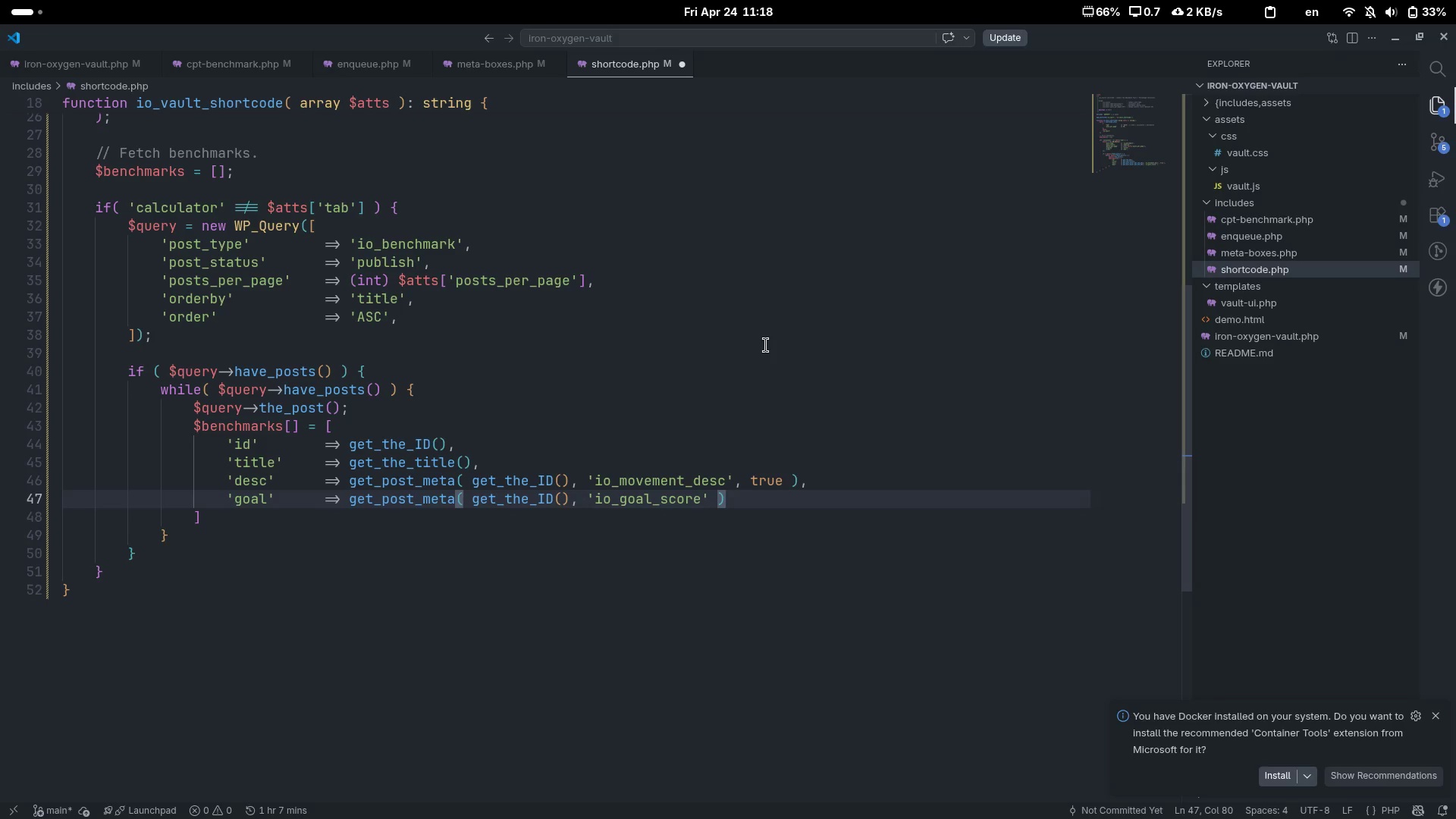 
type( )
key(Backspace)
type( true)
 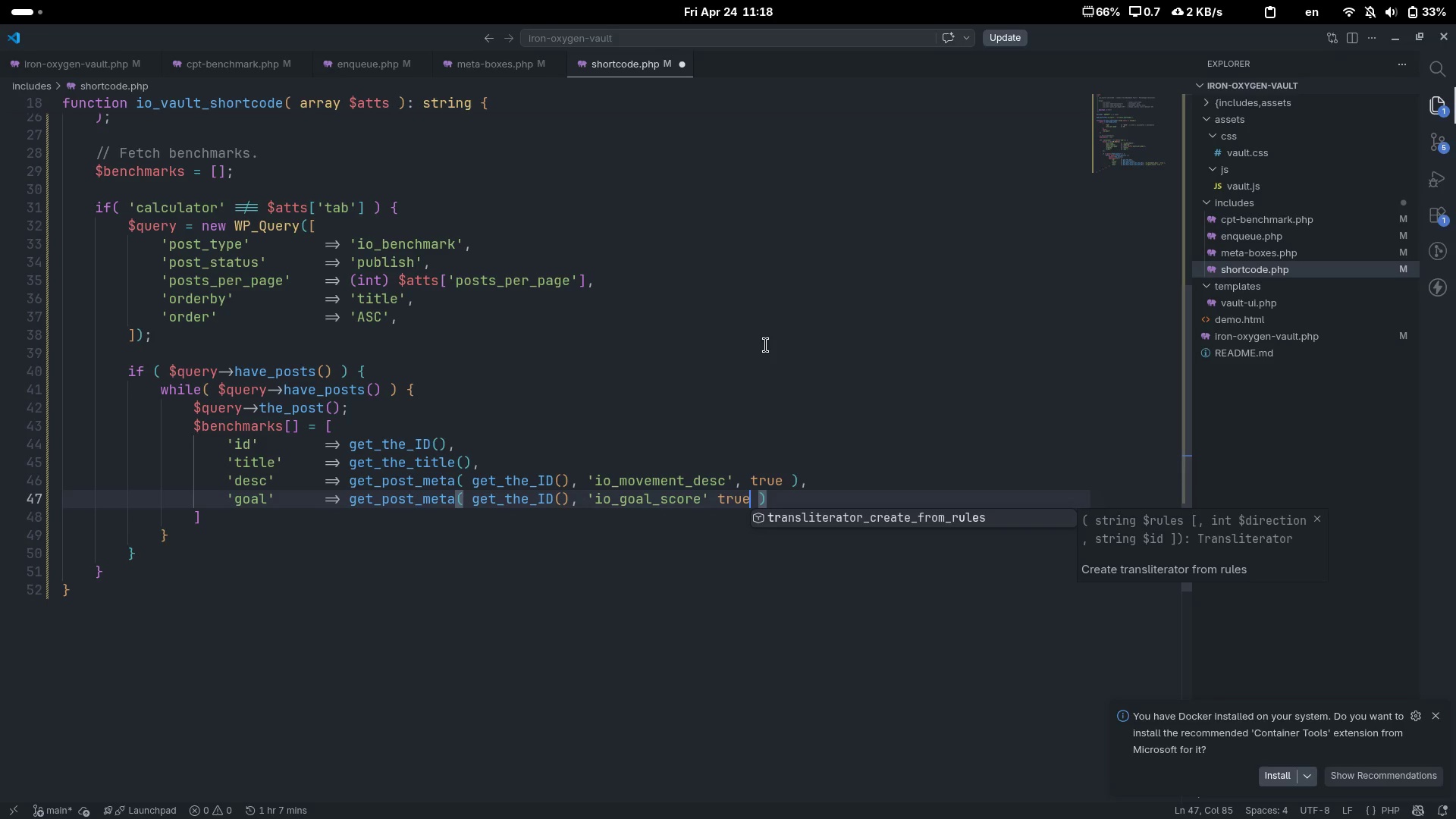 
key(Control+ControlLeft)
 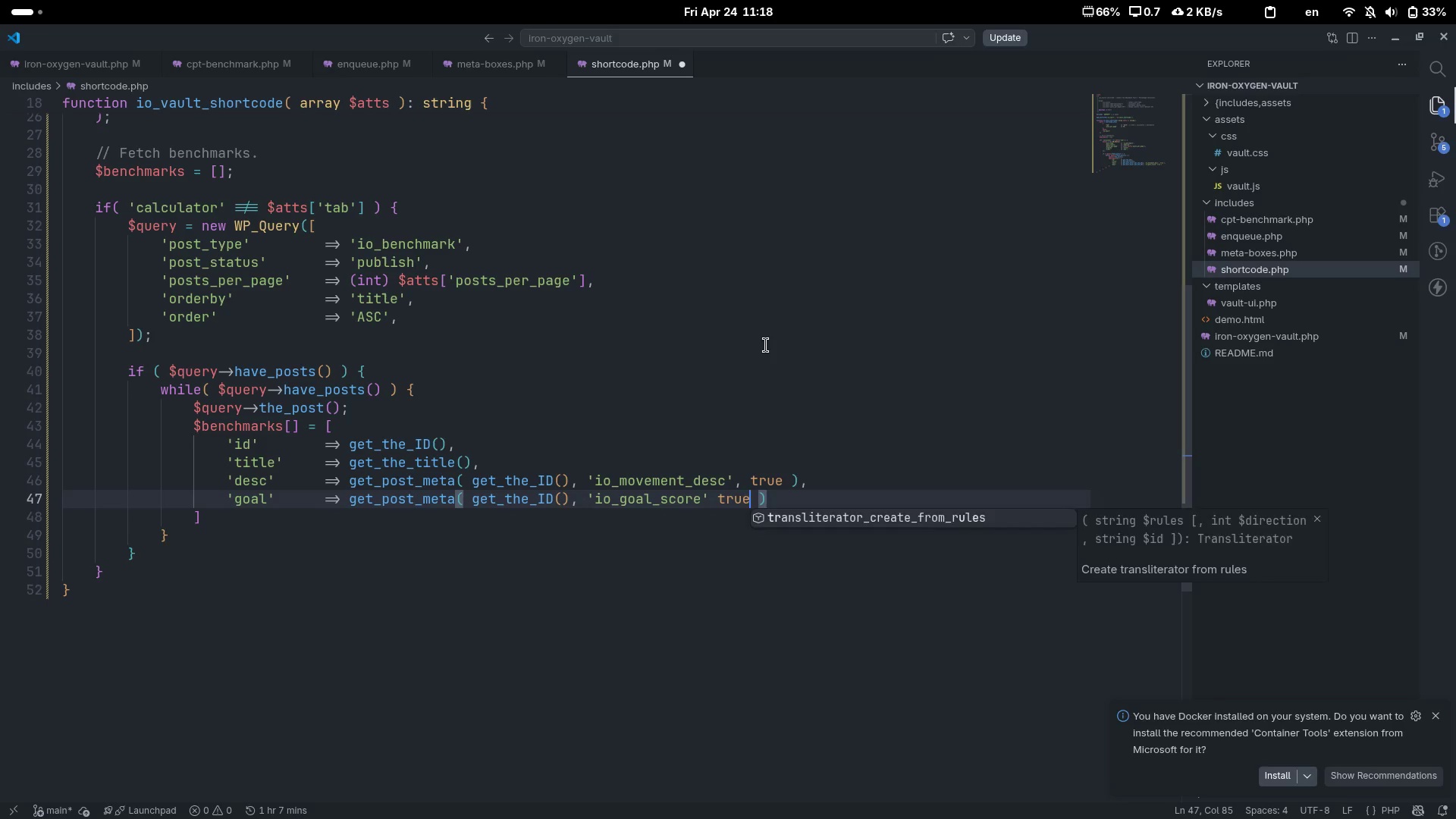 
key(Control+ArrowRight)
 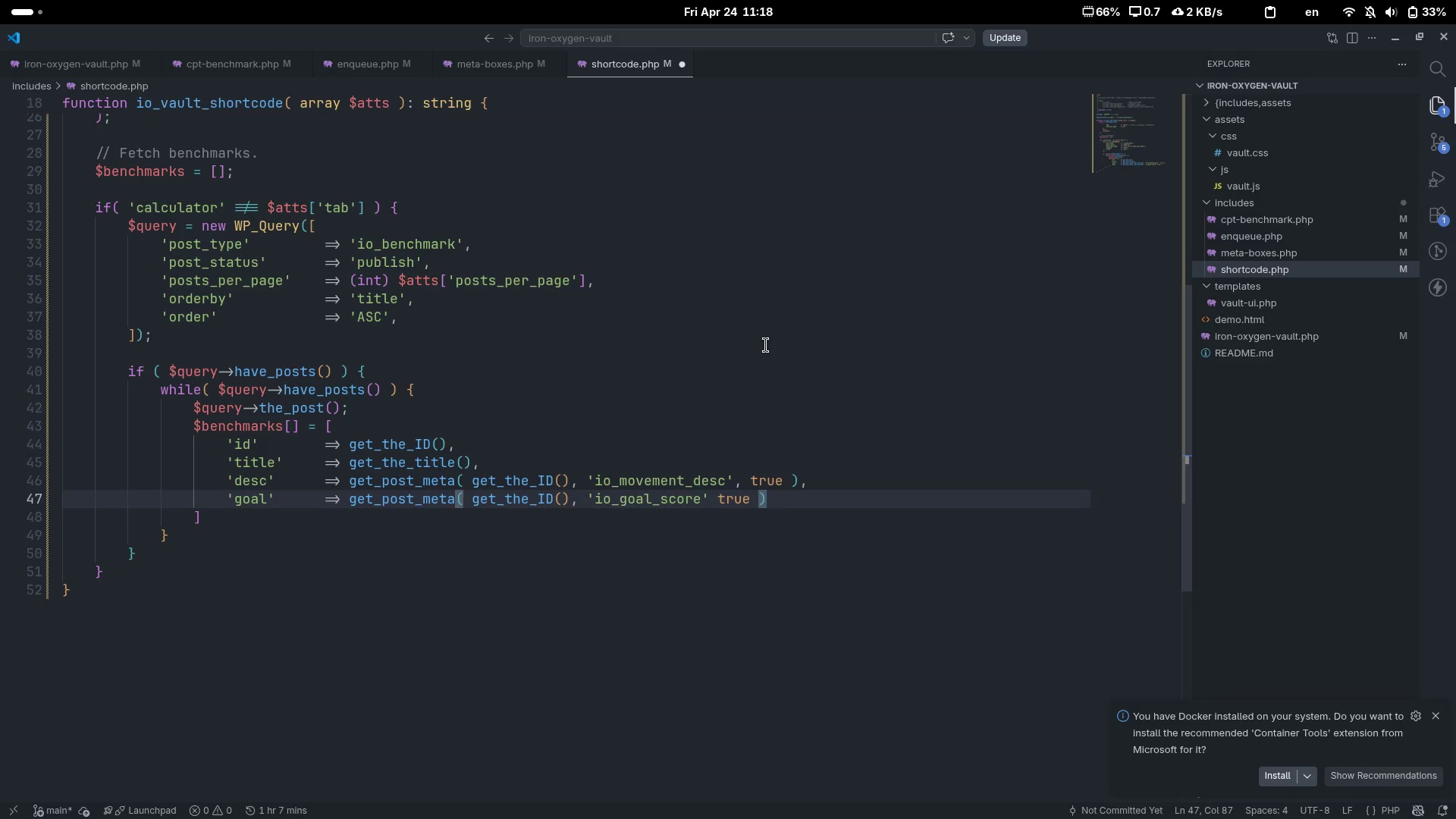 
key(Comma)
 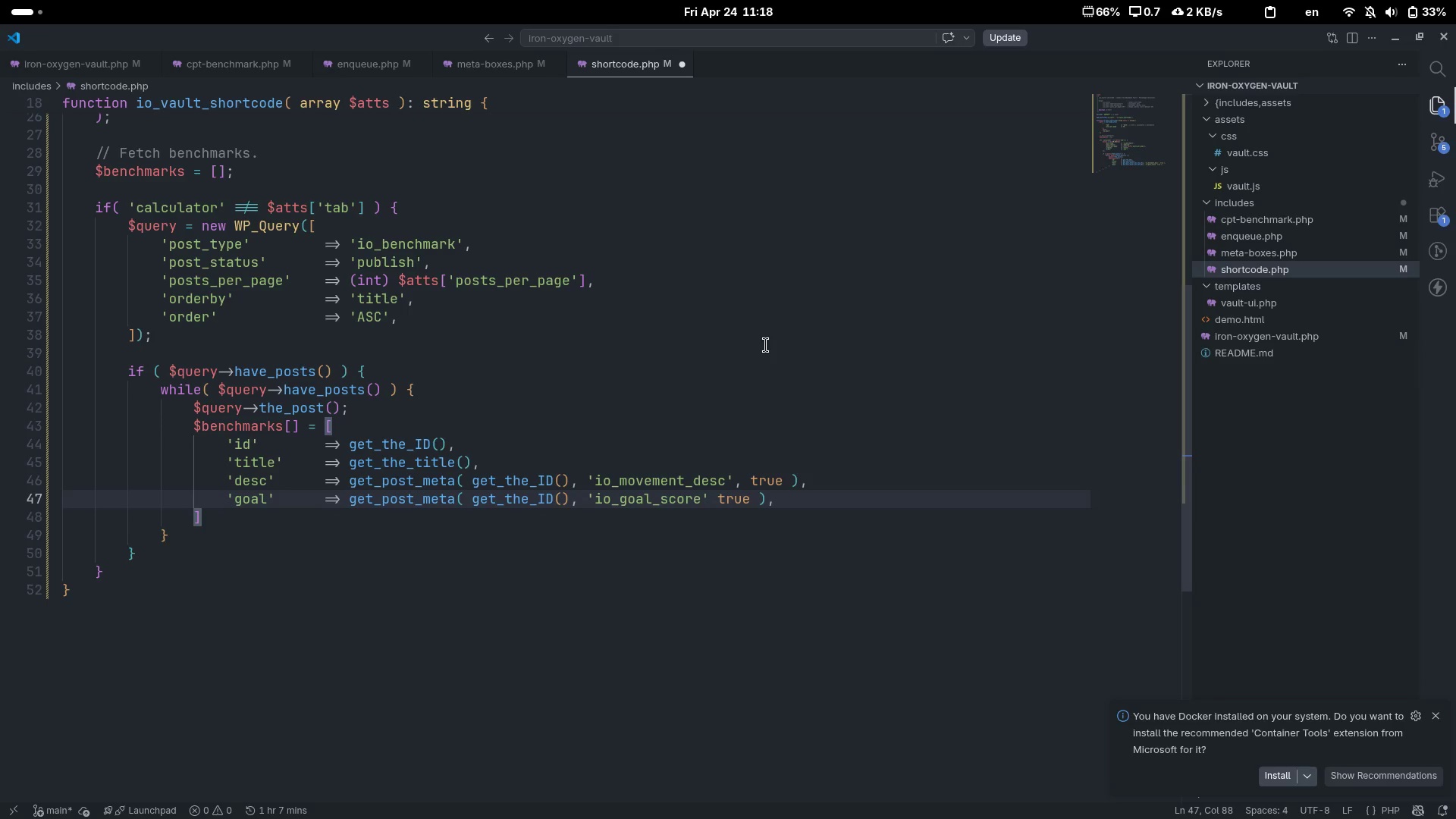 
key(Enter)
 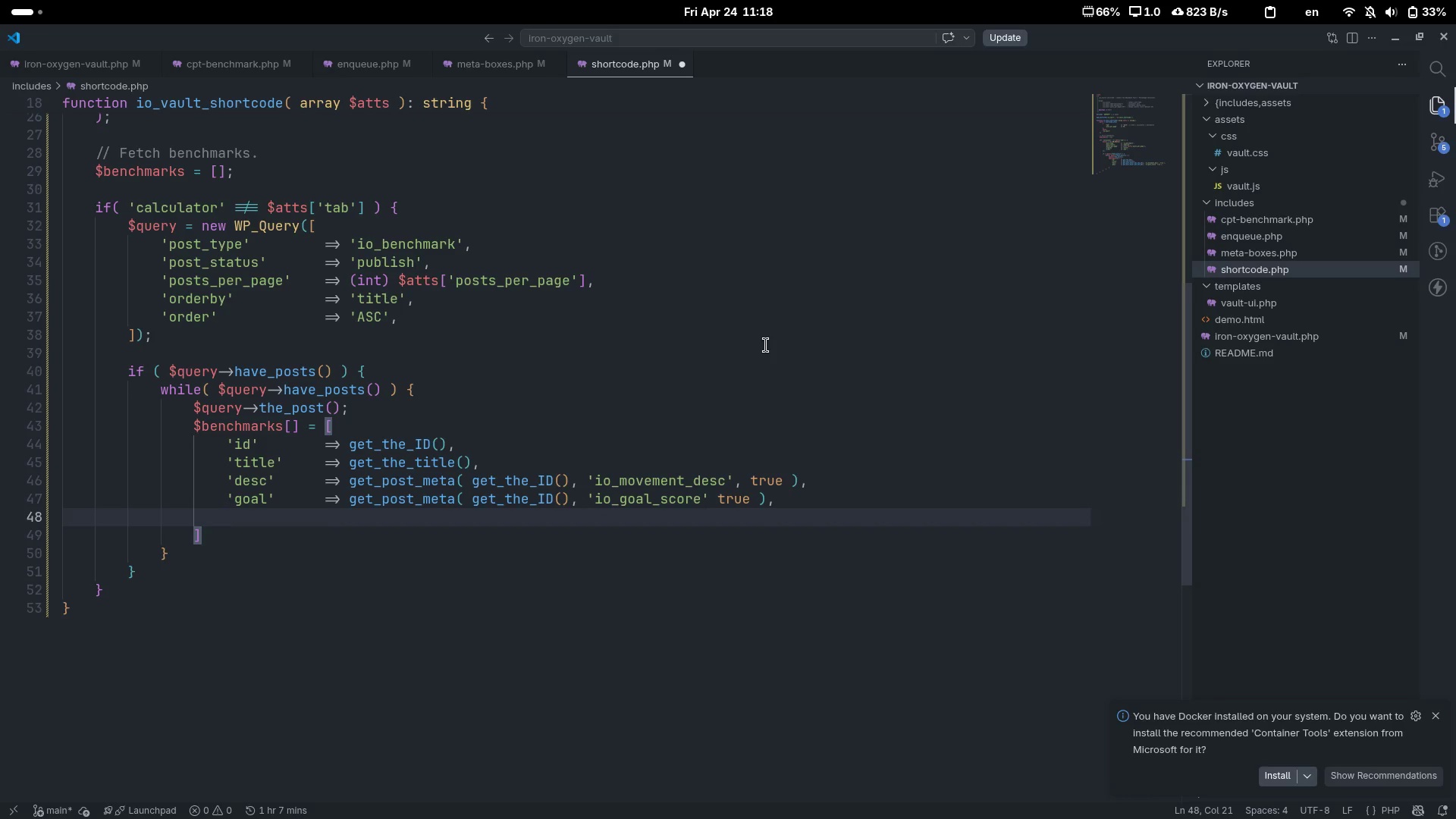 
type(")
key(Backspace)
type('category)
 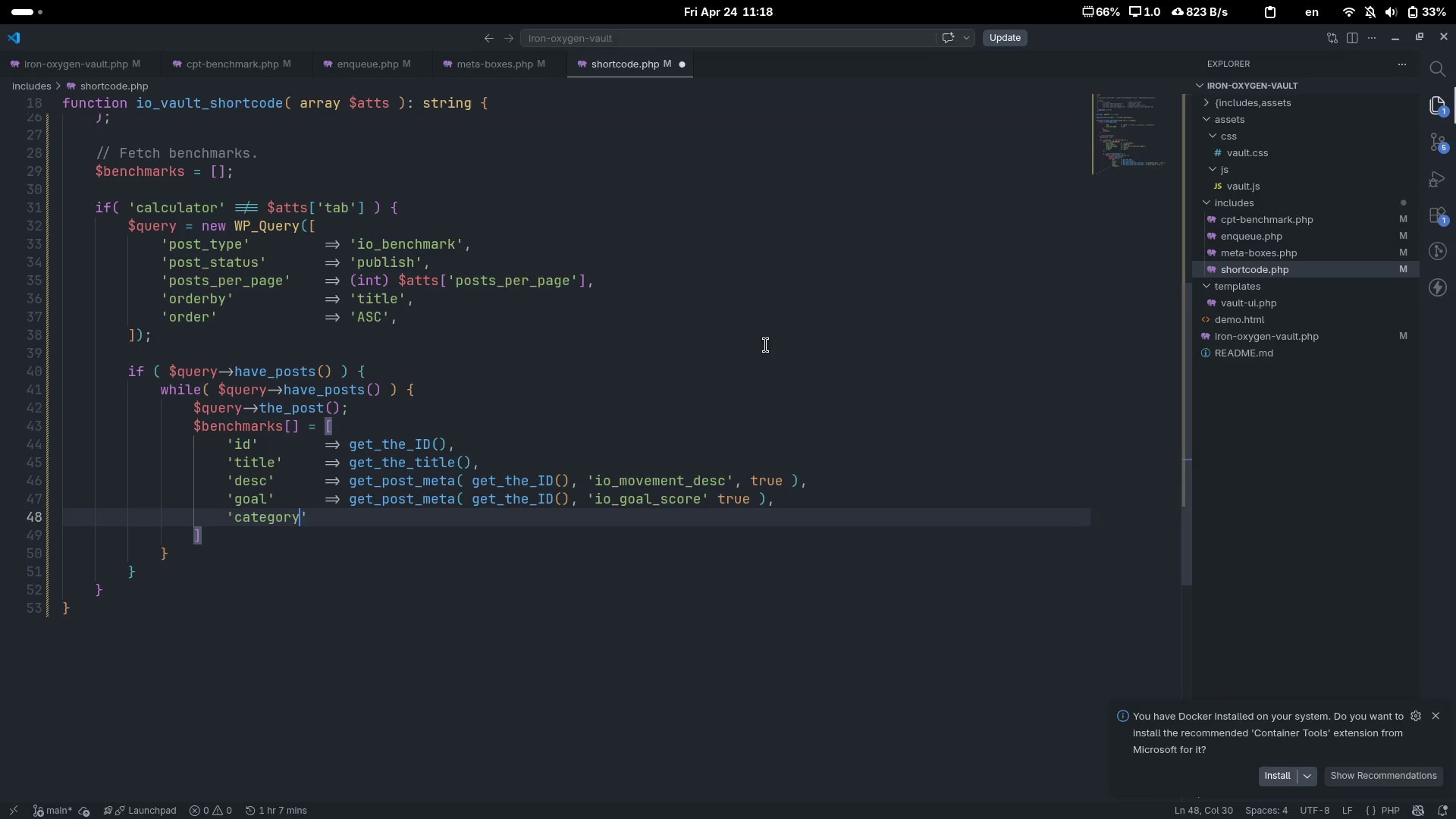 
key(ArrowRight)
 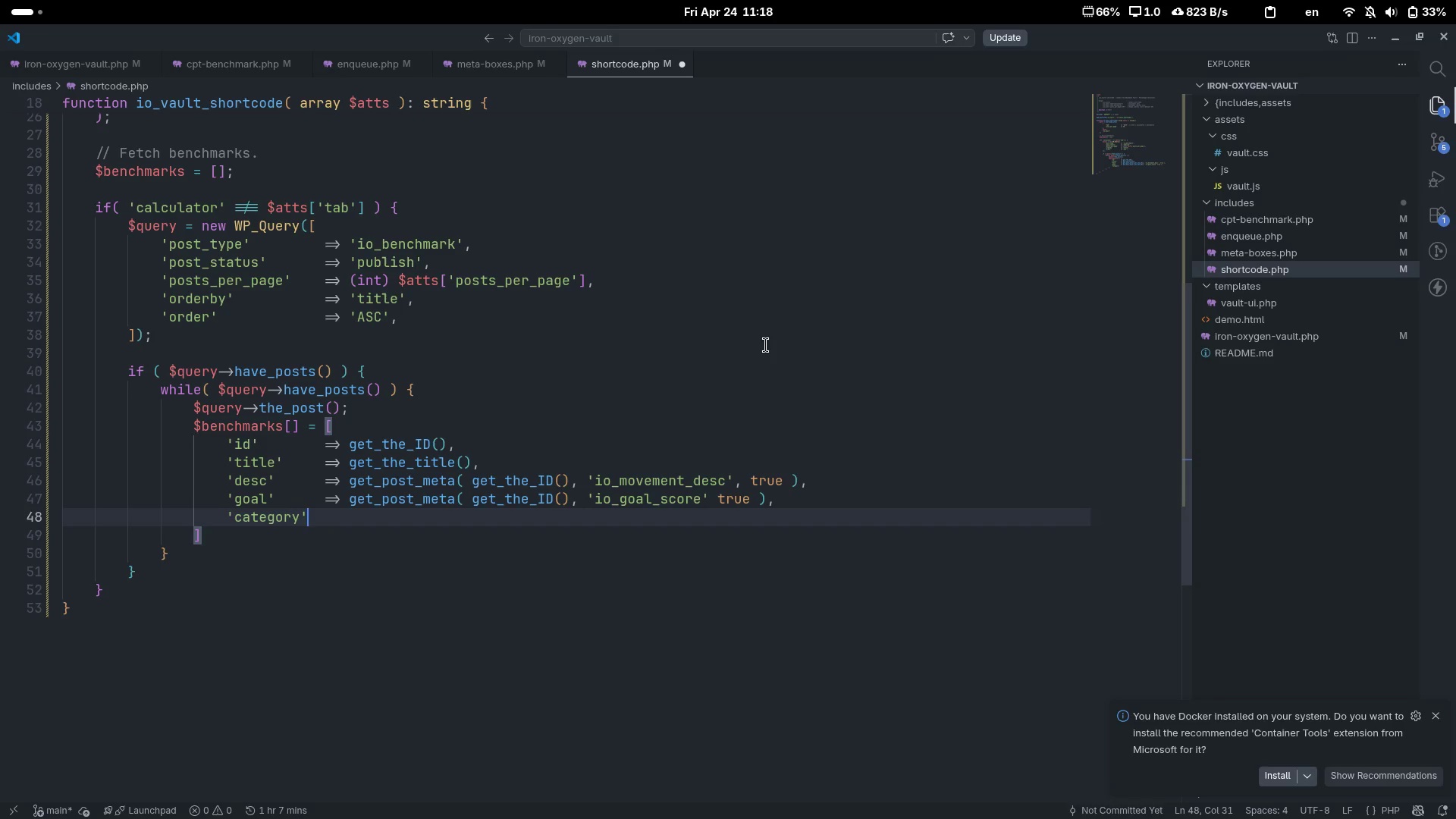 
key(Tab)
type(->)
key(Backspace)
key(Backspace)
type(-> )
key(Backspace)
key(Backspace)
type(=)
key(Backspace)
key(Backspace)
type(=> get_post_meta( )
 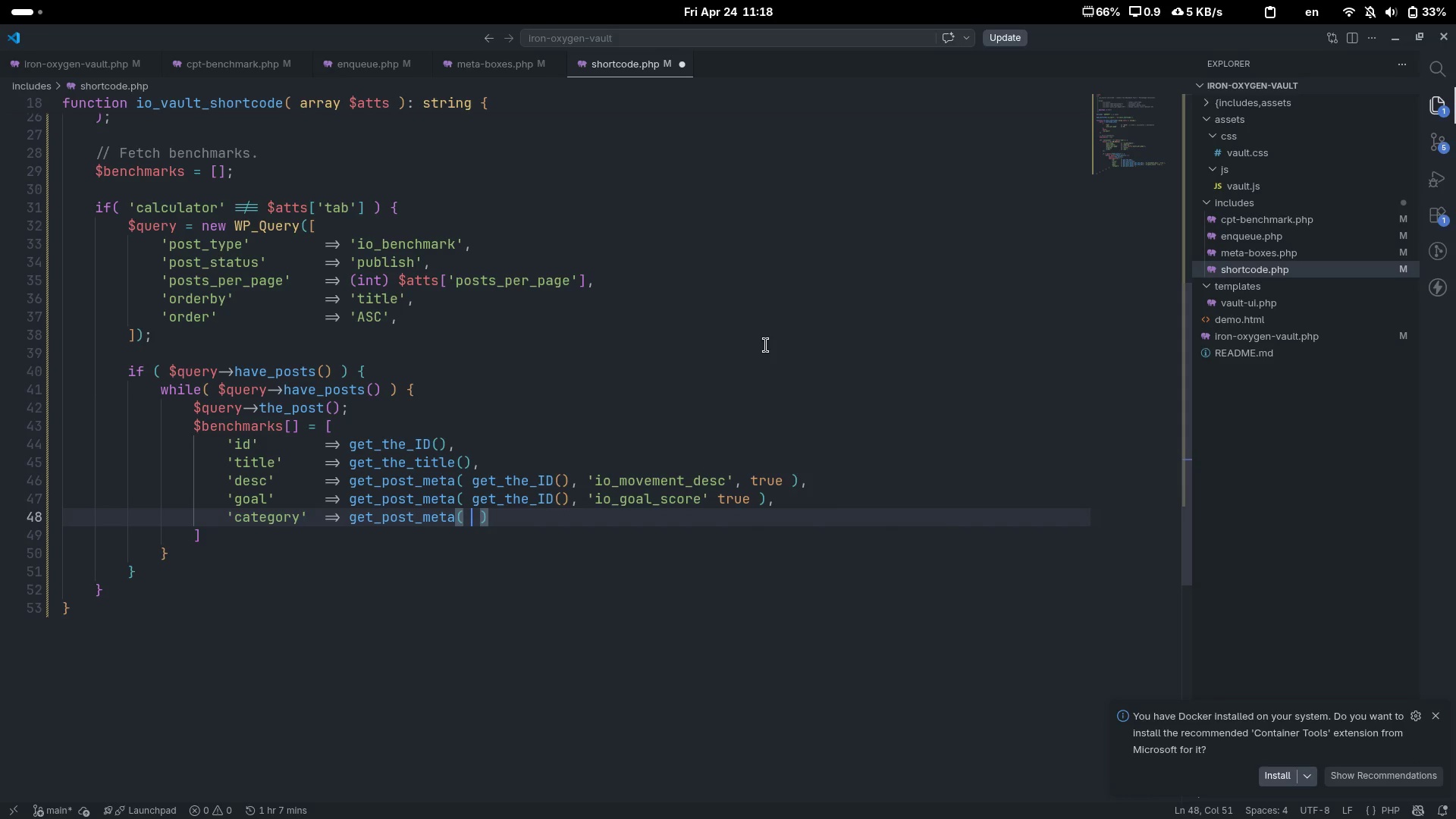 
 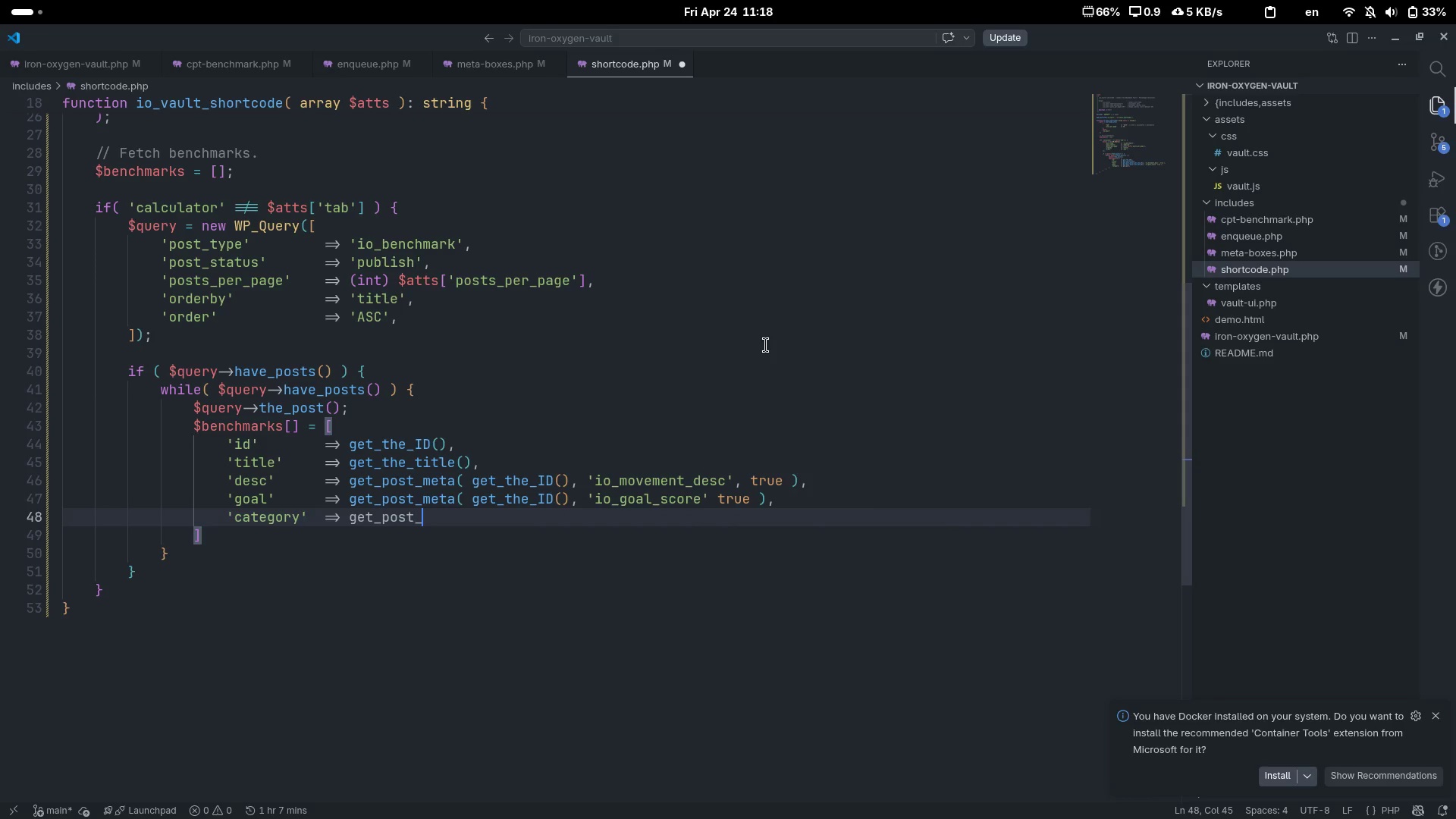 
key(ArrowLeft)
 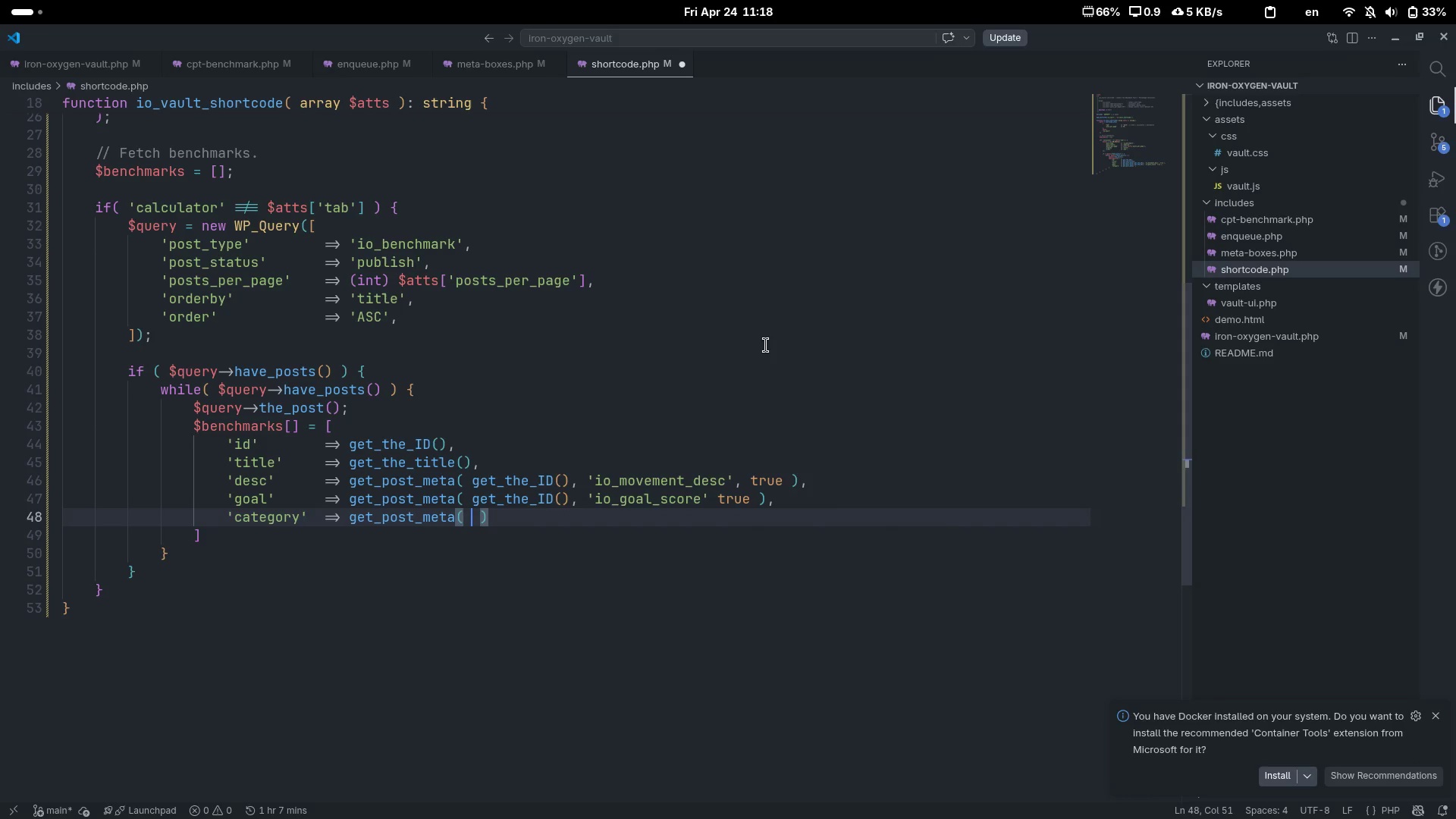 
type( get_te)
key(Backspace)
type(he_id)
key(Backspace)
key(Backspace)
type(ID(), 'io_category)
 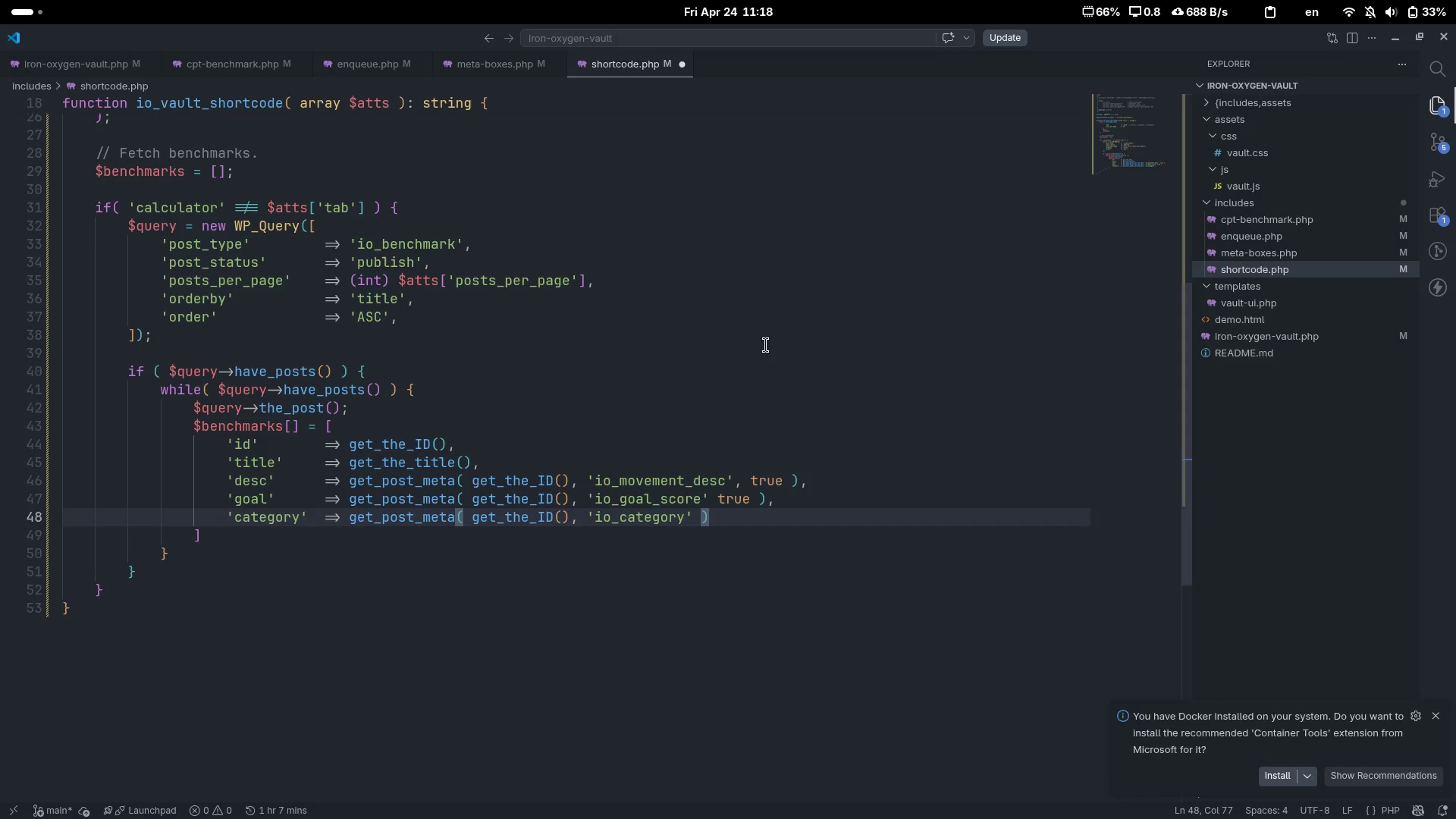 
key(ArrowRight)
 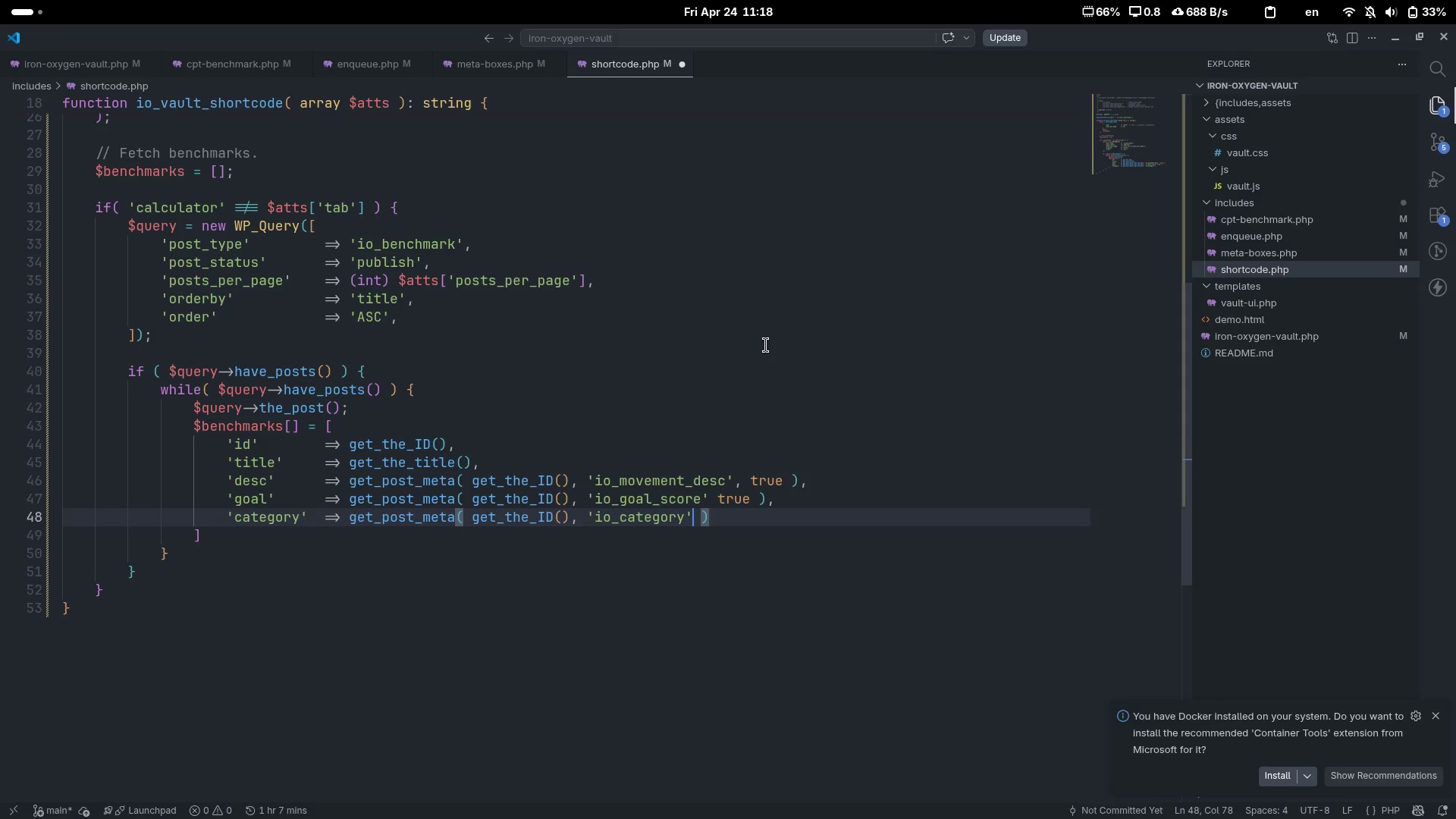 
type(, true)
 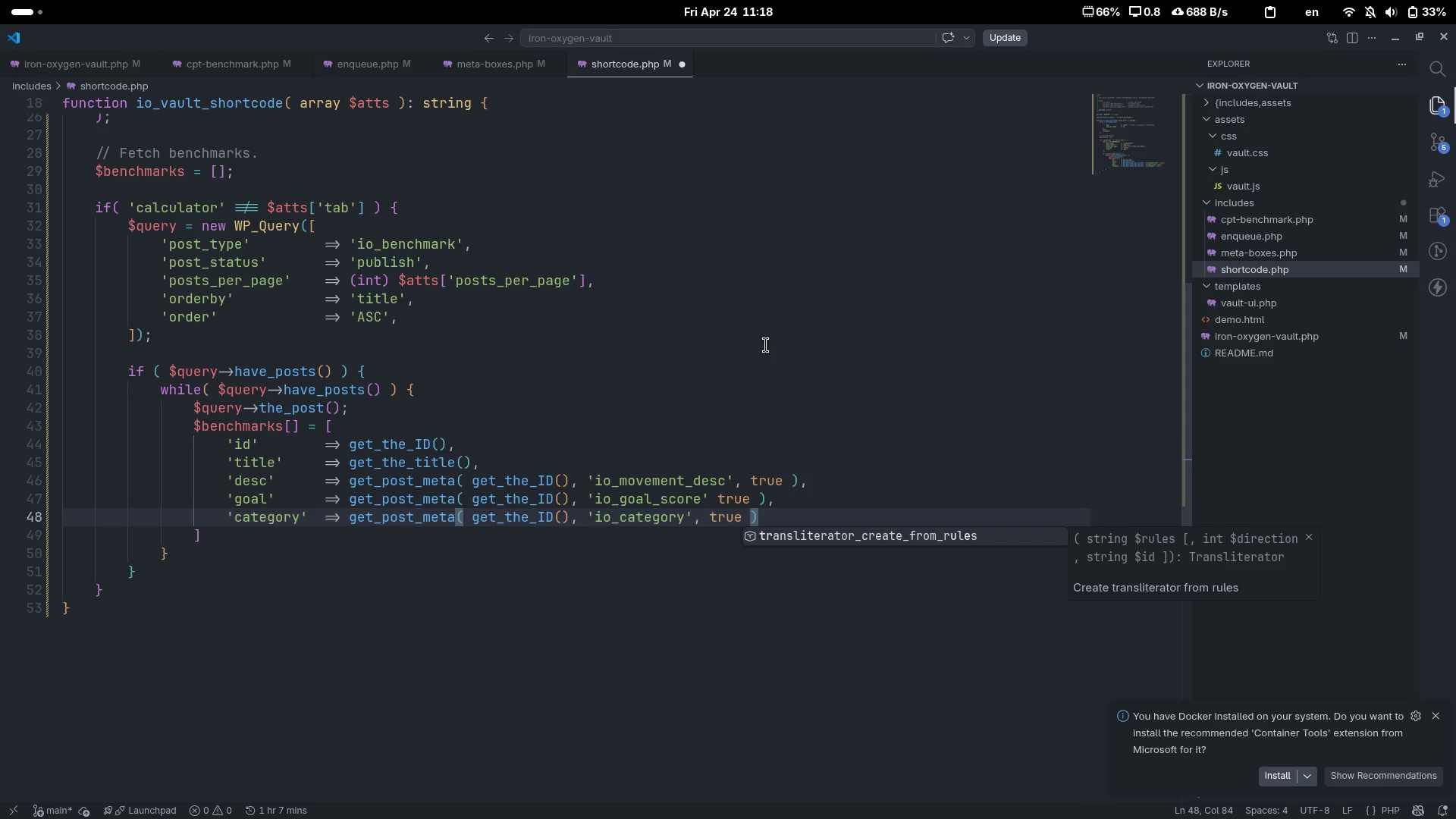 
key(Control+ControlLeft)
 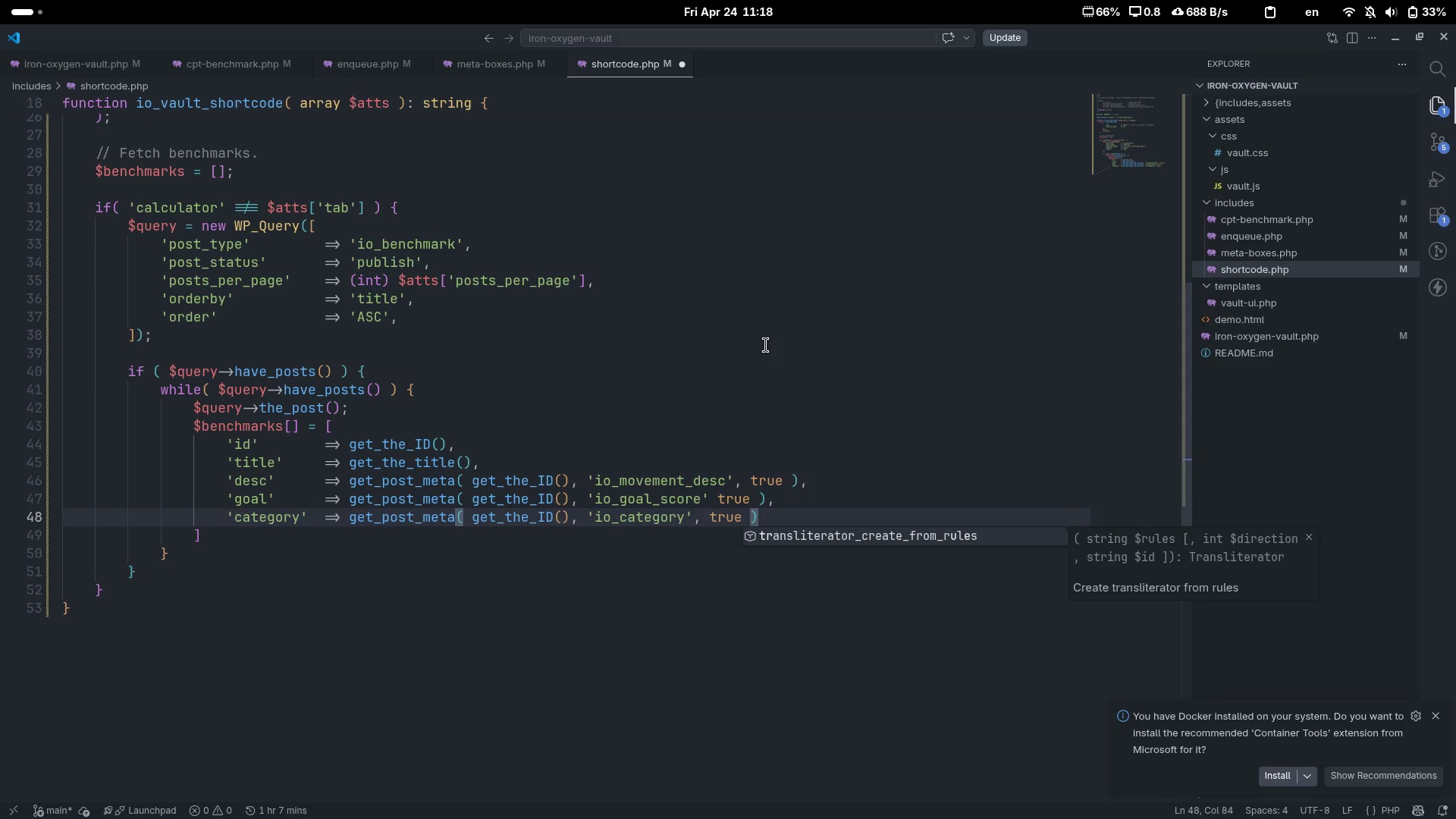 
key(Control+ArrowRight)
 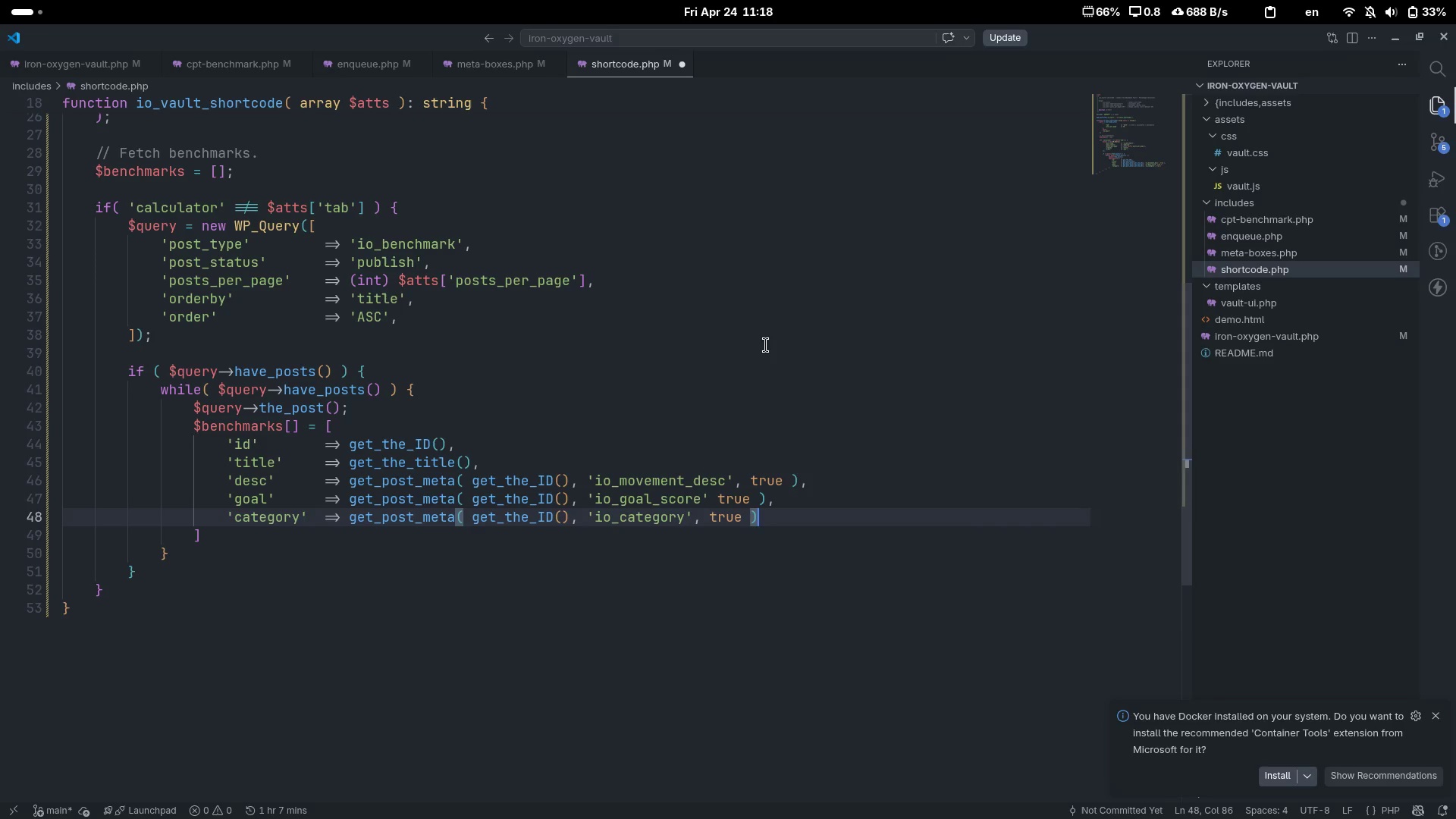 
key(Comma)
 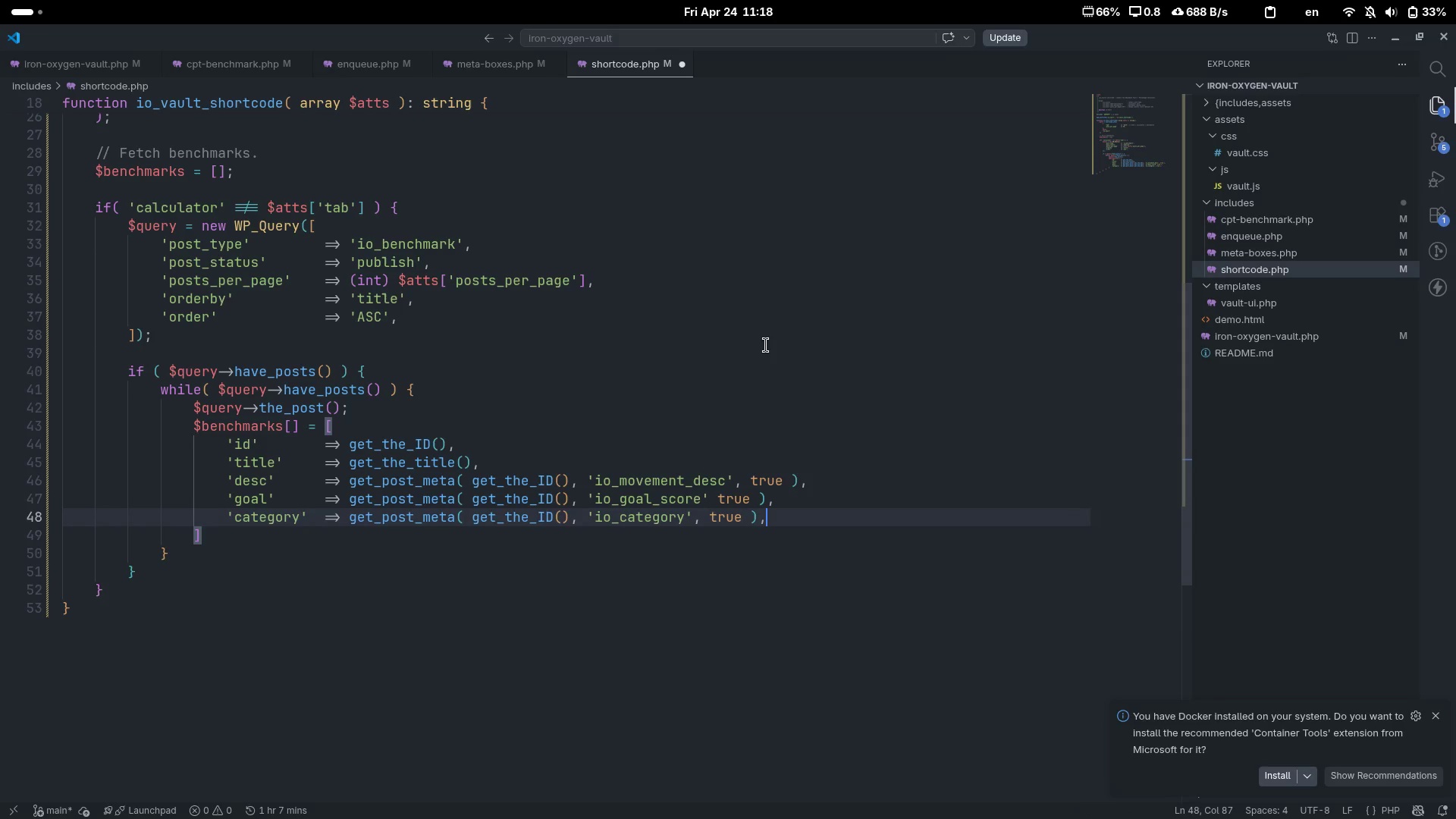 
key(Enter)
 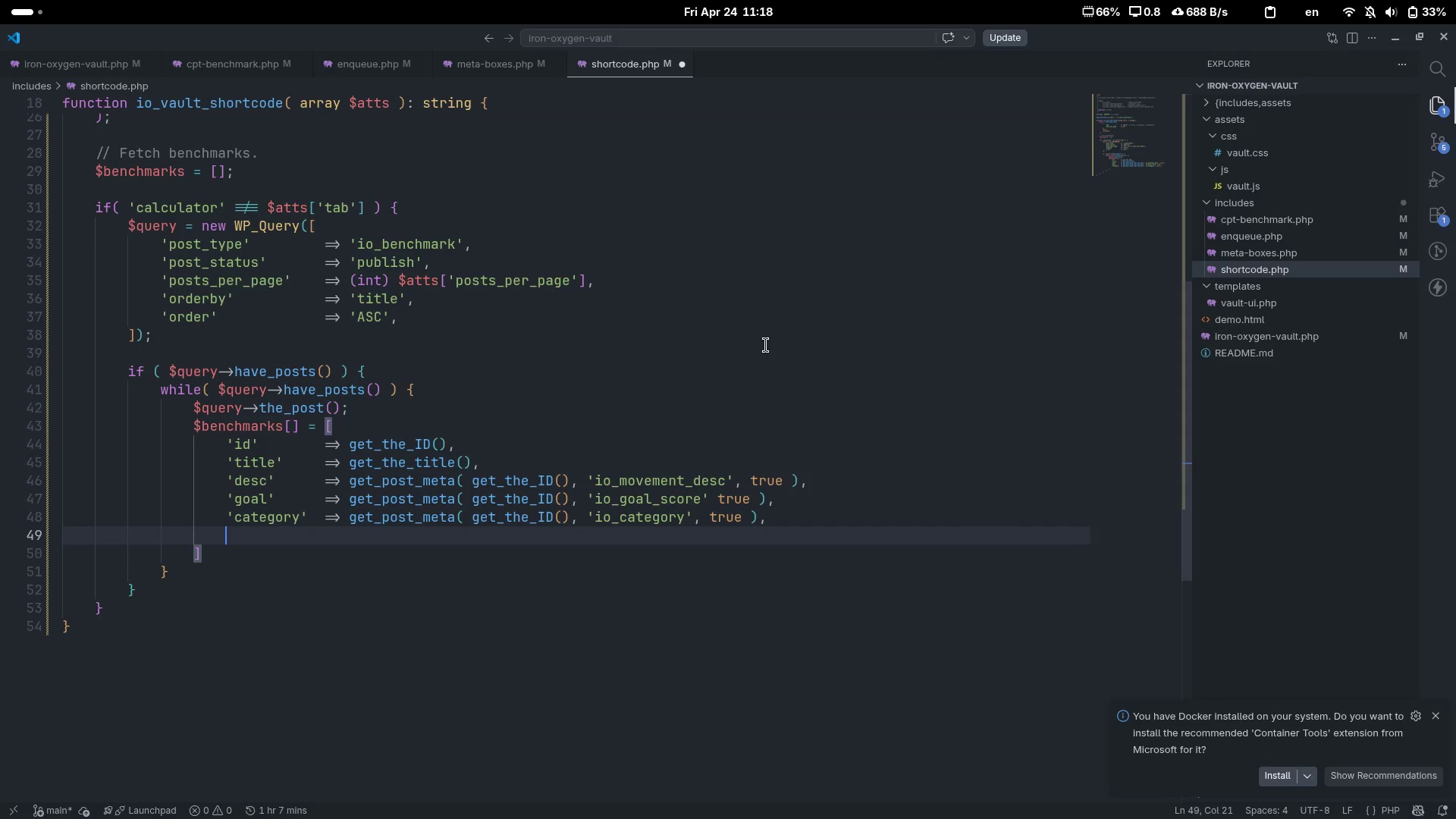 
type('q)
key(Backspace)
type(equipment)
 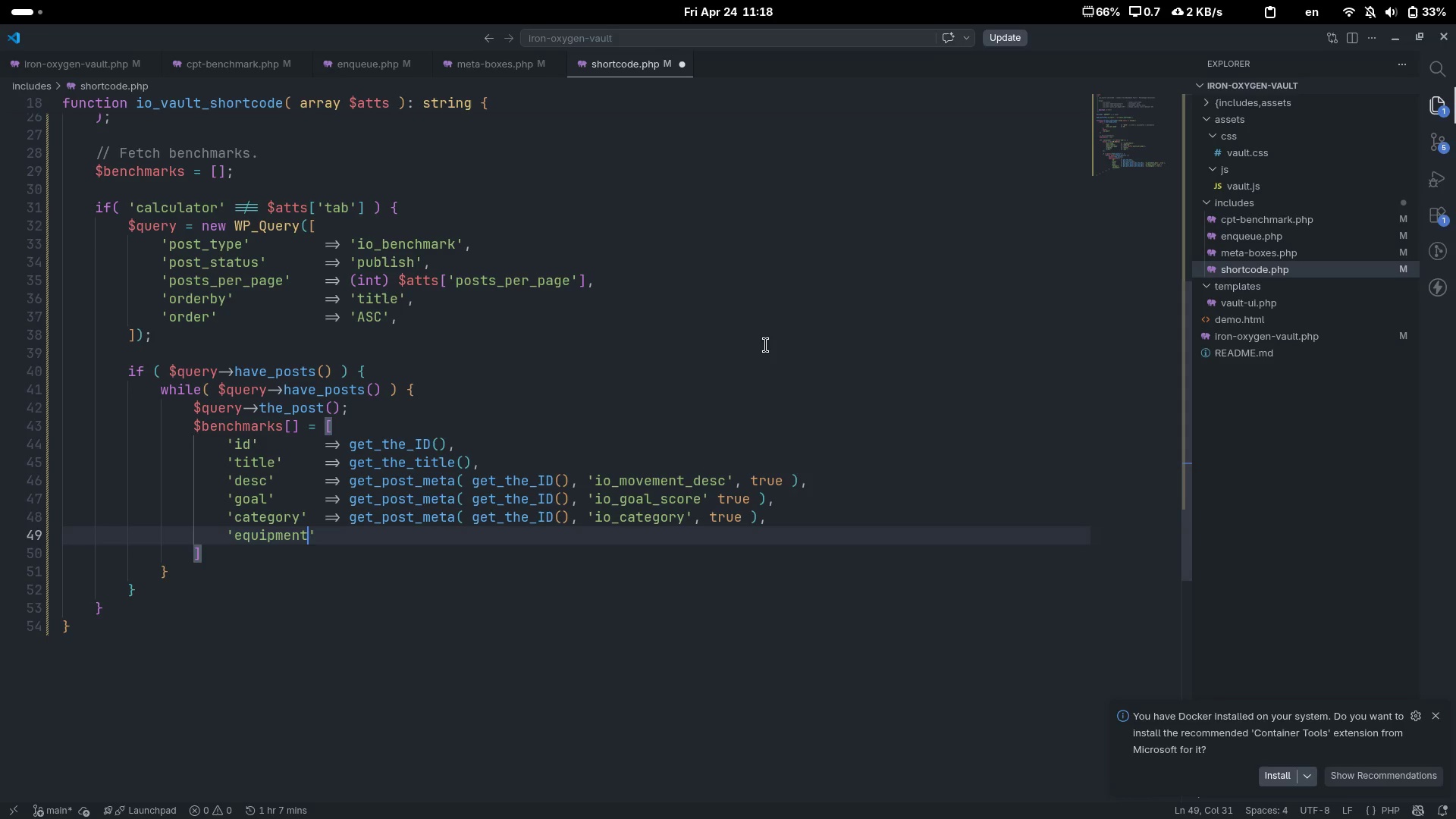 
key(ArrowRight)
 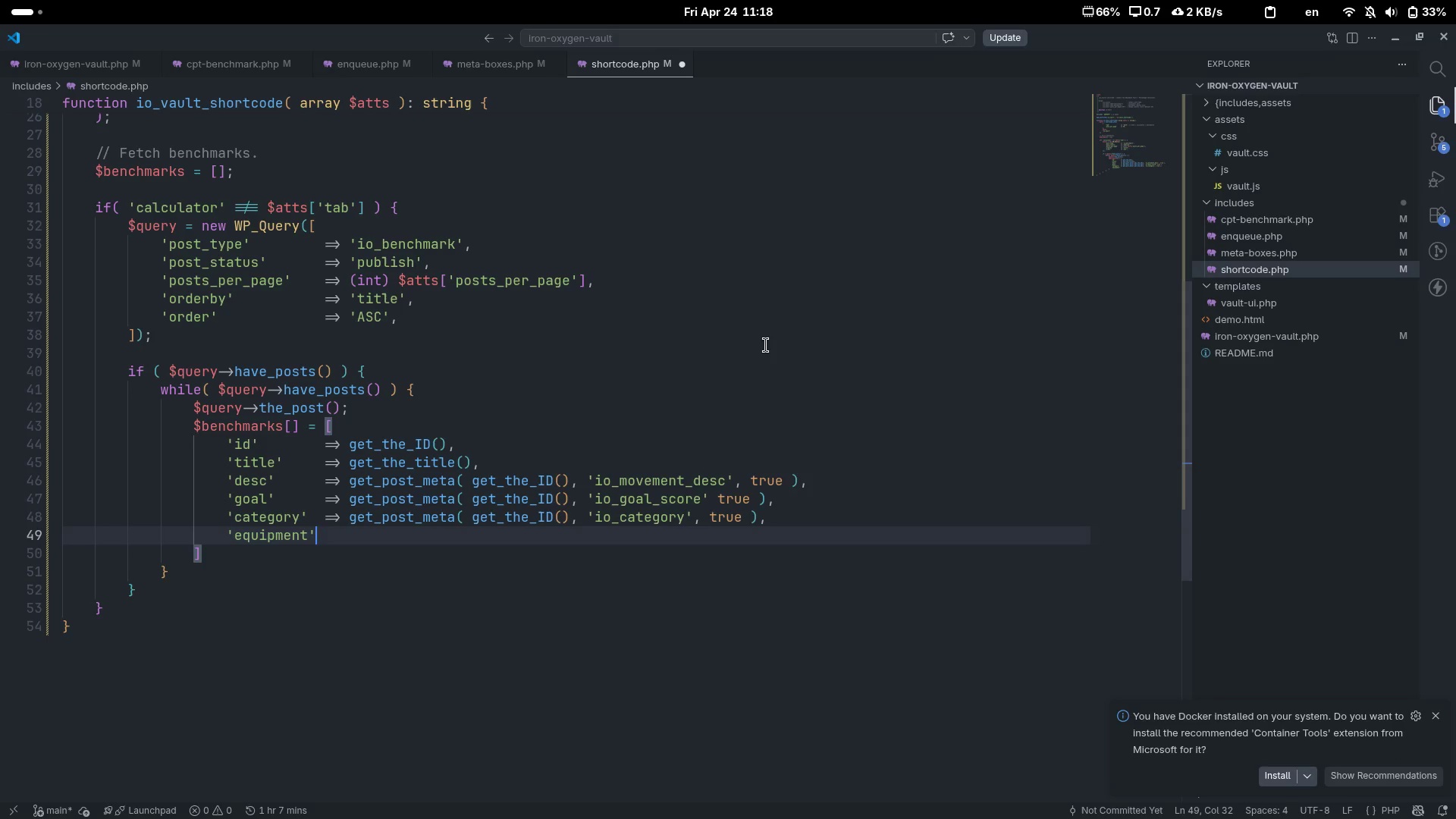 
key(Tab)
type(=> get_post_meta( )
 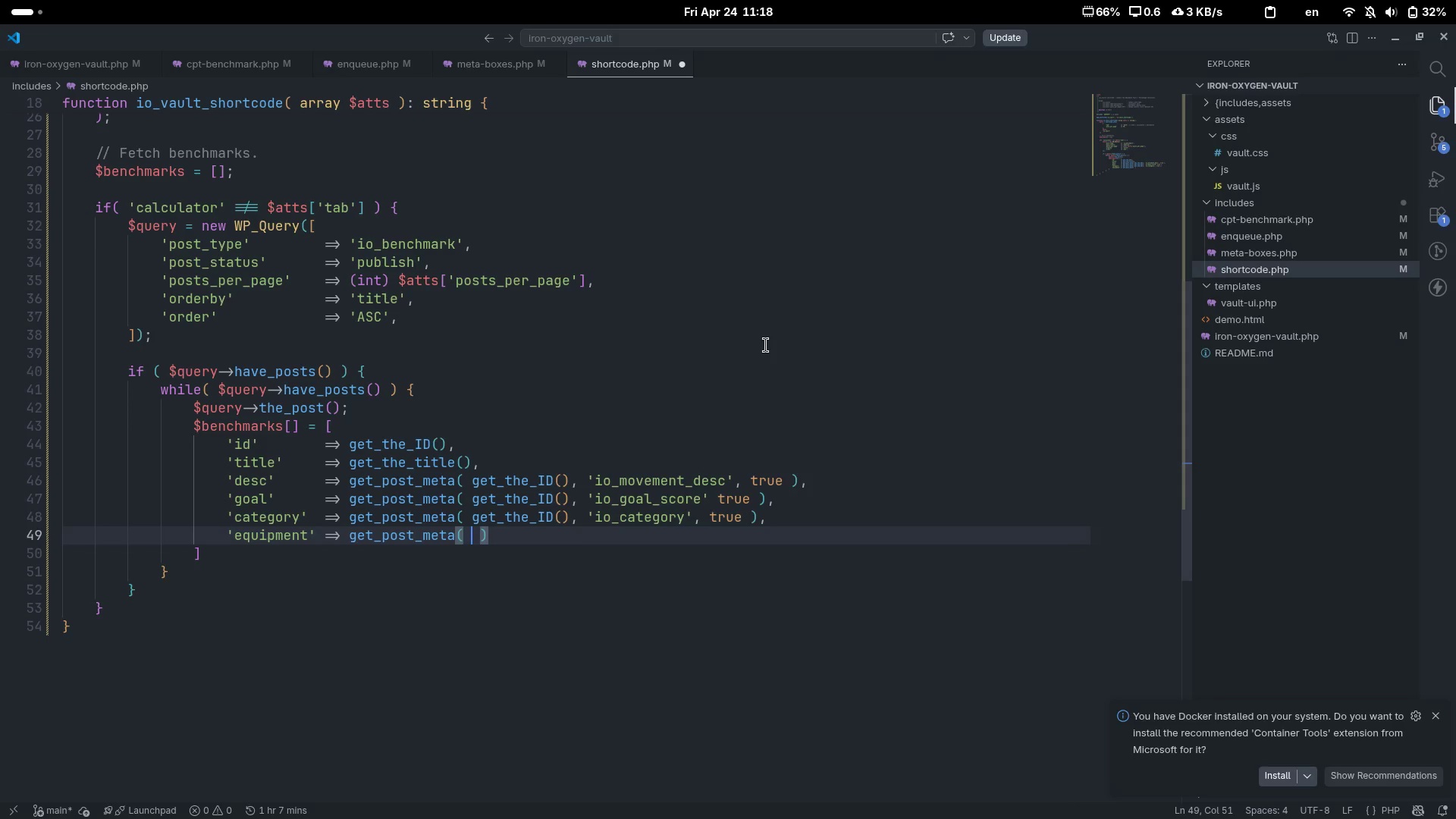 
 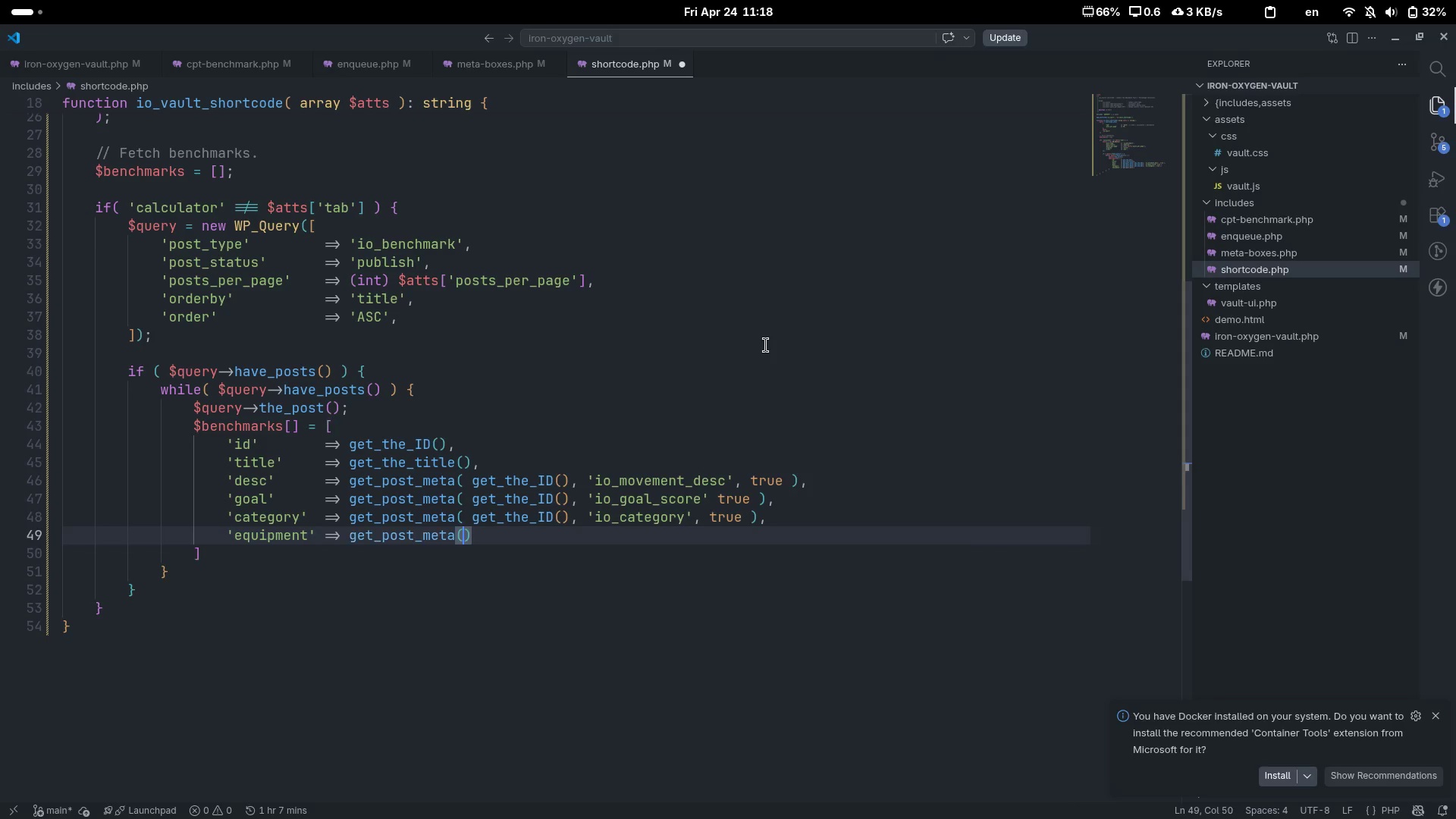 
key(ArrowLeft)
 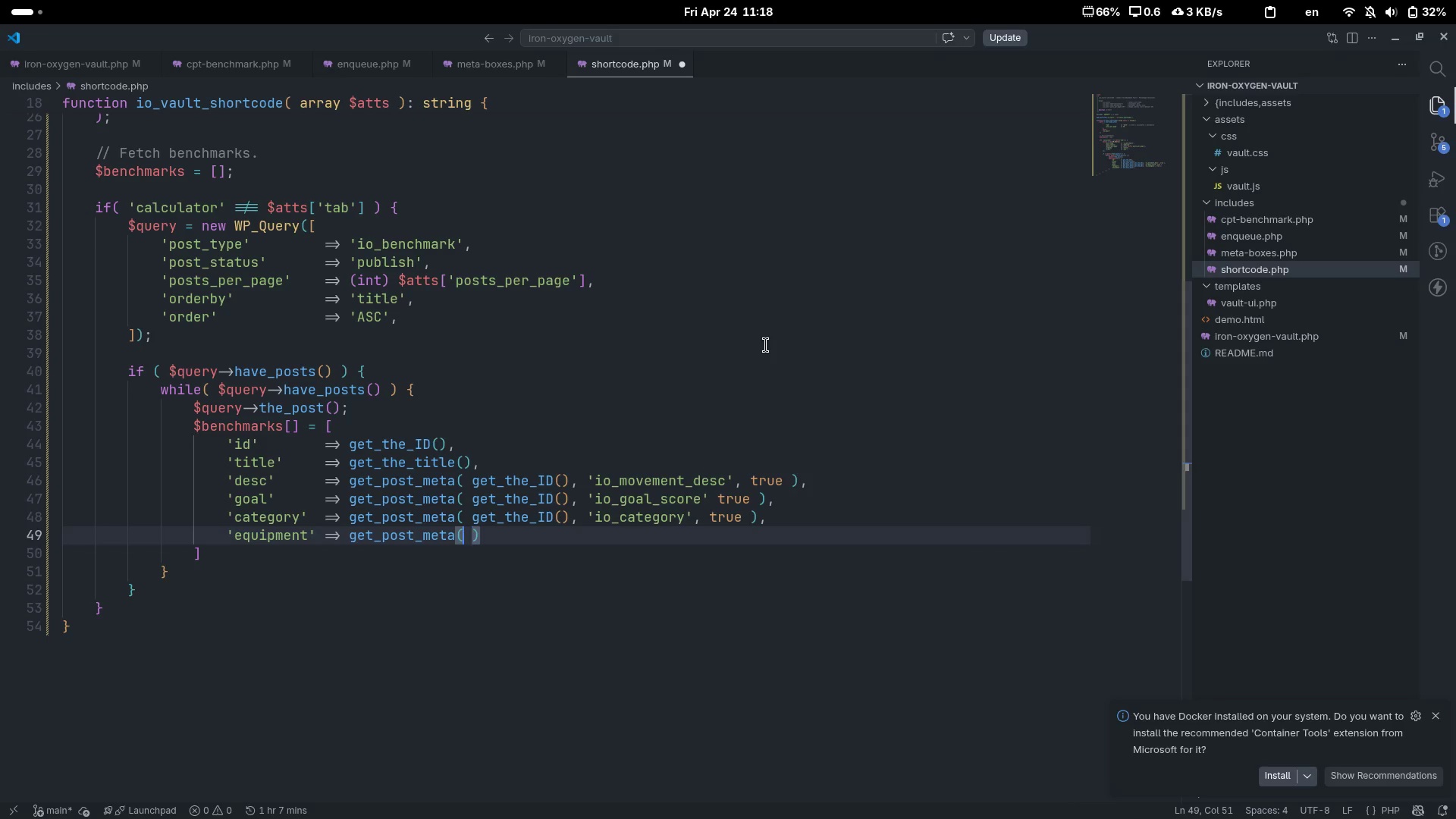 
type( get_the_d)
key(Backspace)
type(ID(), 'io-q)
key(Backspace)
type(equipment)
 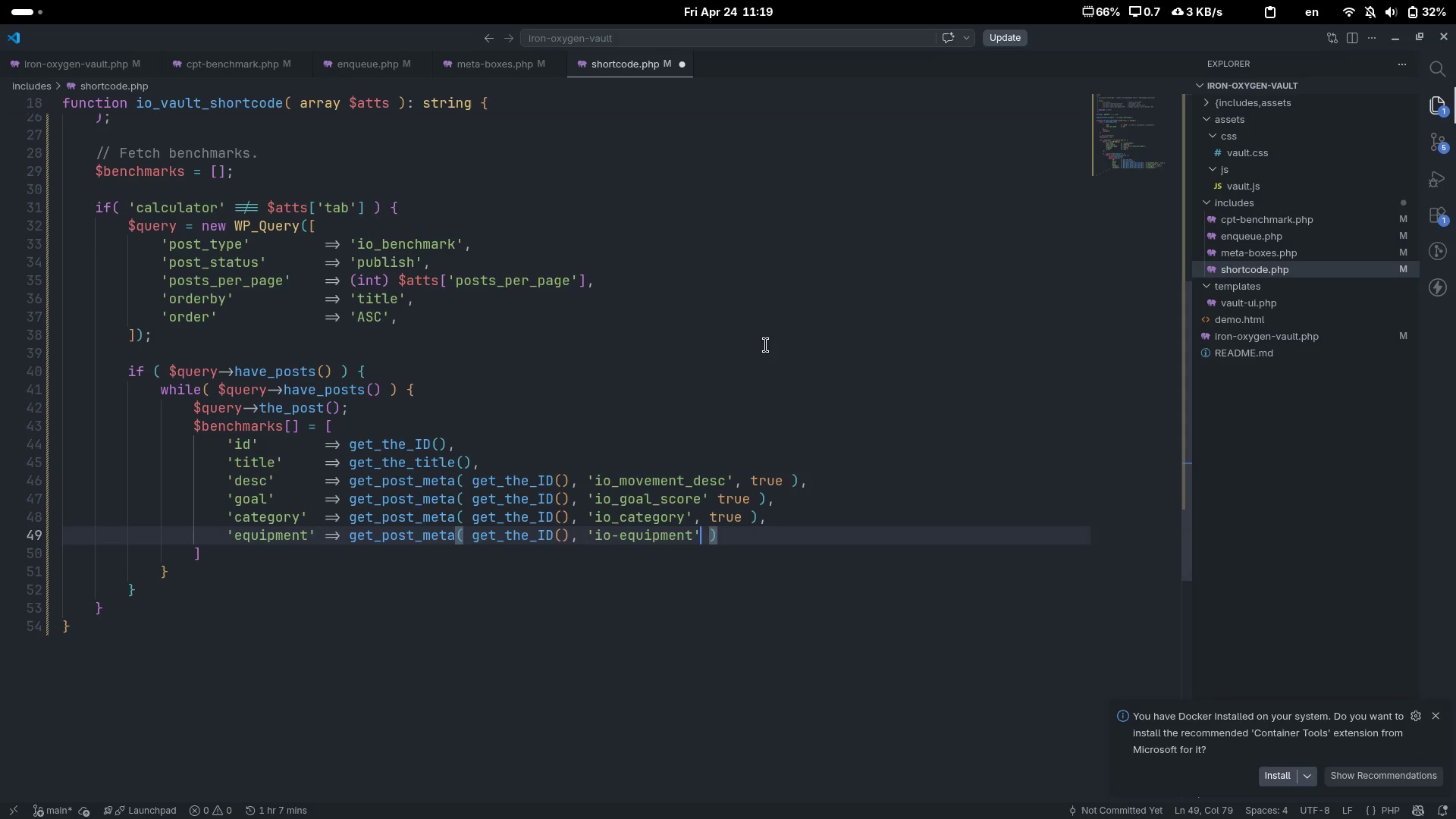 
 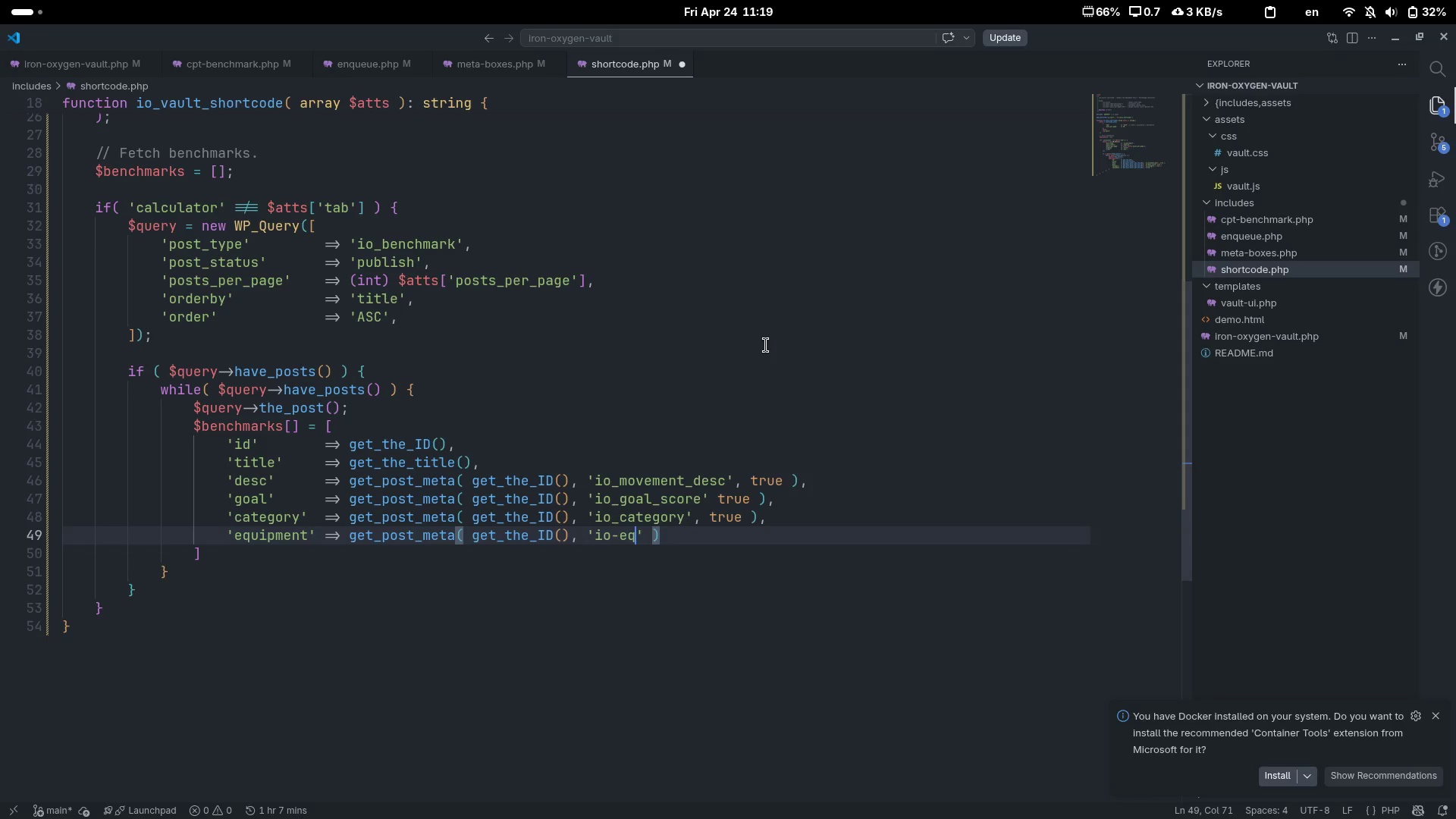 
key(ArrowRight)
 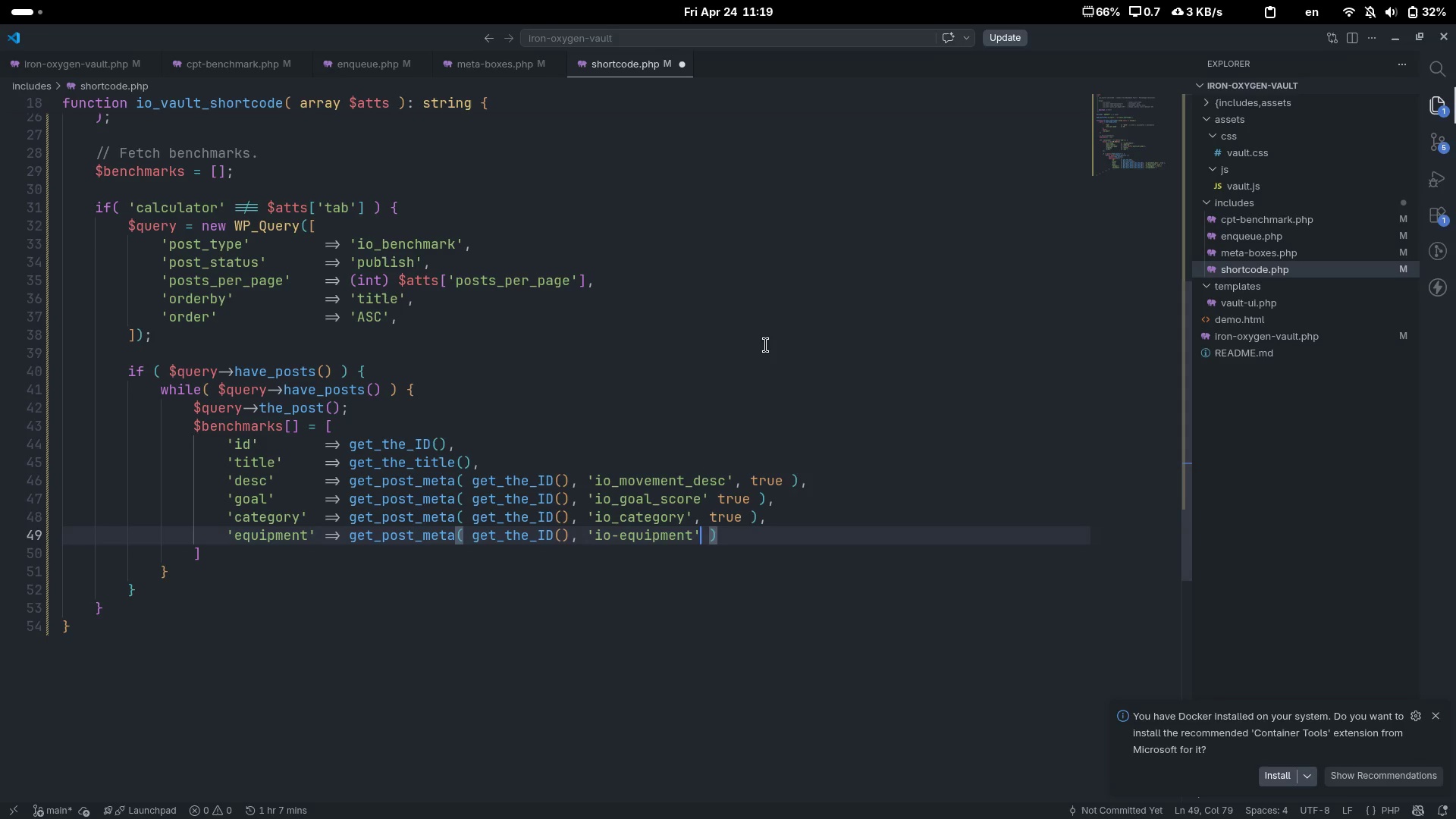 
type(, true)
key(Escape)
 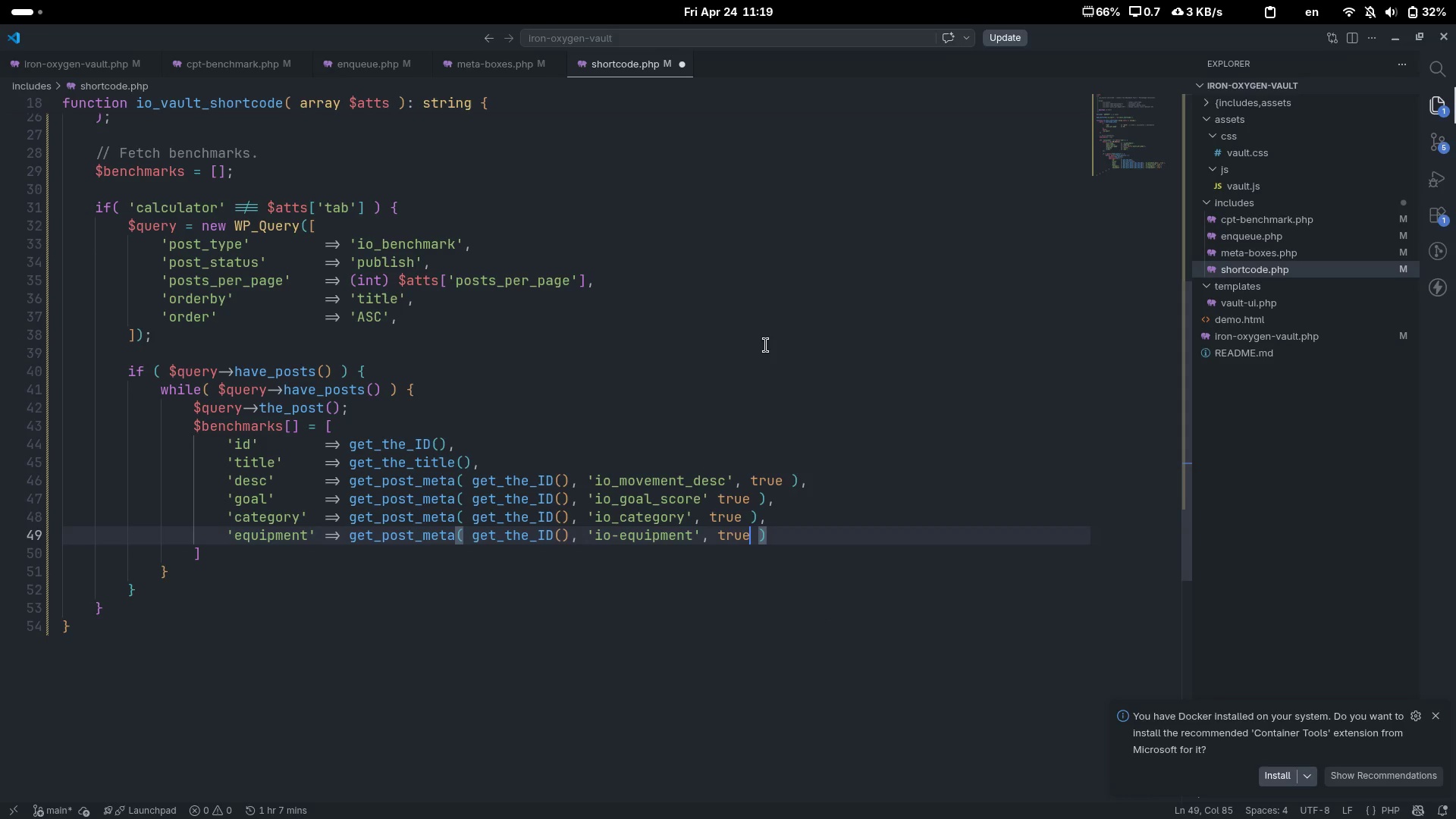 
key(Control+ControlLeft)
 